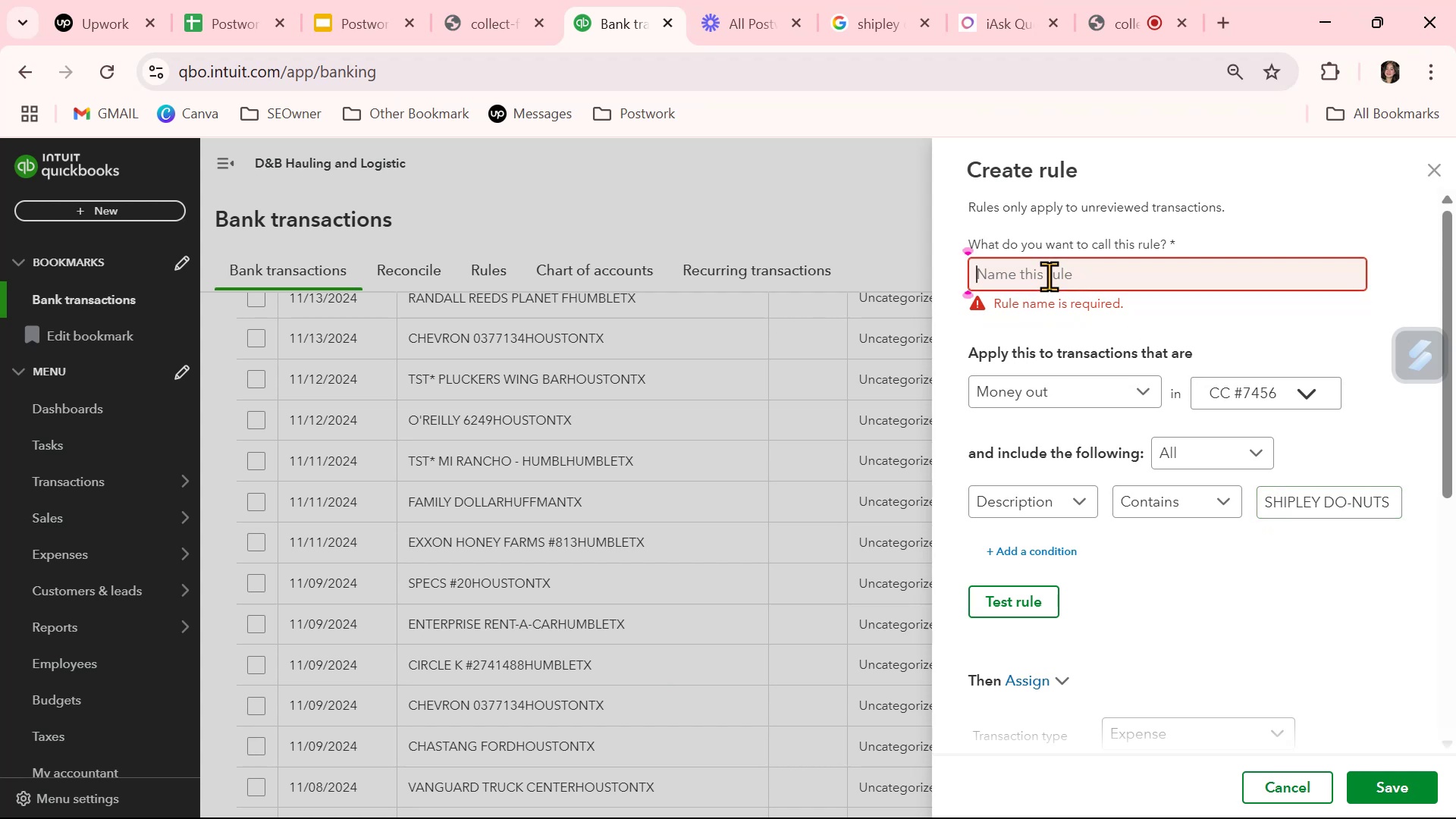 
type(Shipley Do-Nuts)
 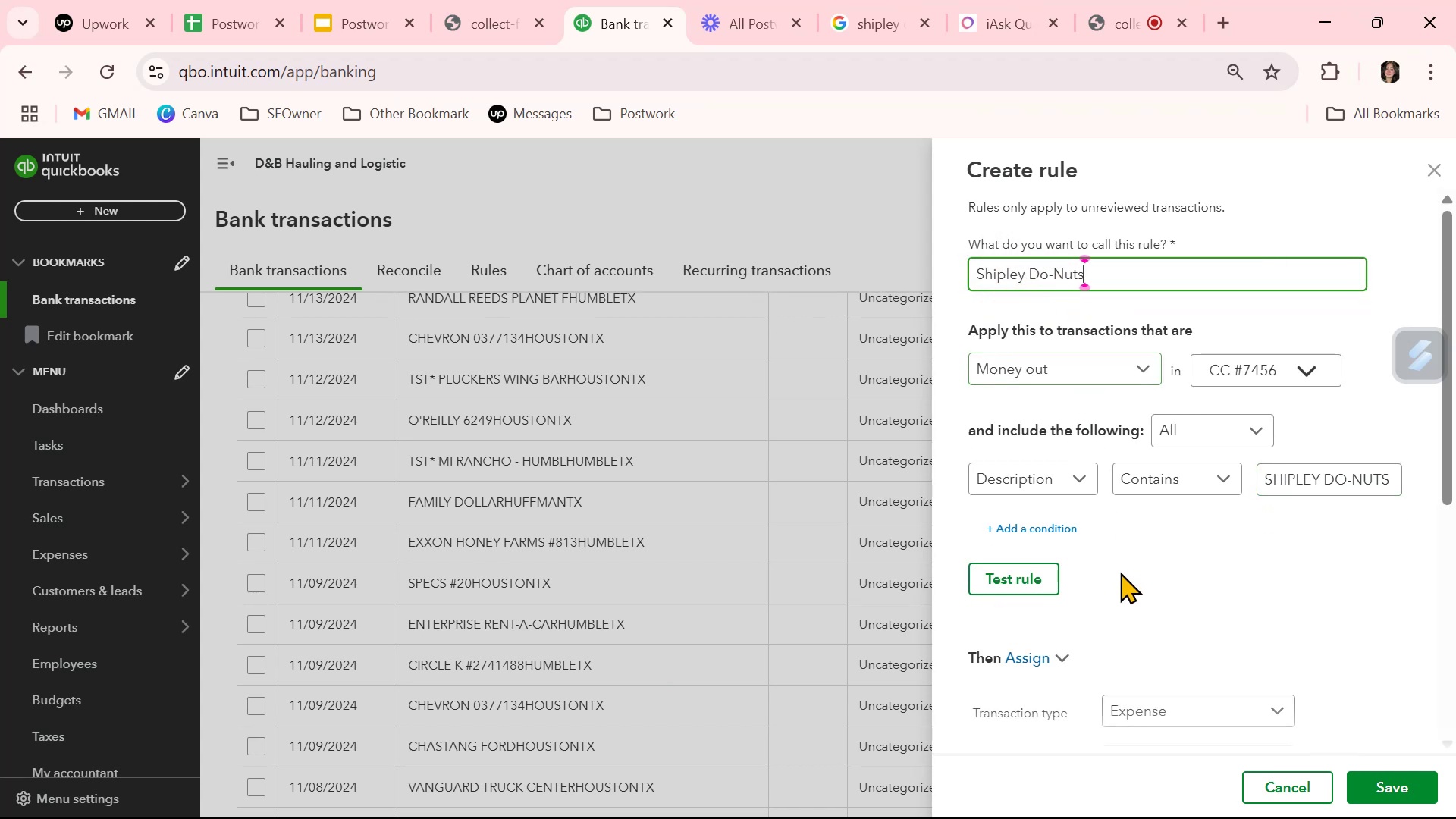 
left_click([1031, 580])
 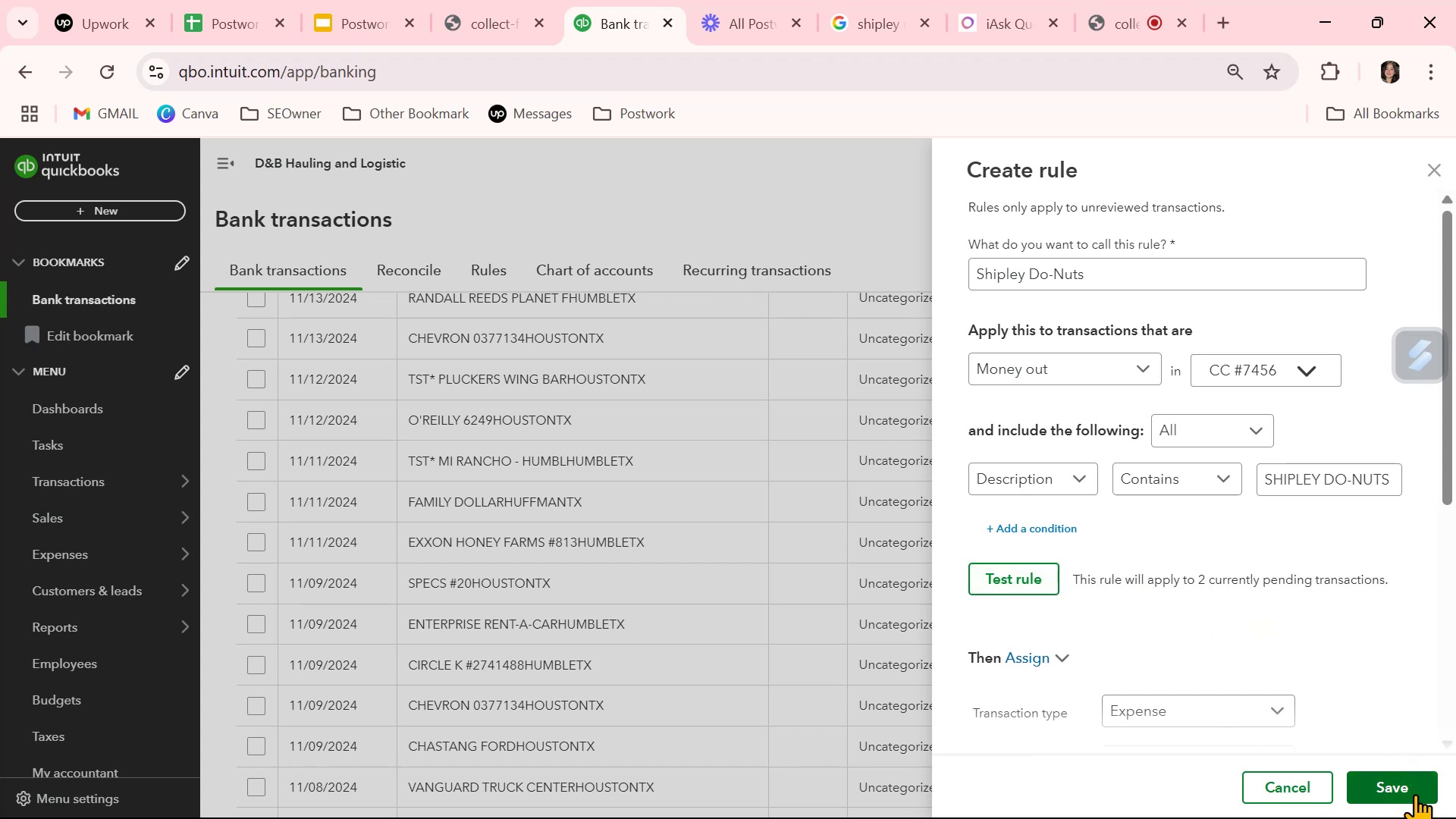 
wait(9.64)
 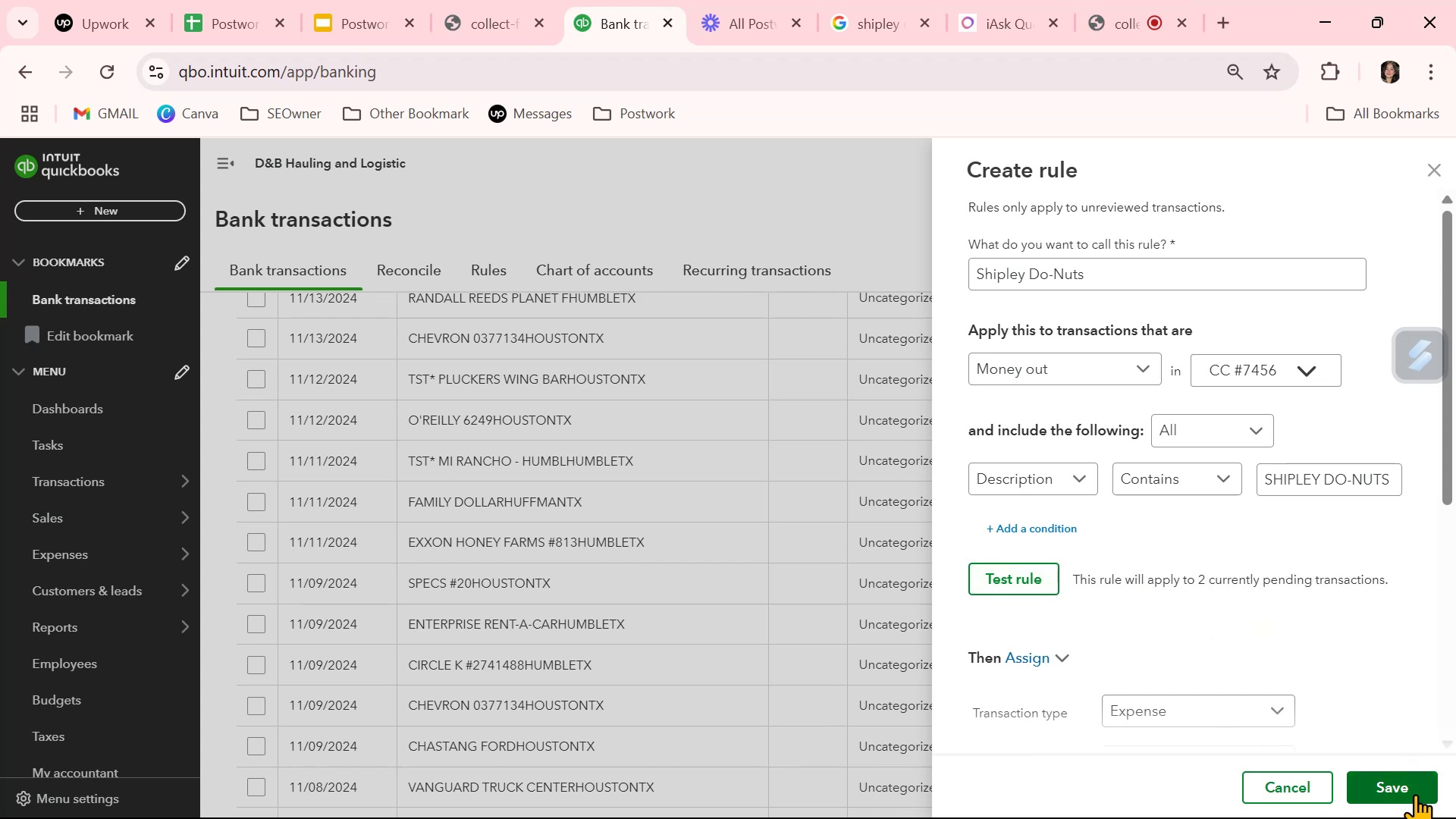 
left_click([1394, 786])
 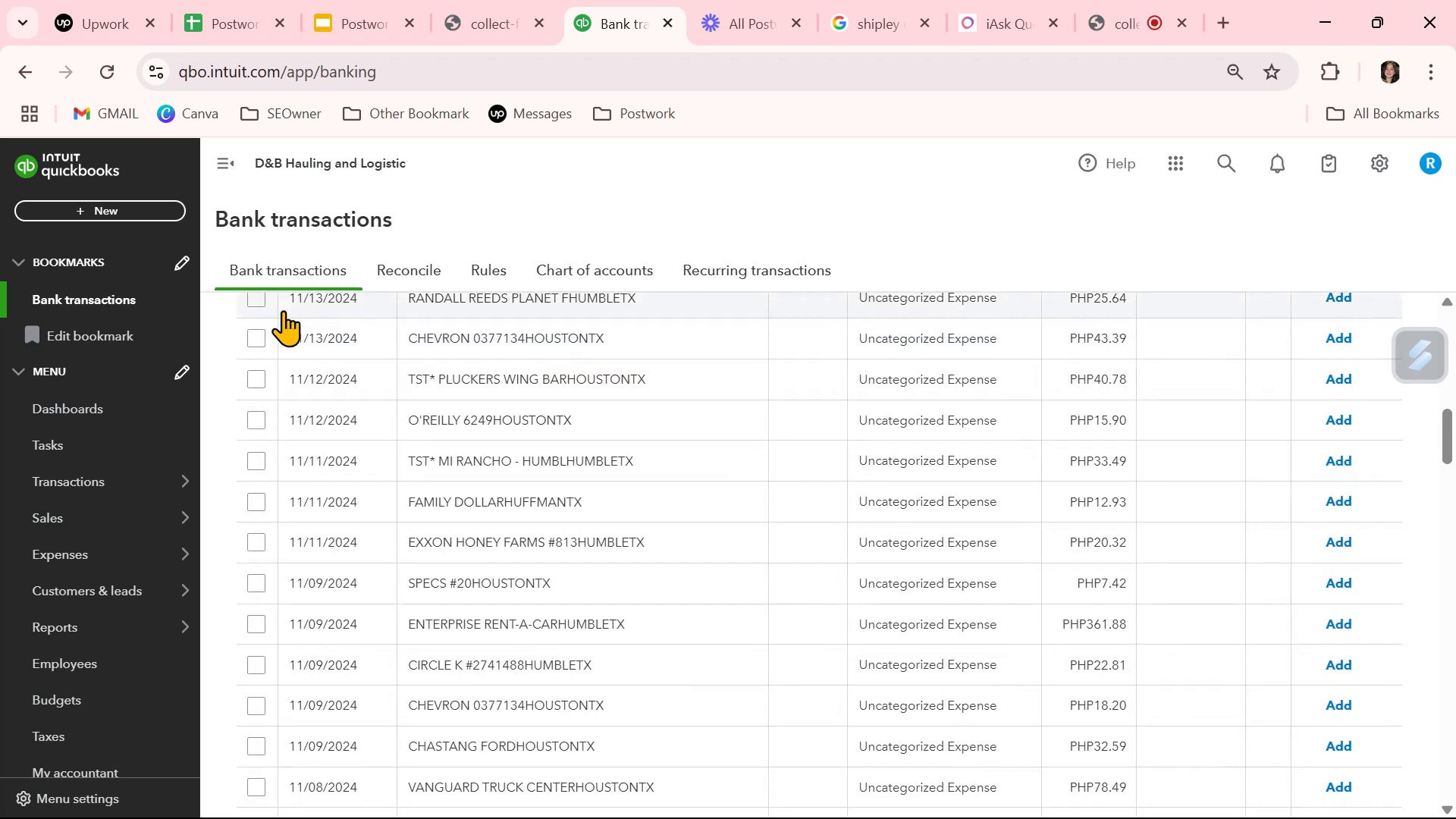 
scroll: coordinate [726, 649], scroll_direction: up, amount: 3.0
 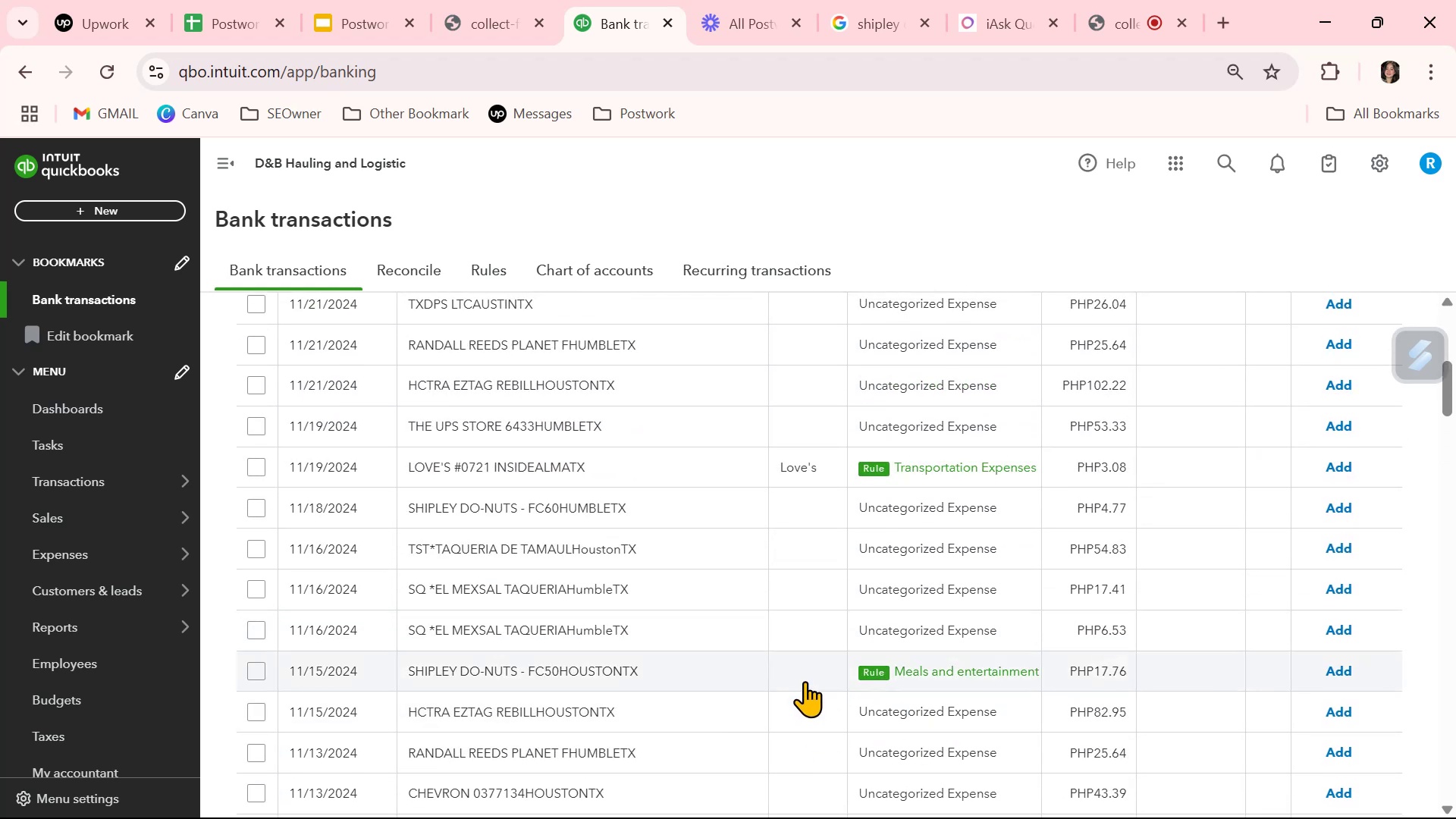 
left_click([808, 676])
 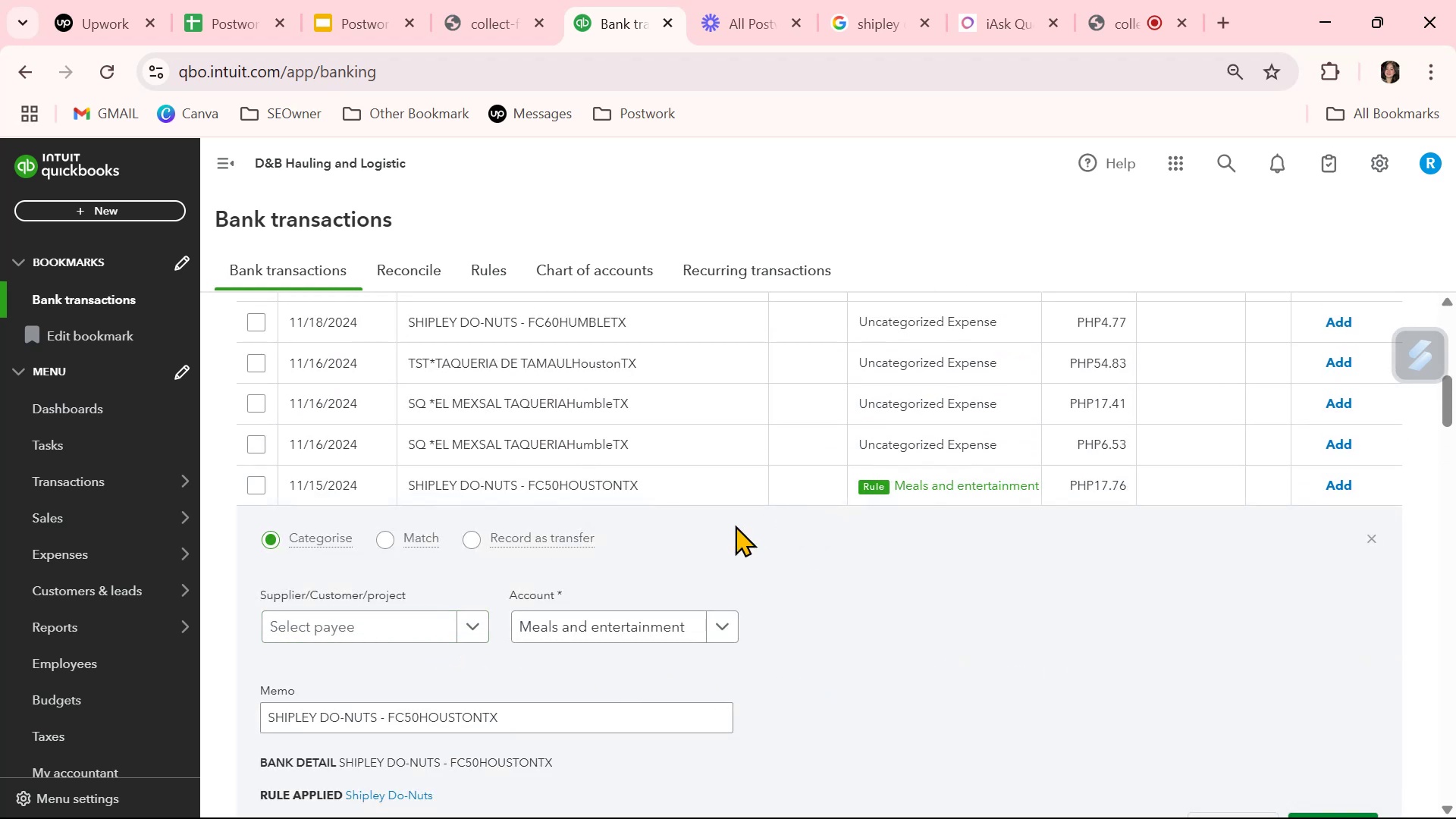 
left_click([409, 621])
 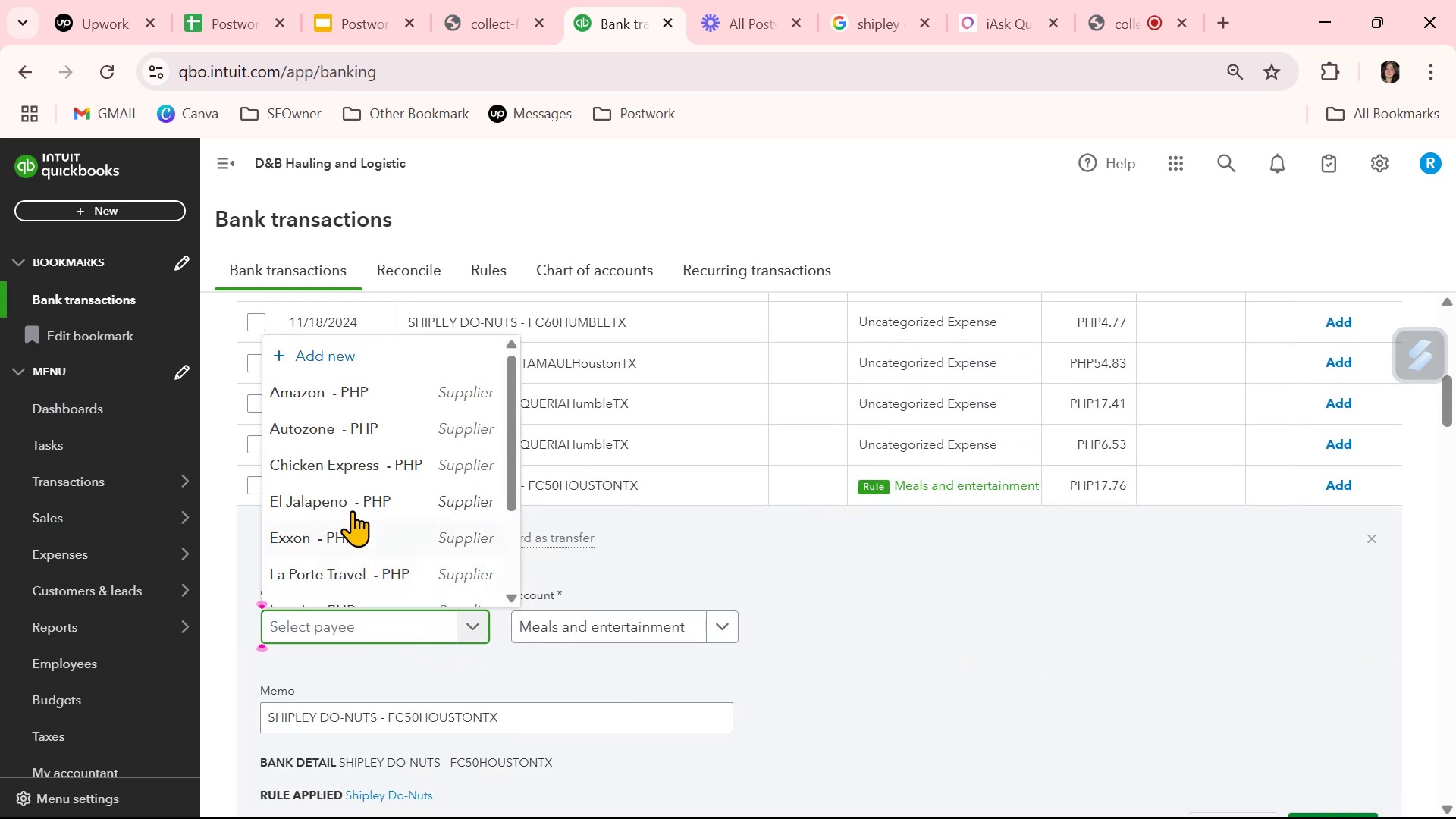 
scroll: coordinate [354, 523], scroll_direction: down, amount: 5.0
 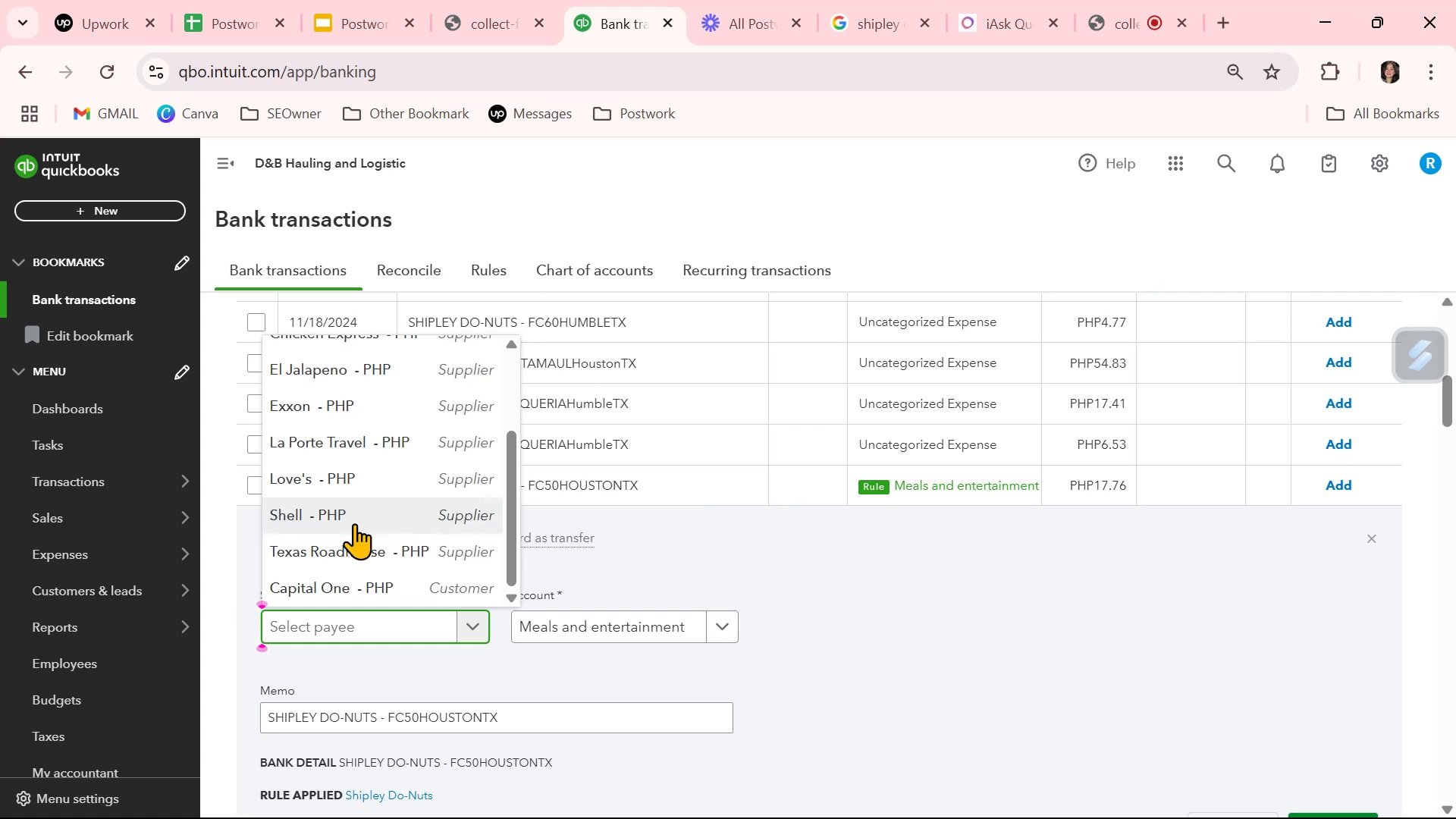 
scroll: coordinate [354, 523], scroll_direction: up, amount: 3.0
 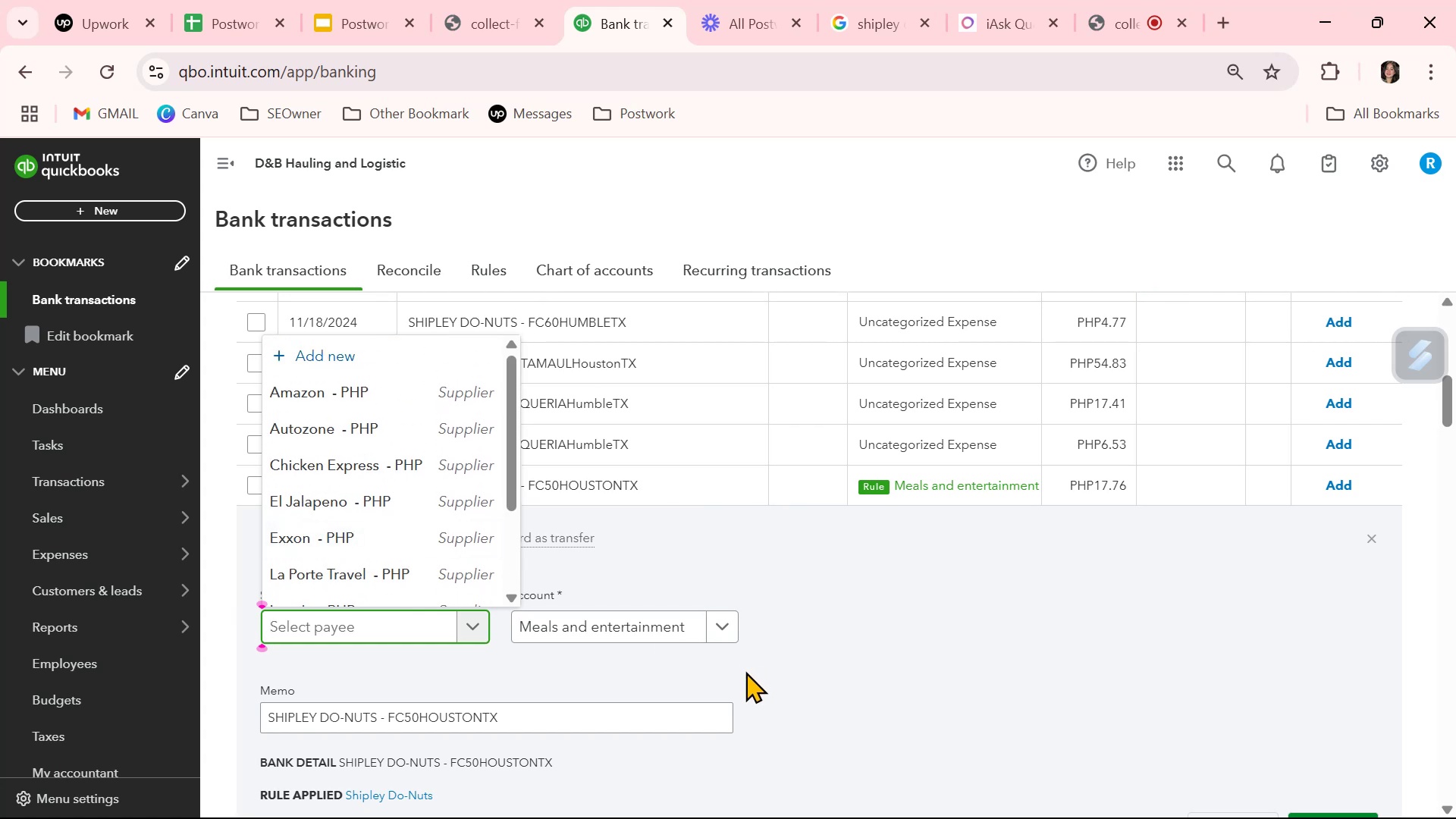 
scroll: coordinate [666, 690], scroll_direction: down, amount: 1.0
 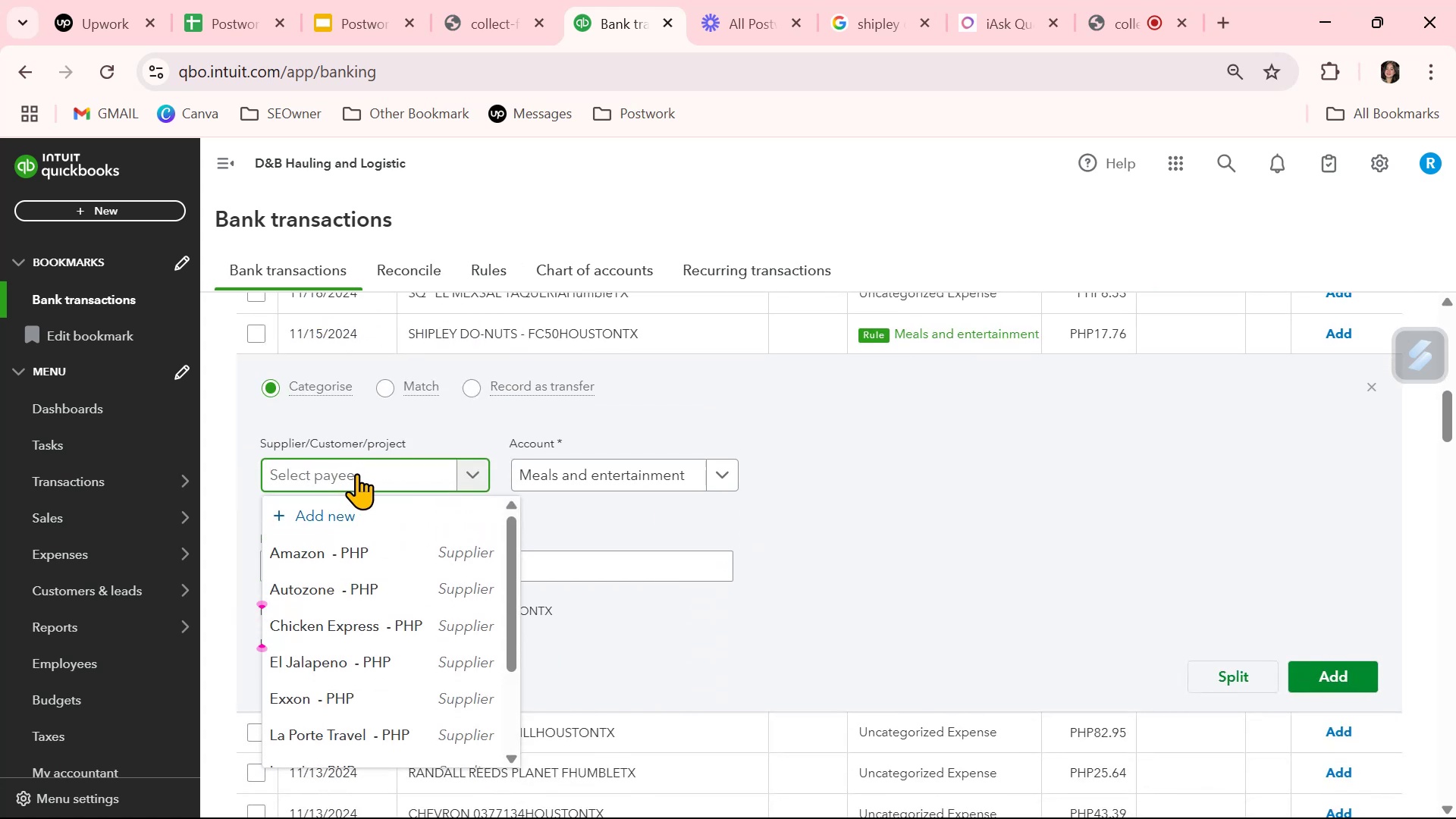 
left_click([356, 513])
 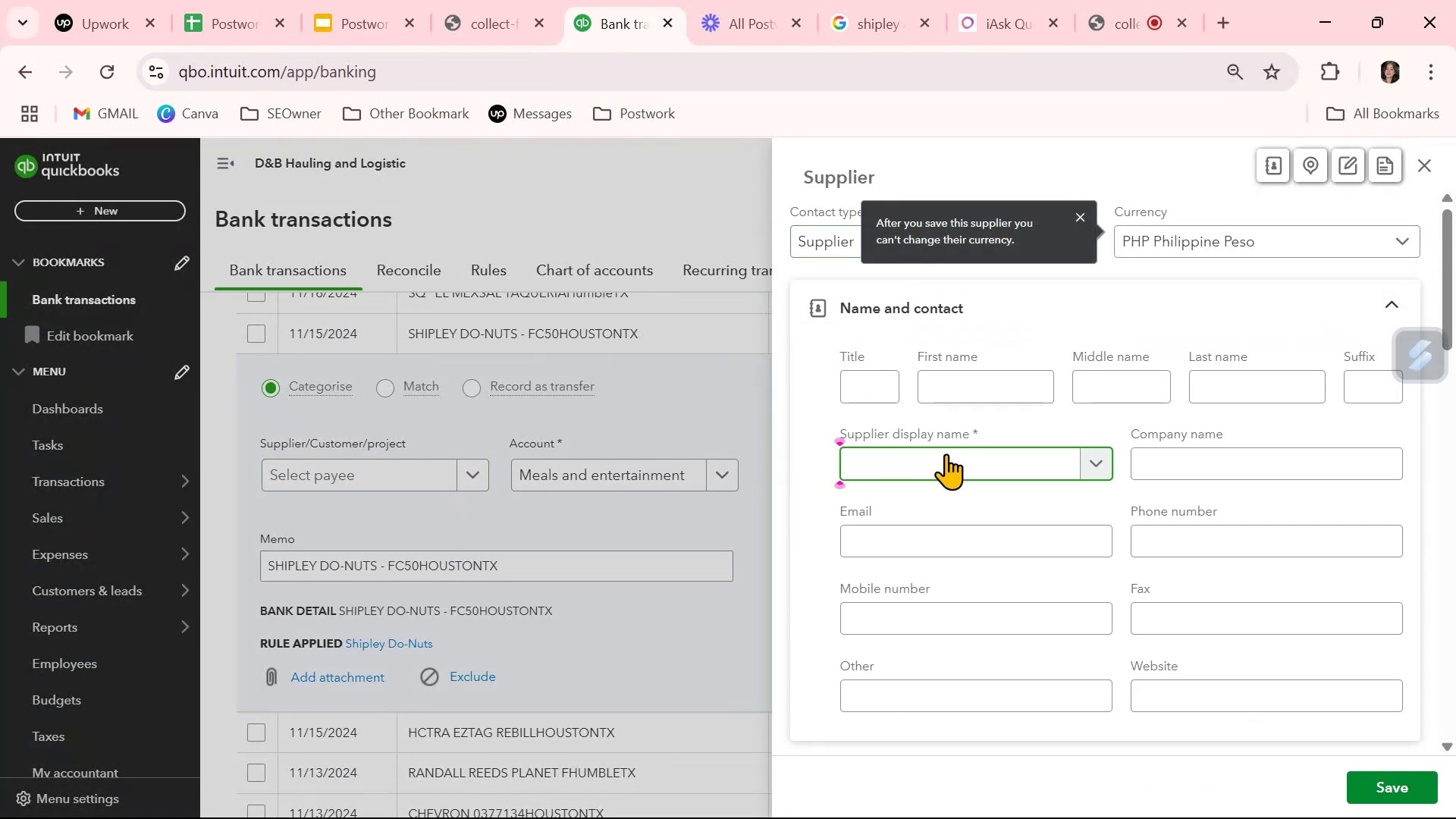 
wait(5.26)
 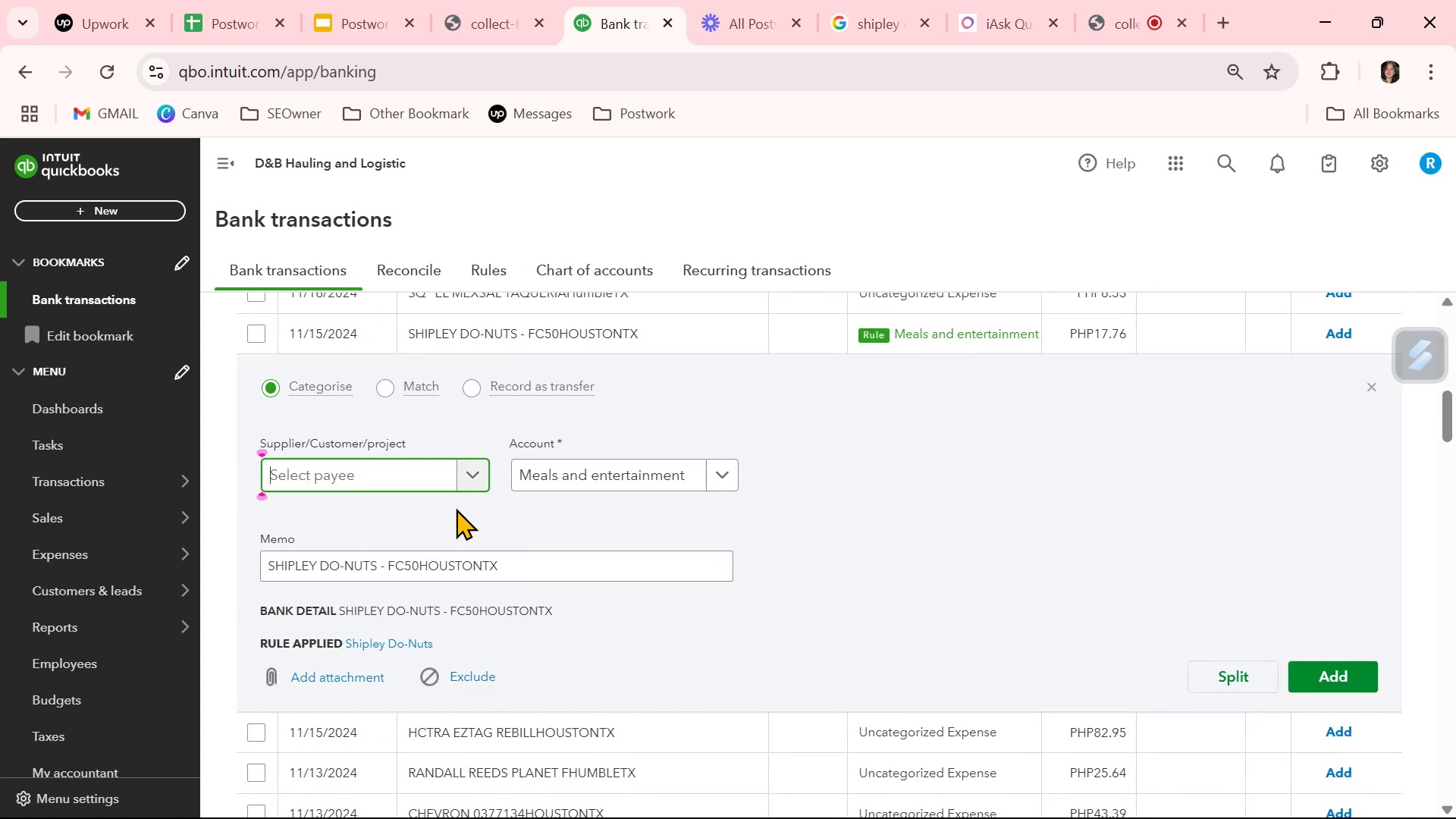 
type(Shipley Do-Nuts)
 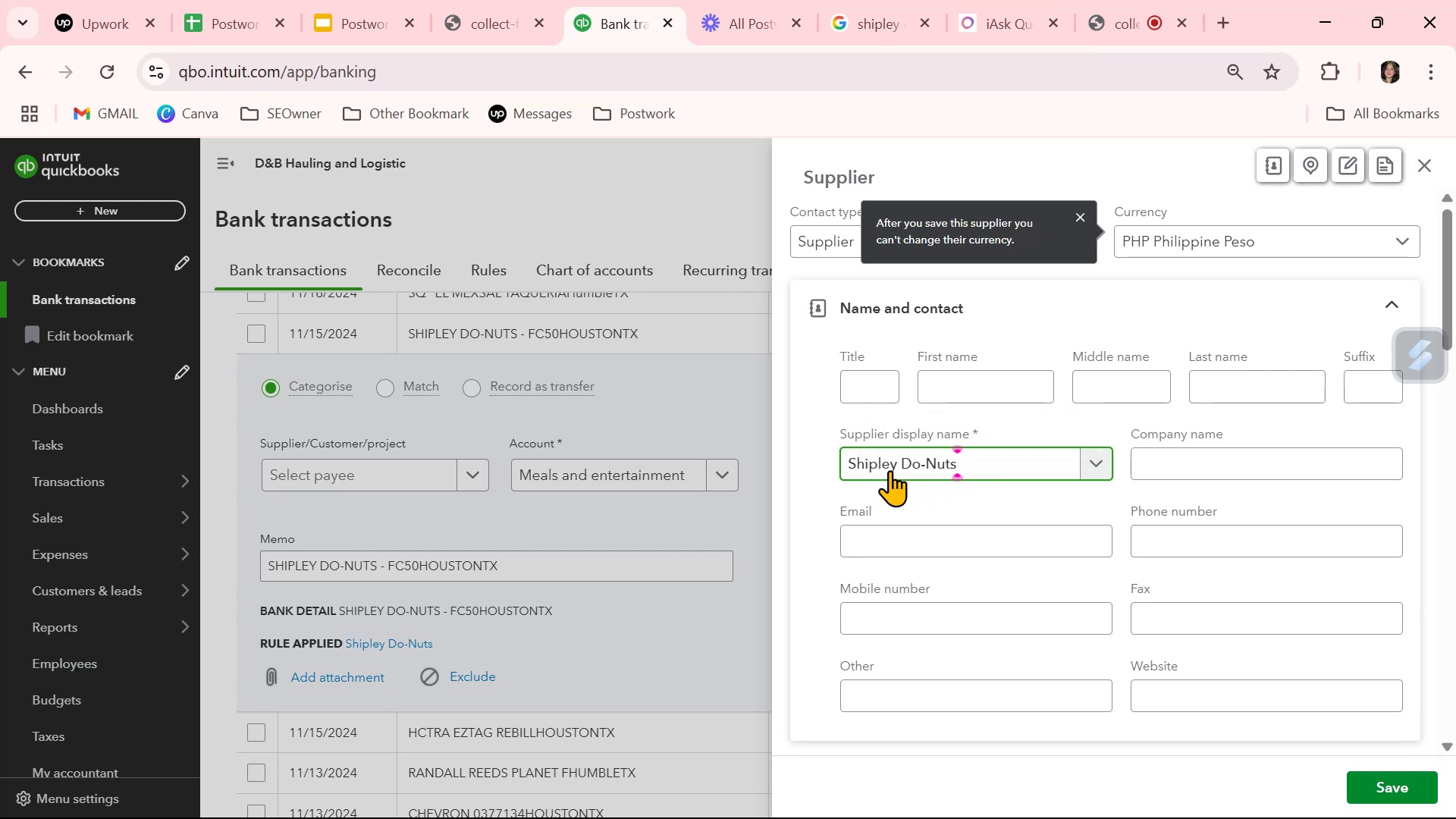 
double_click([894, 460])
 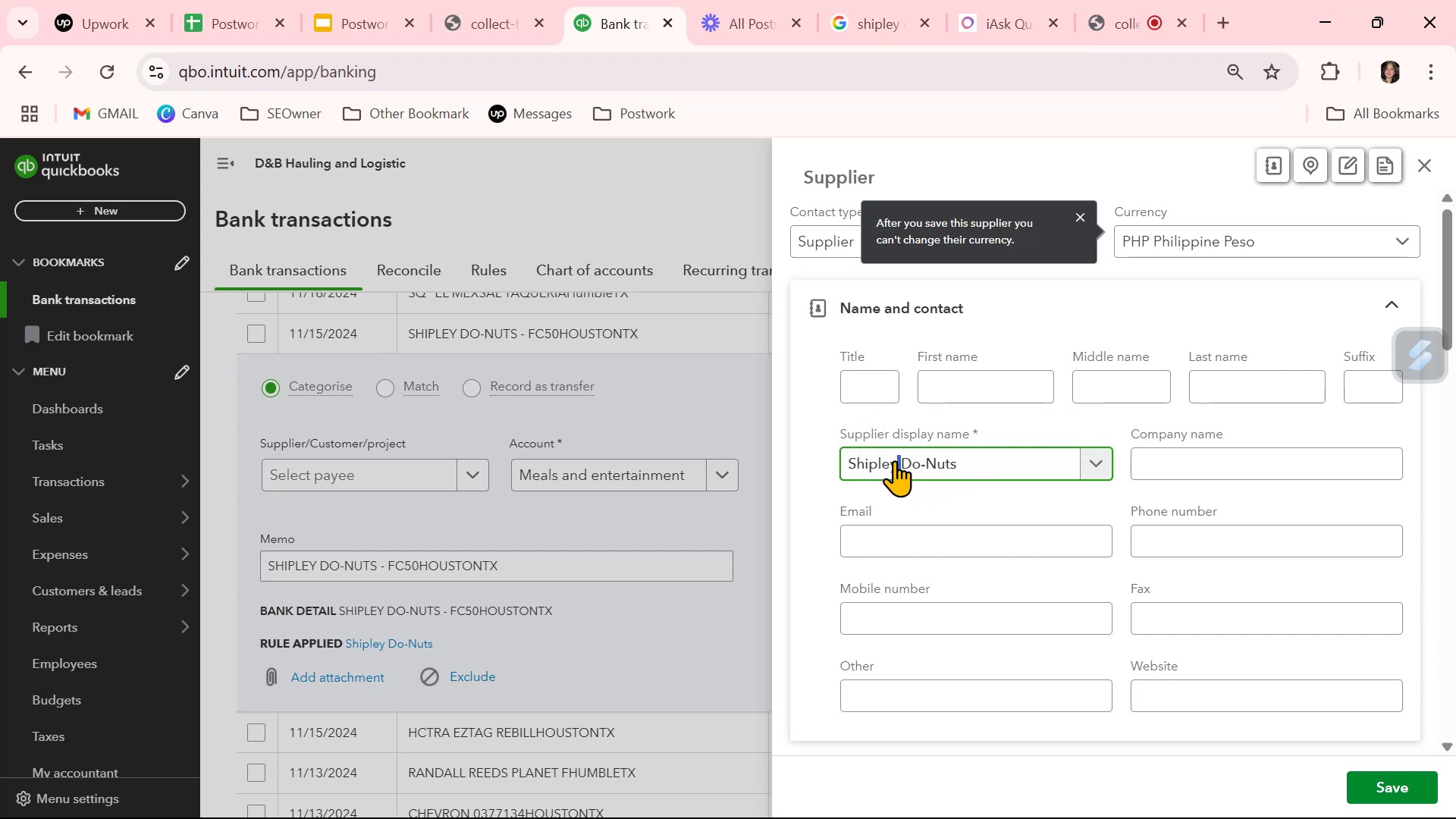 
triple_click([894, 460])
 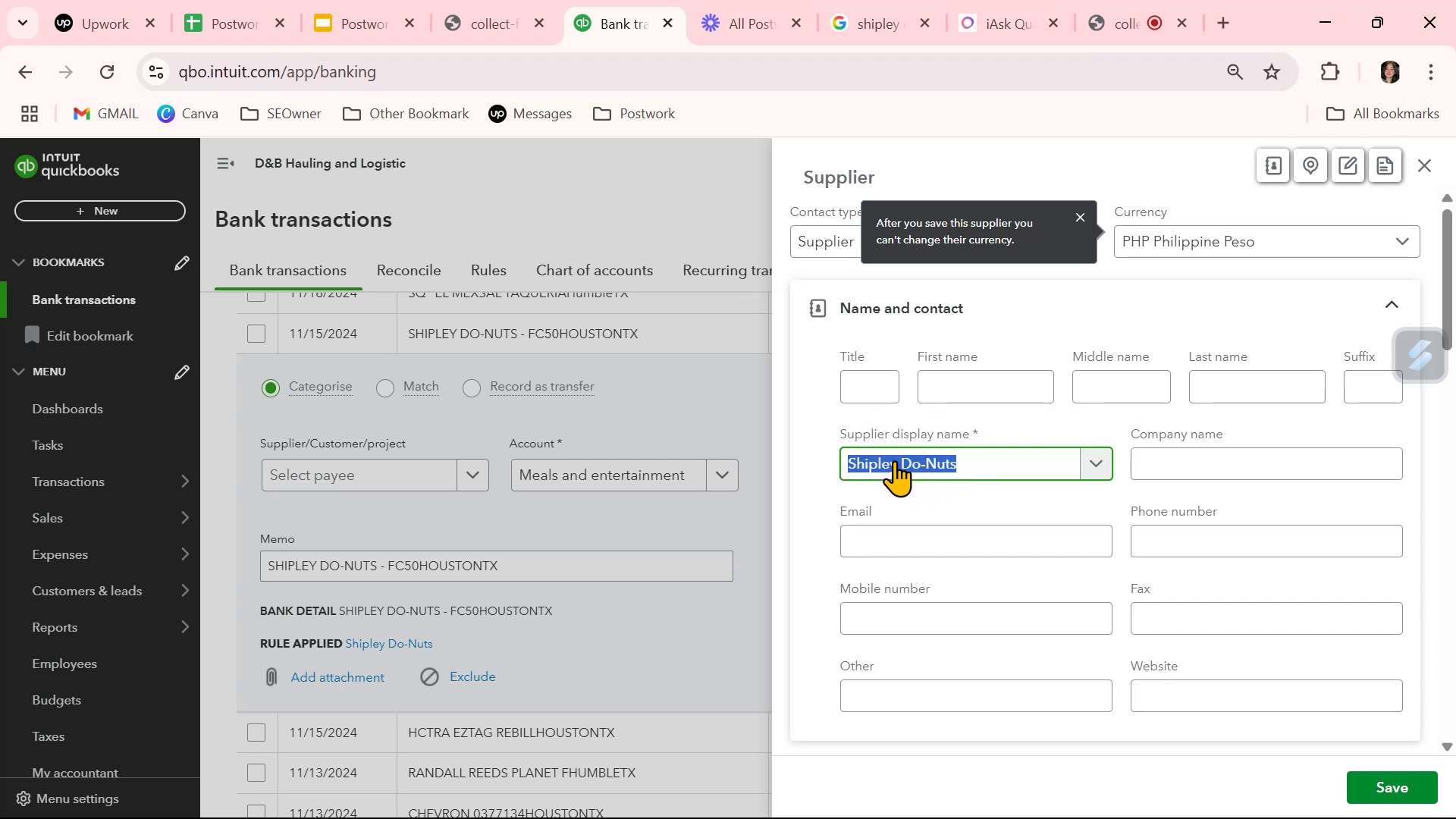 
key(Control+ControlLeft)
 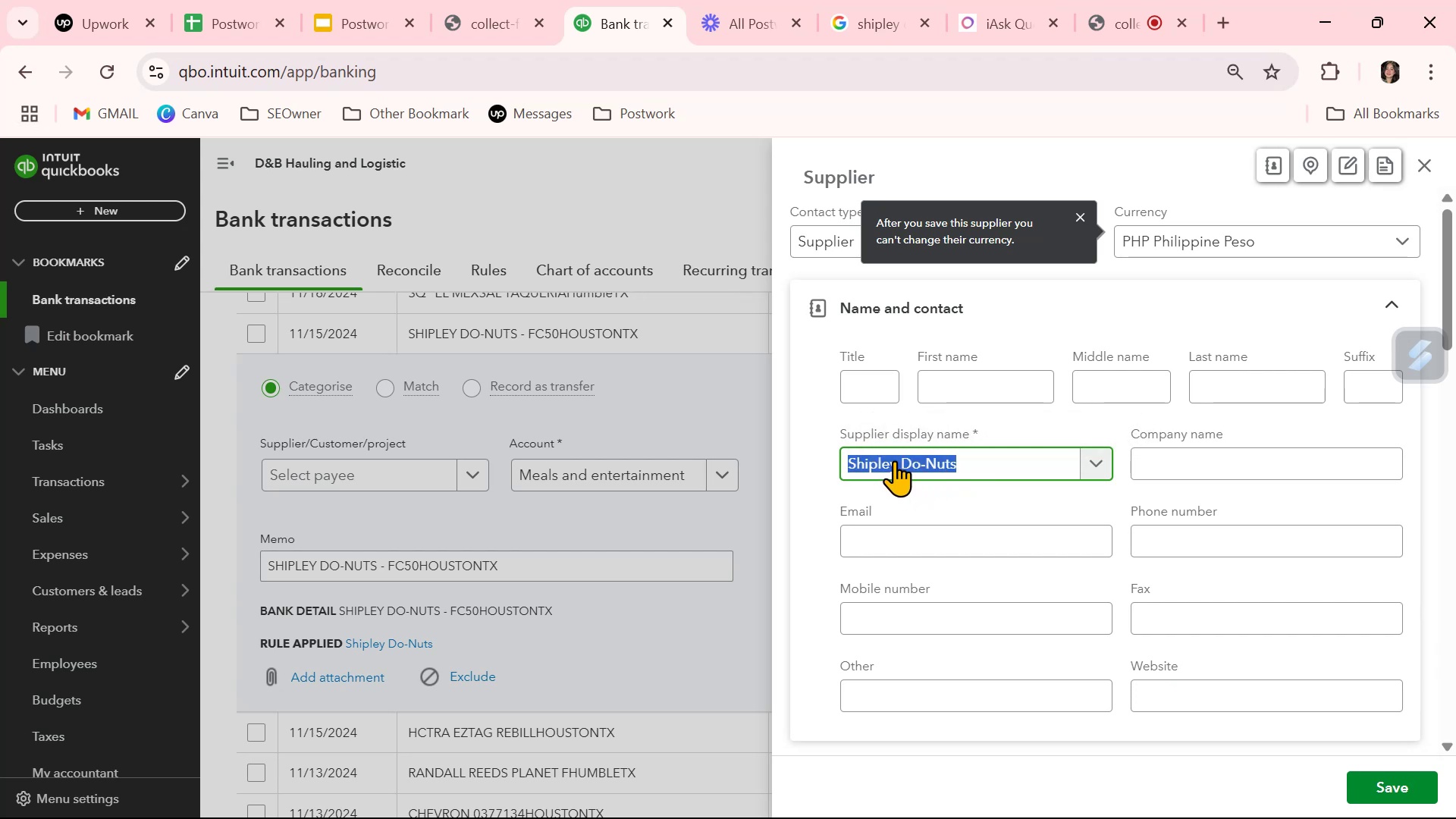 
key(Control+C)
 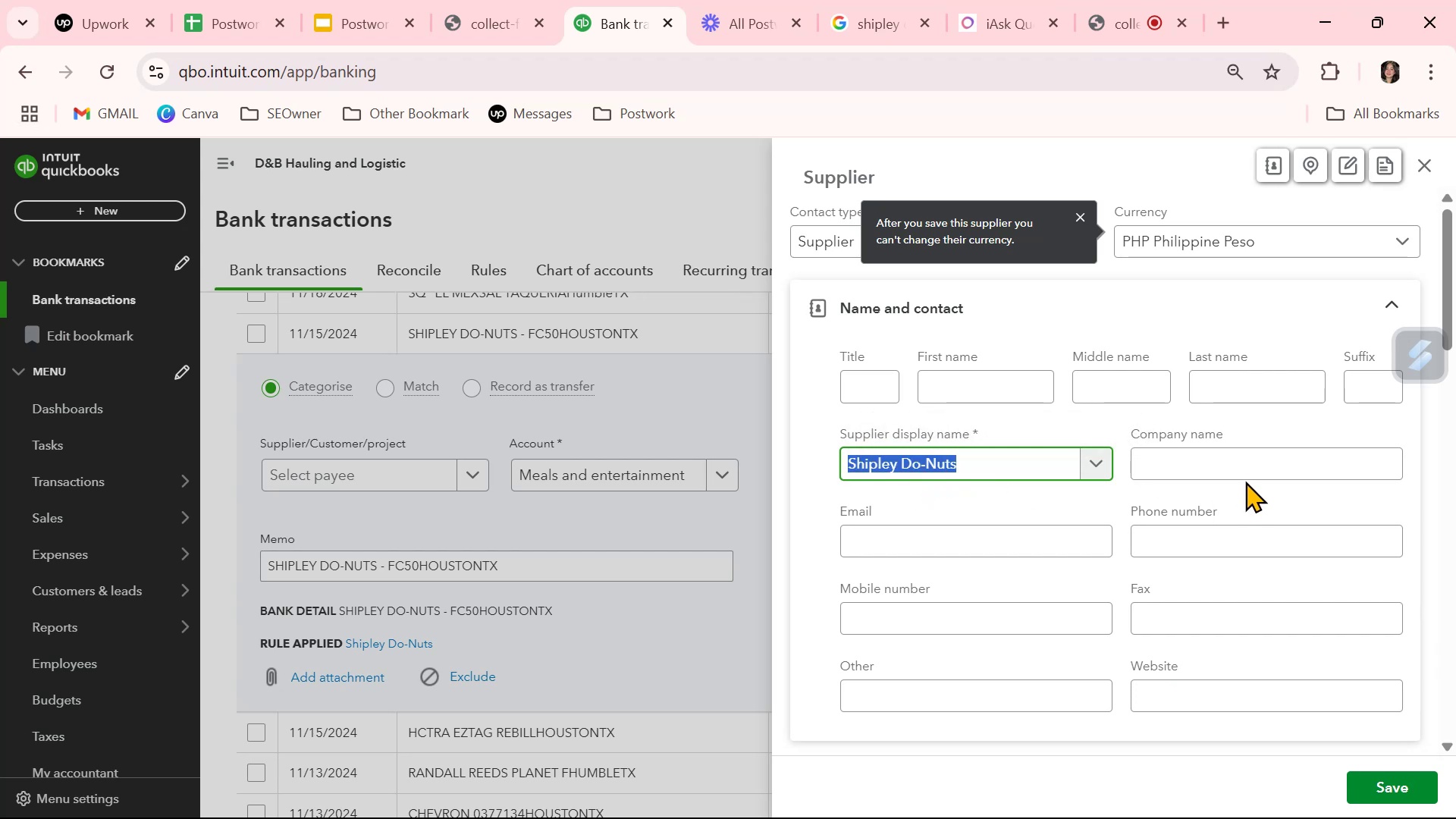 
left_click([1245, 470])
 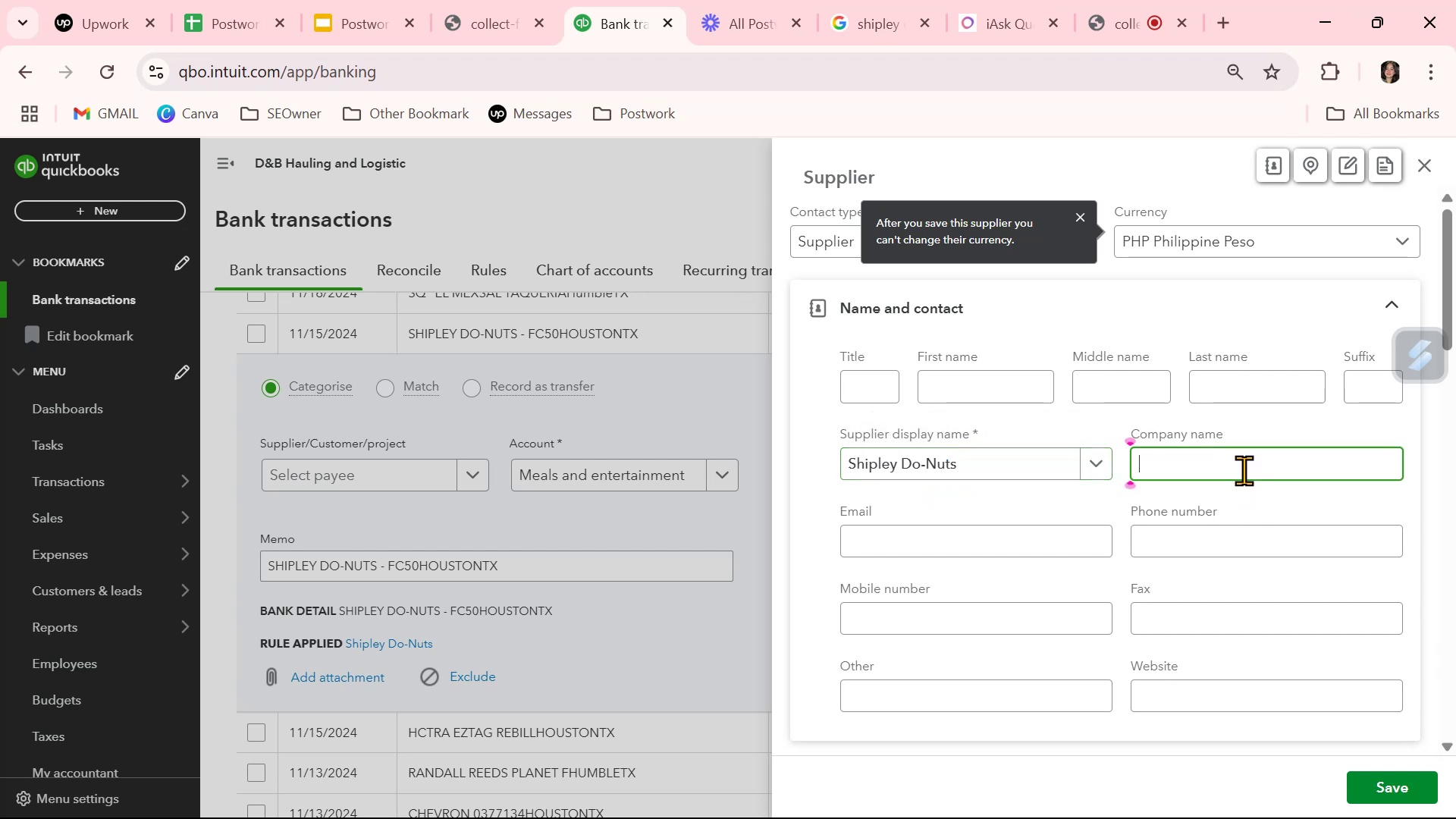 
key(Control+ControlLeft)
 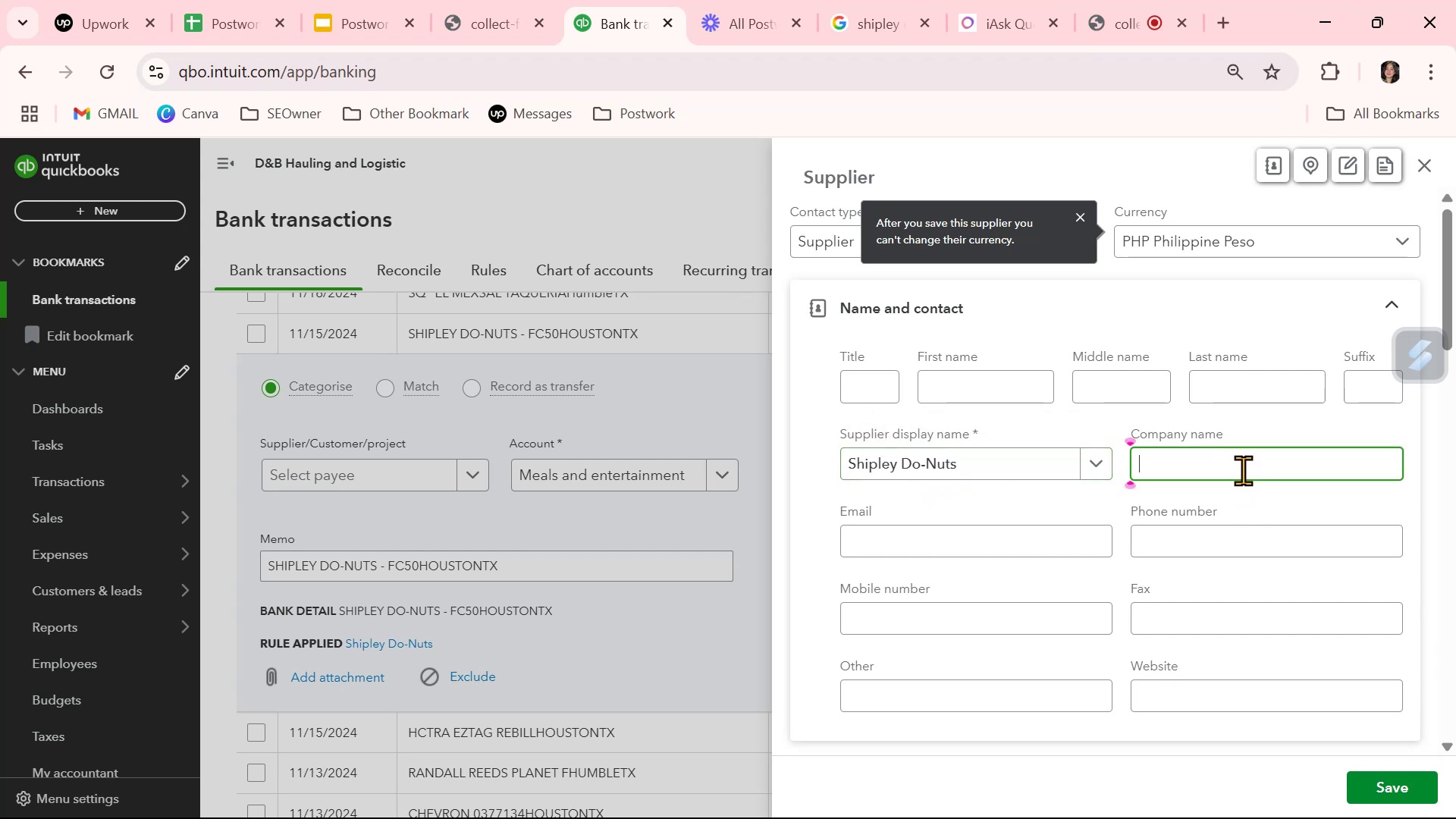 
key(Control+V)
 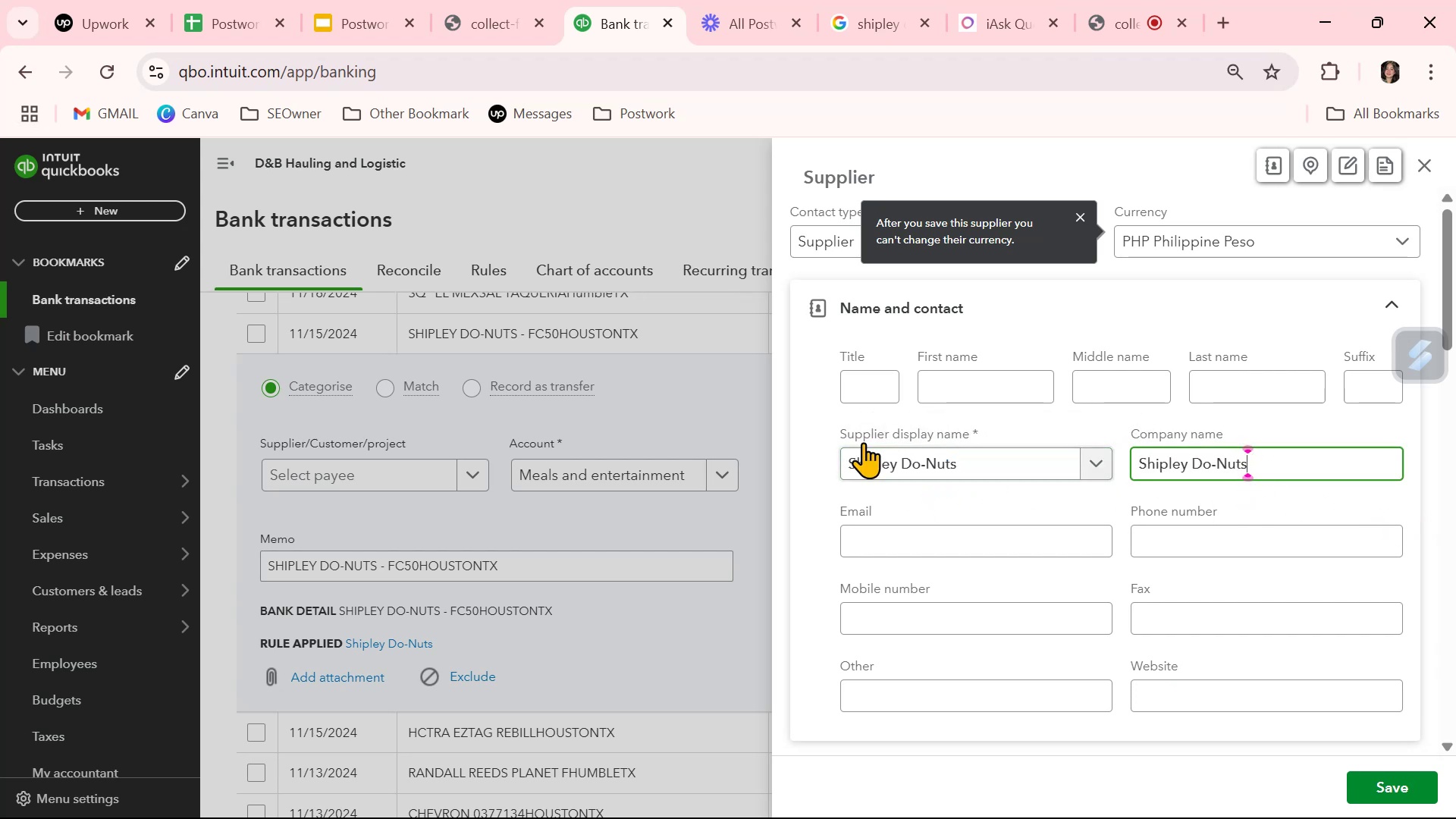 
left_click([813, 411])
 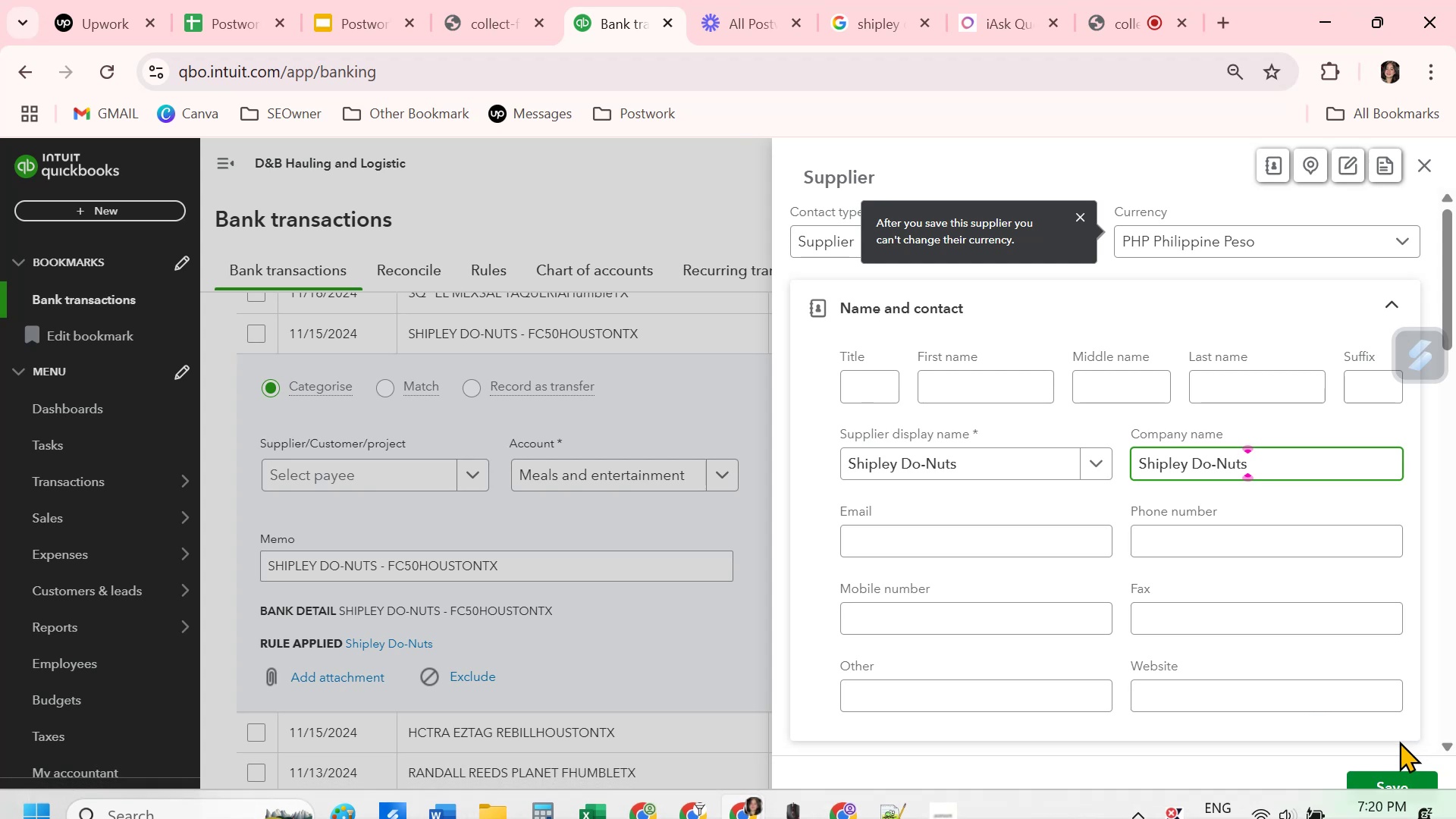 
left_click([1383, 784])
 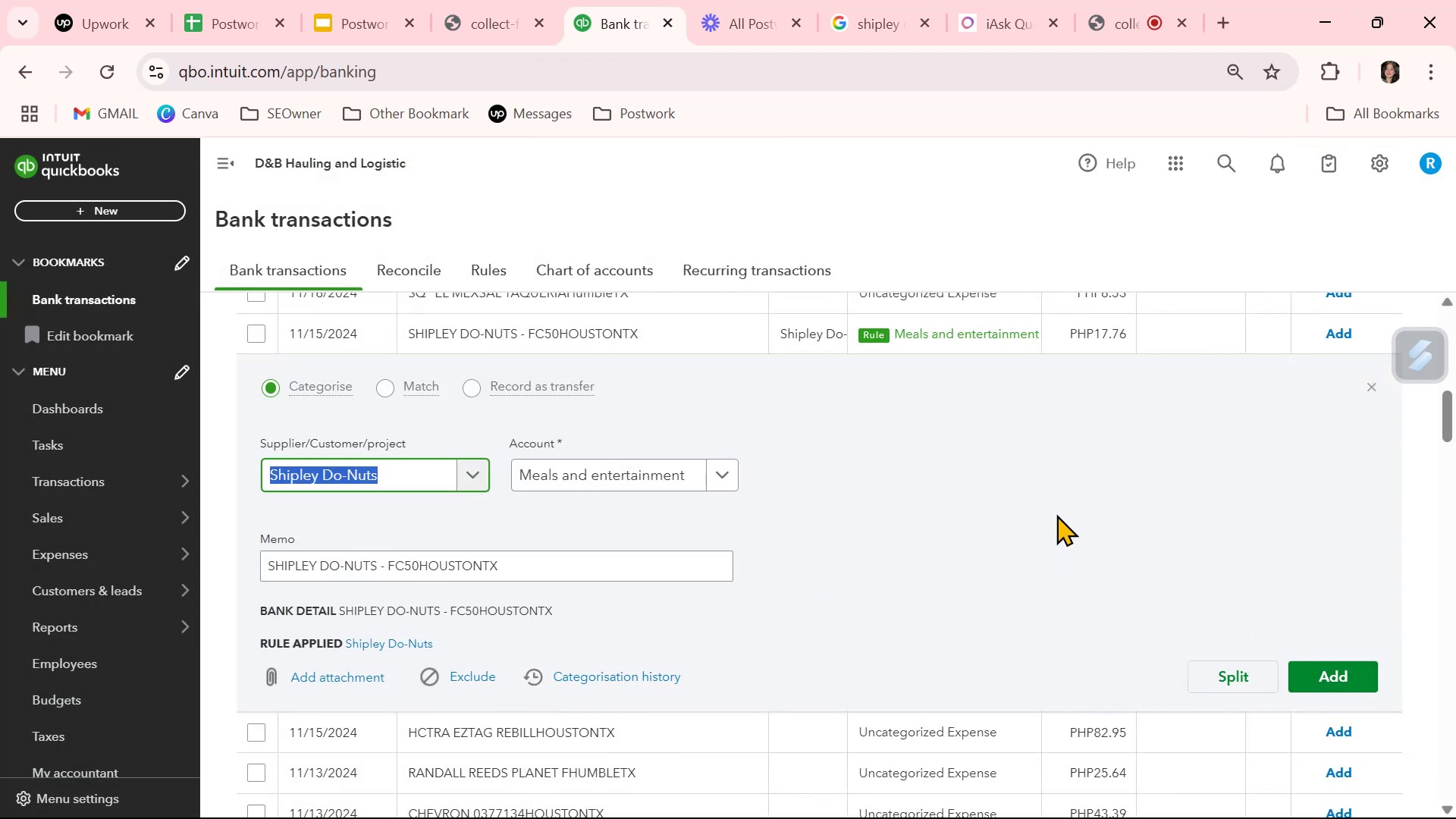 
wait(6.9)
 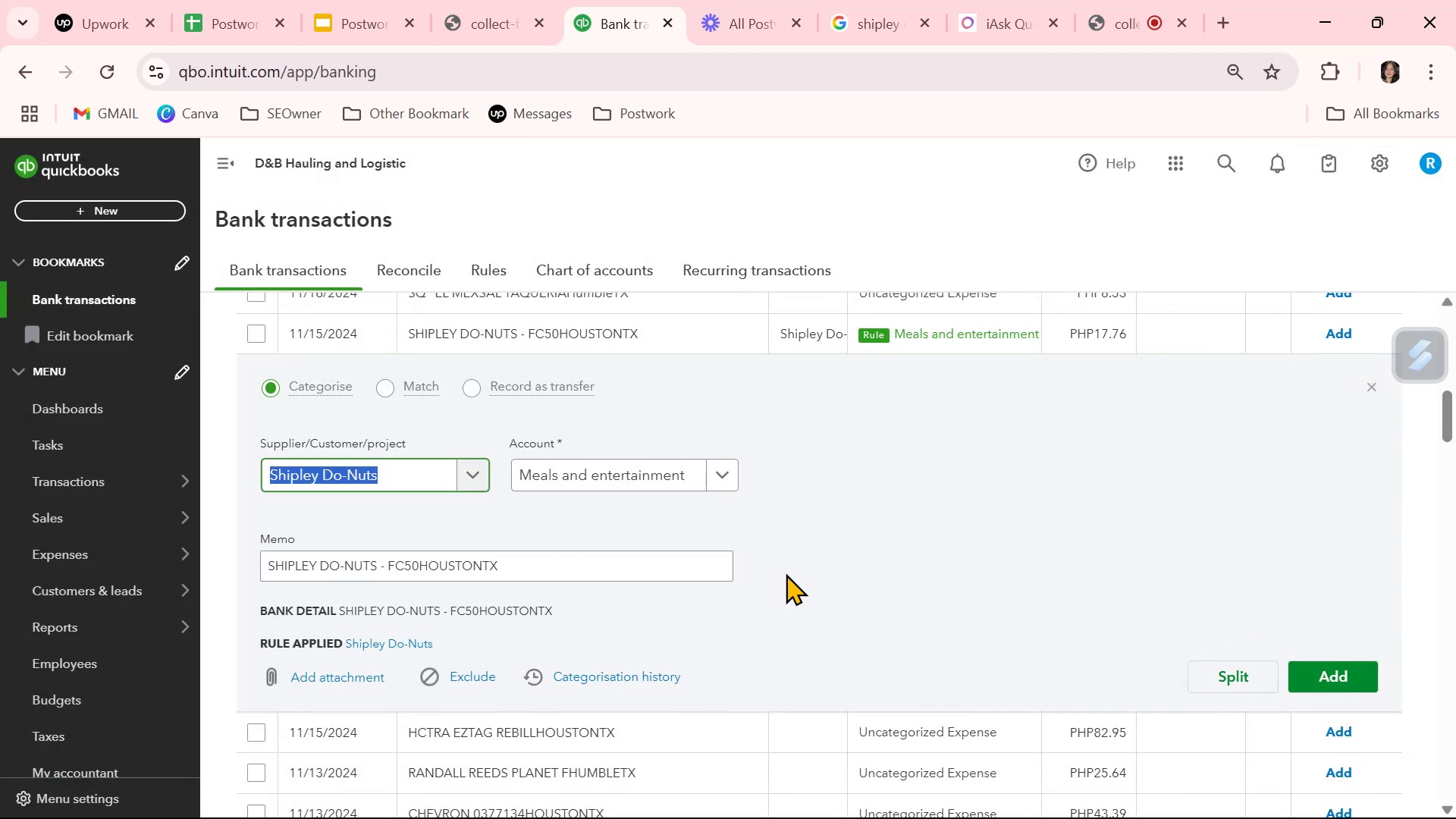 
left_click([1372, 385])
 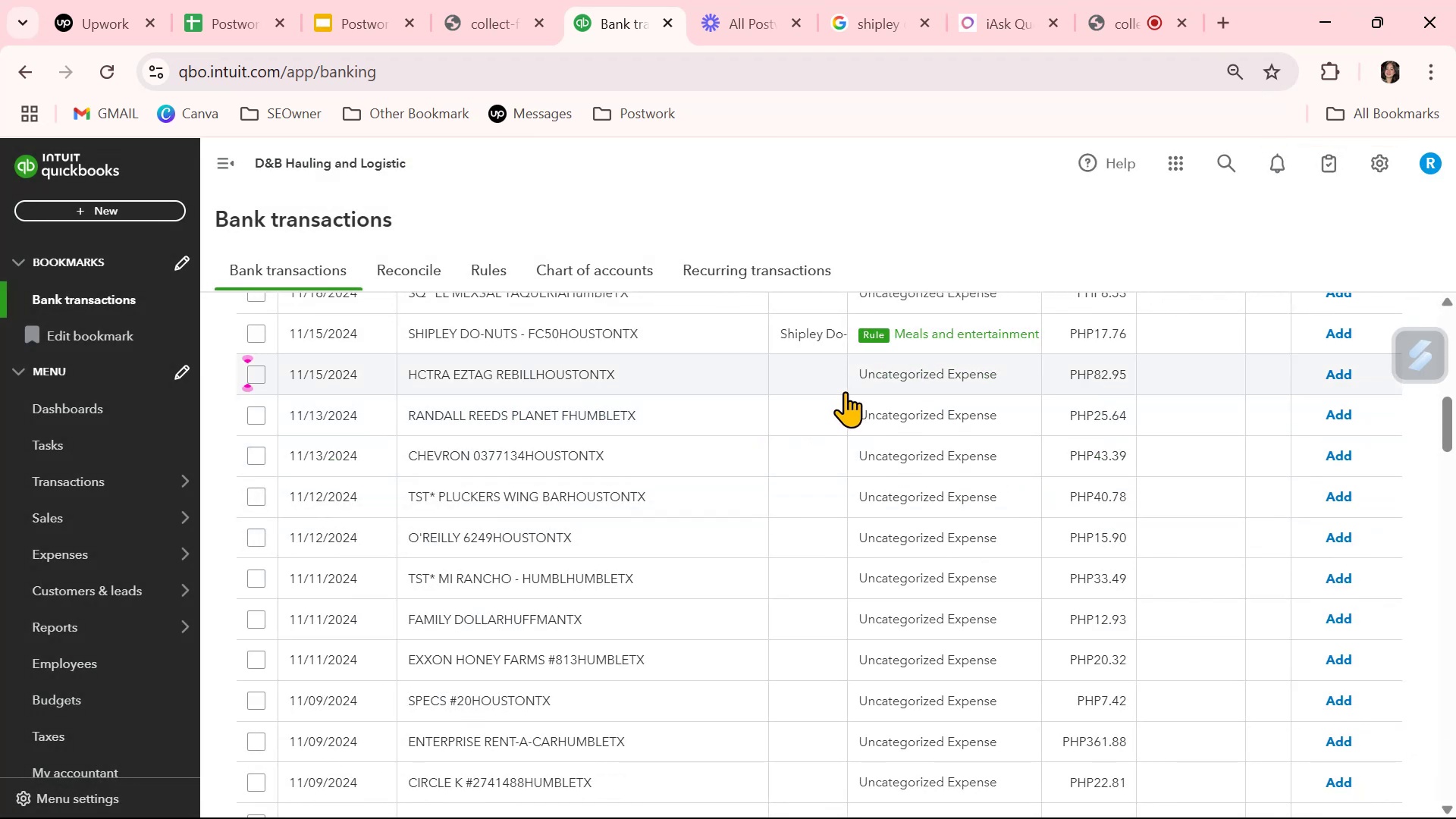 
scroll: coordinate [877, 410], scroll_direction: up, amount: 5.0
 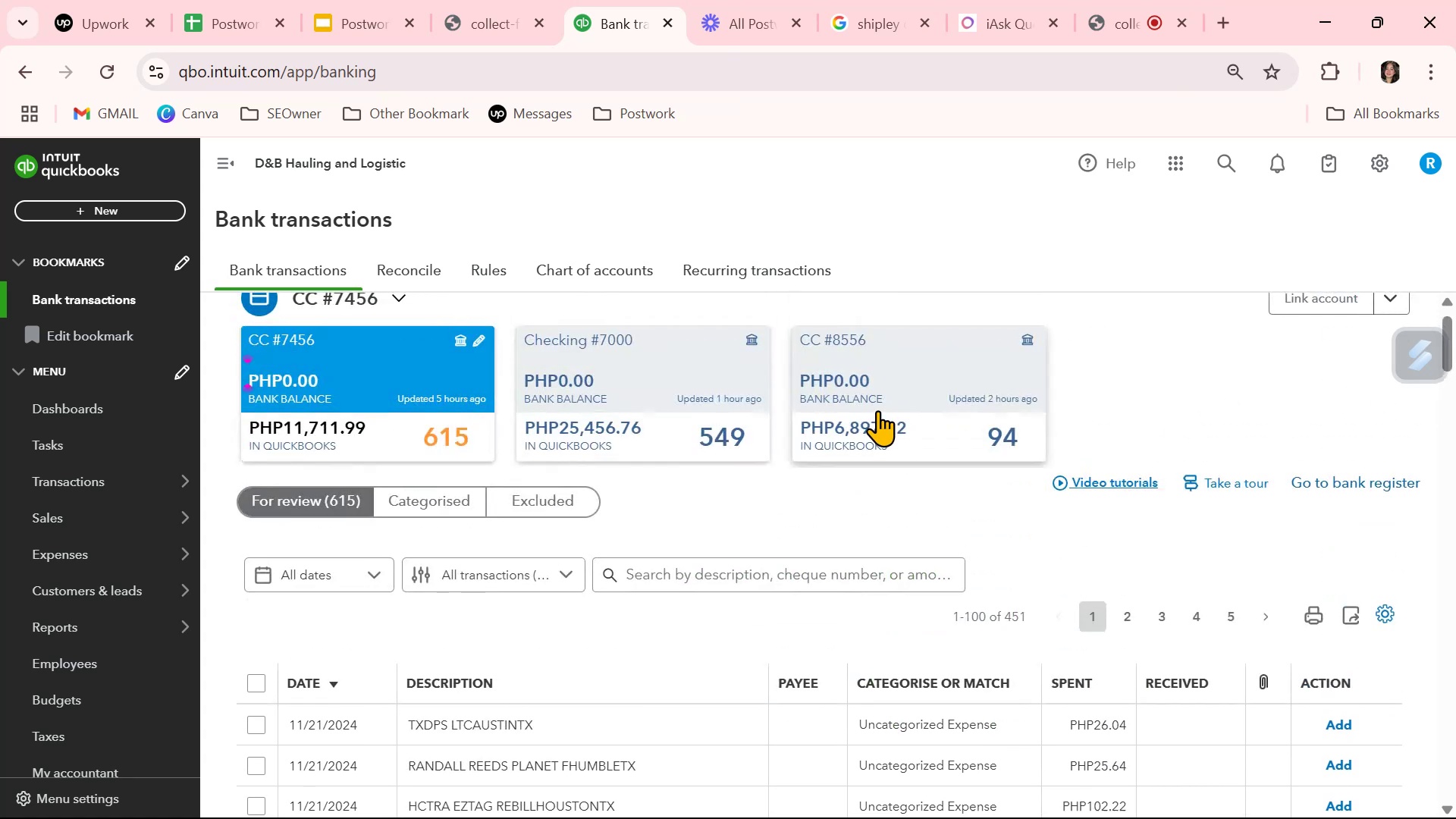 
scroll: coordinate [798, 544], scroll_direction: down, amount: 7.0
 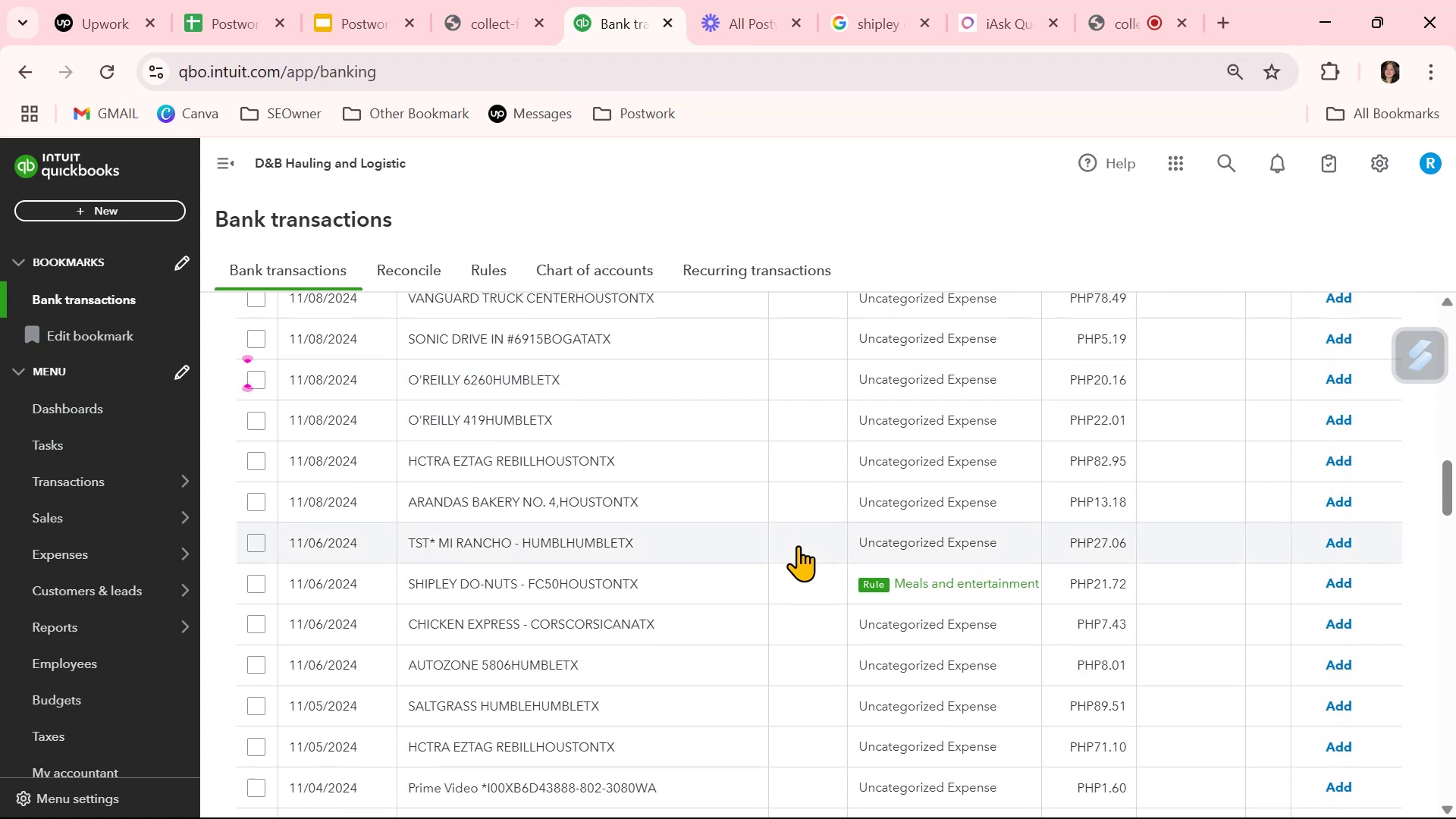 
wait(5.79)
 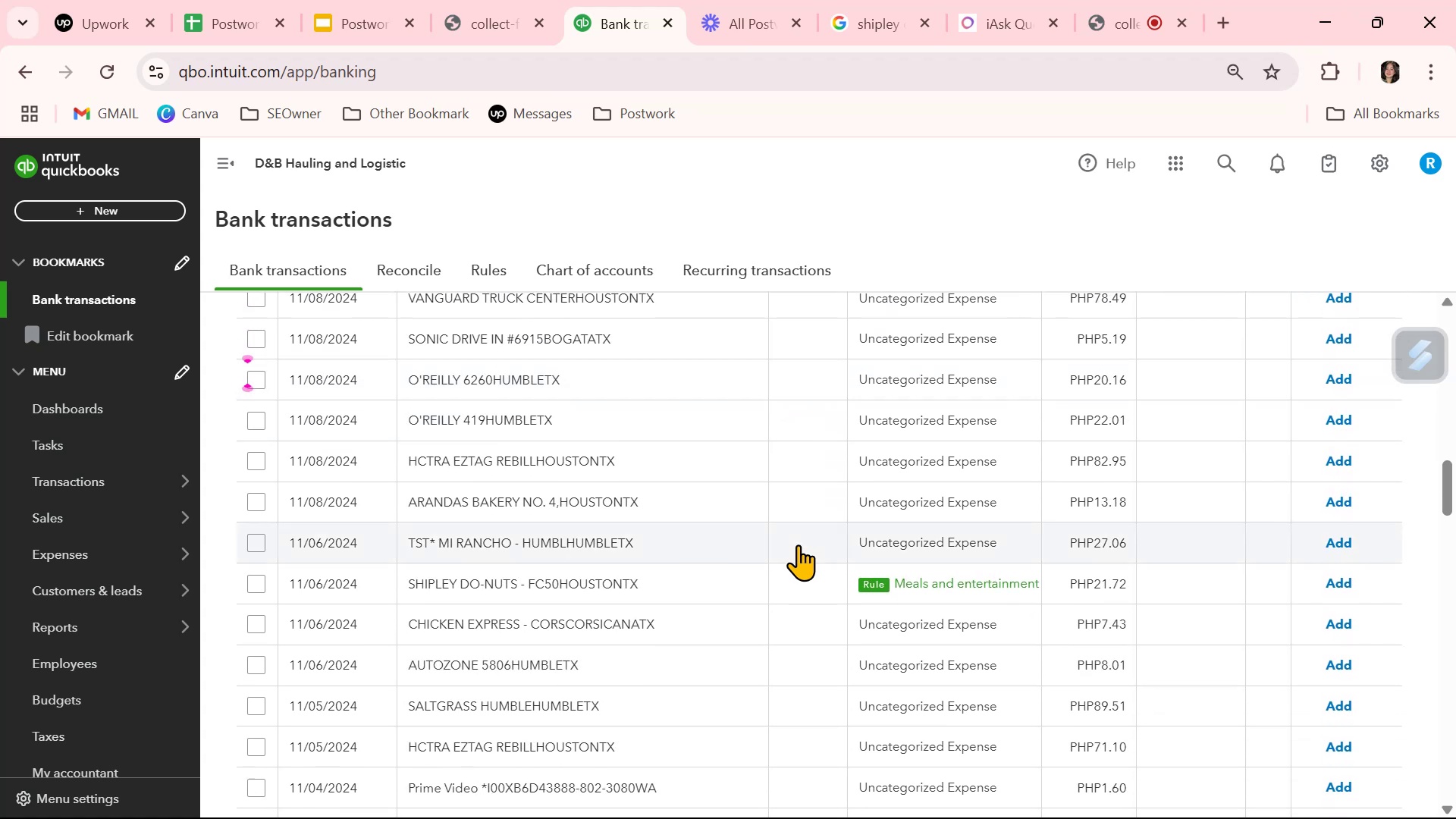 
left_click([799, 592])
 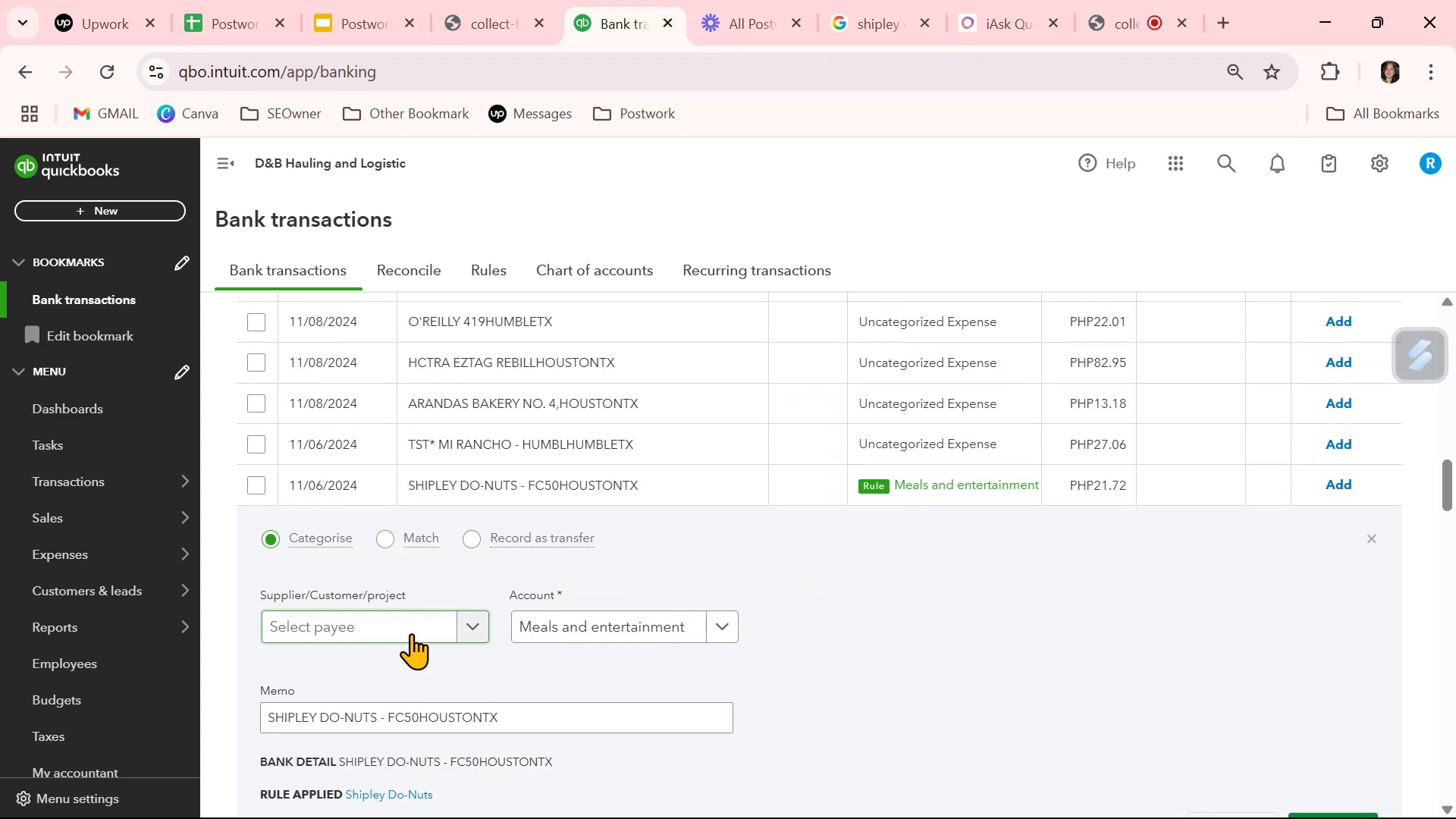 
left_click([411, 633])
 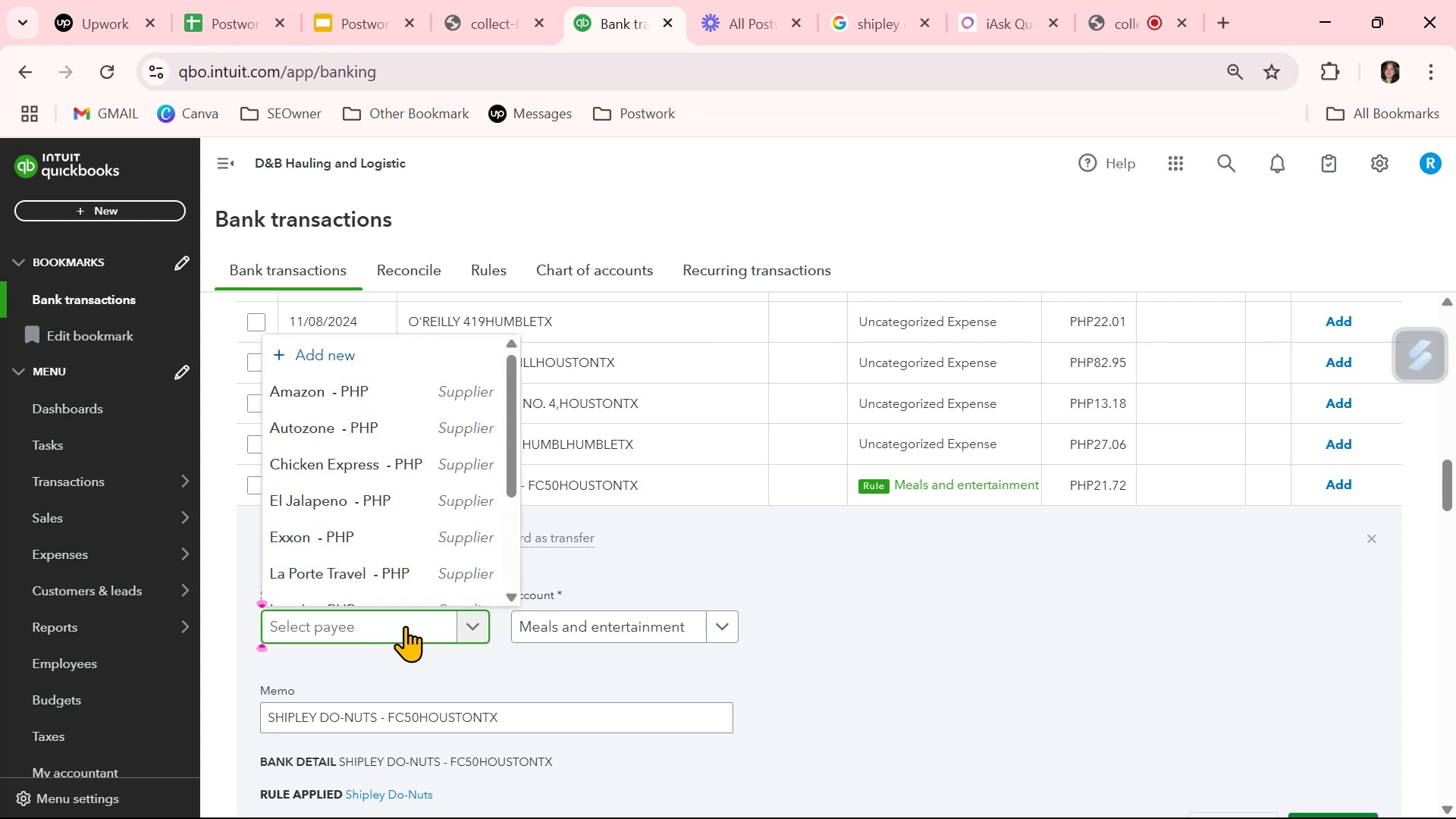 
scroll: coordinate [382, 536], scroll_direction: down, amount: 2.0
 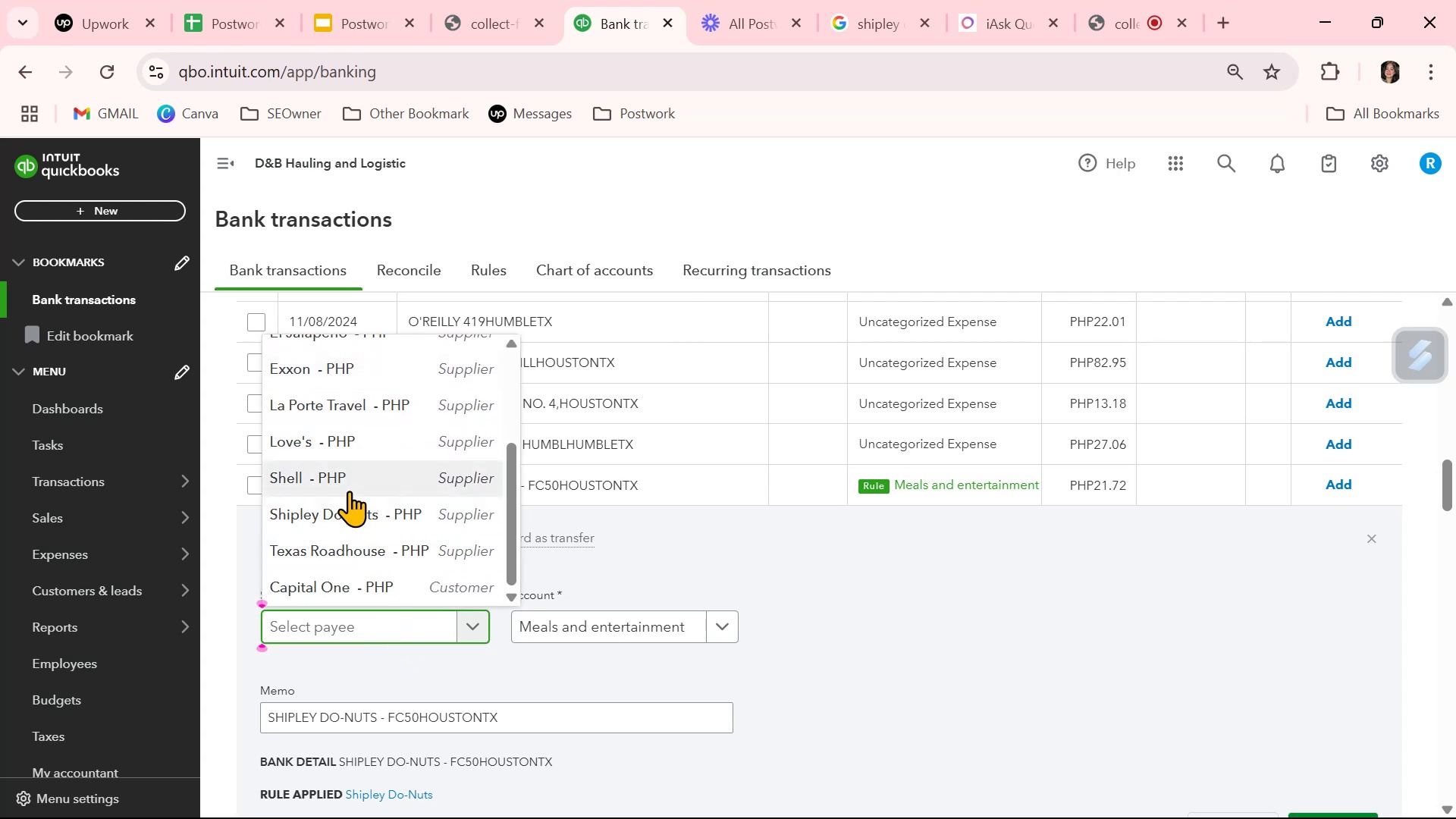 
left_click([350, 515])
 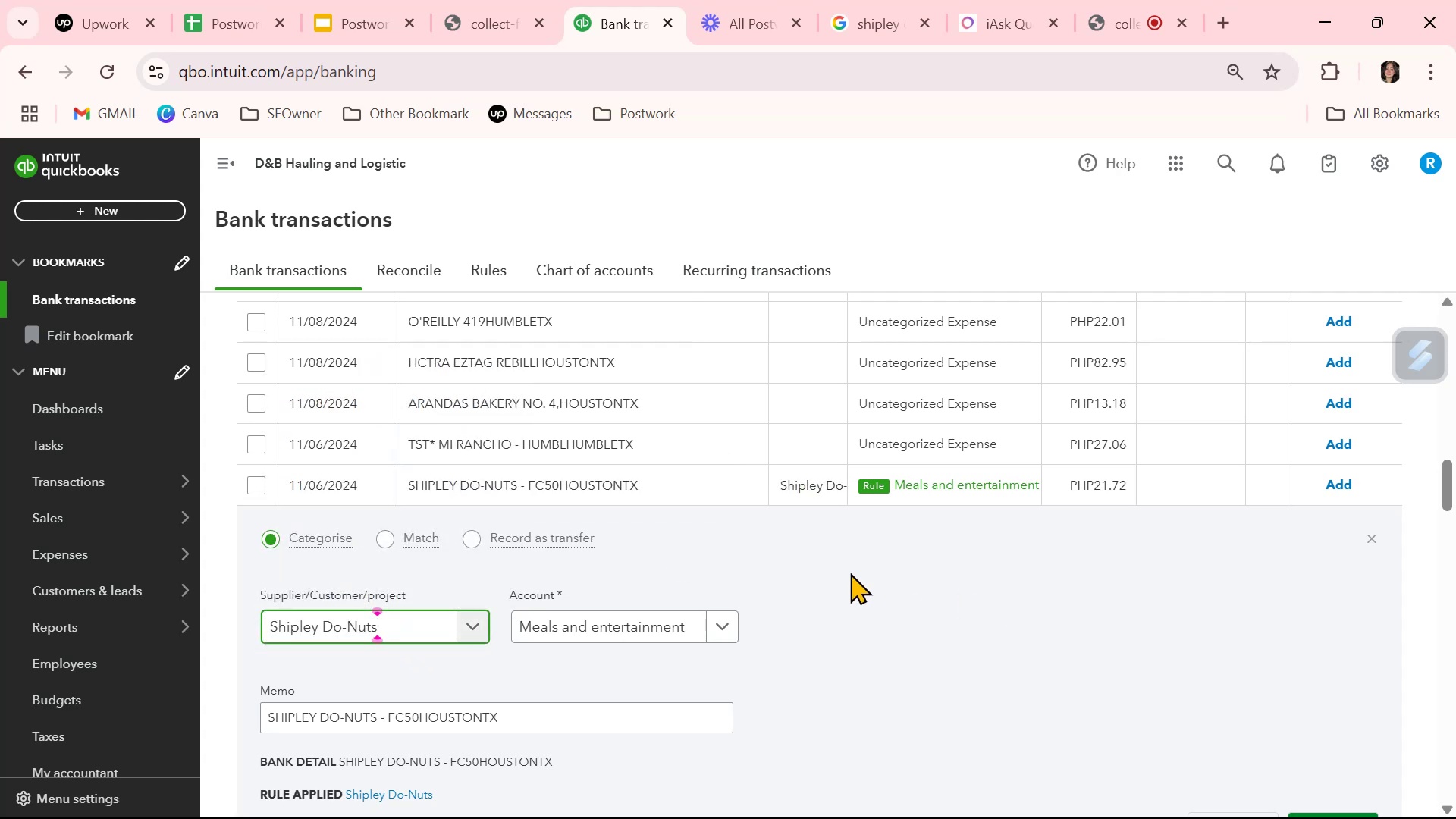 
scroll: coordinate [876, 601], scroll_direction: down, amount: 1.0
 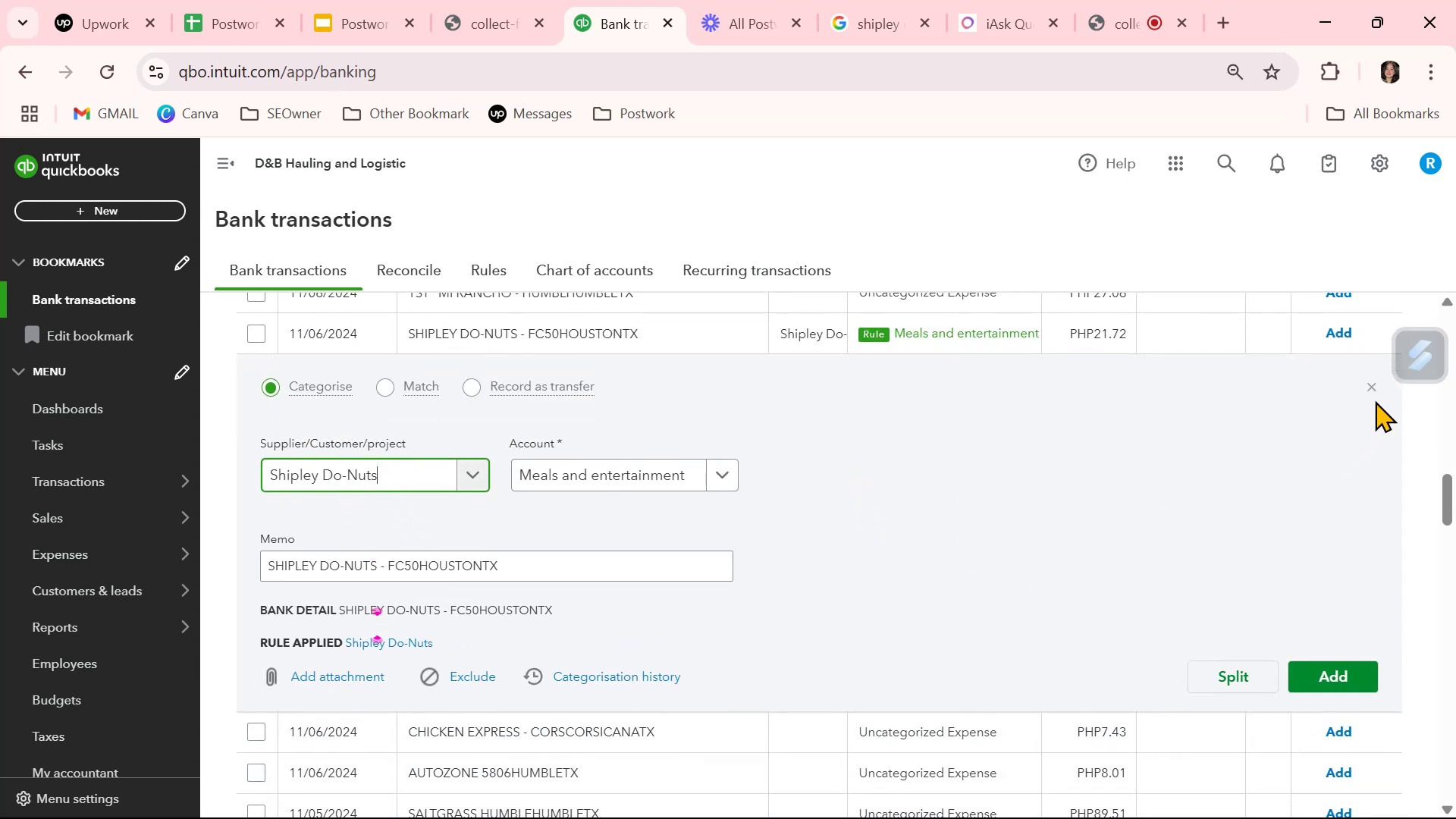 
left_click([1373, 388])
 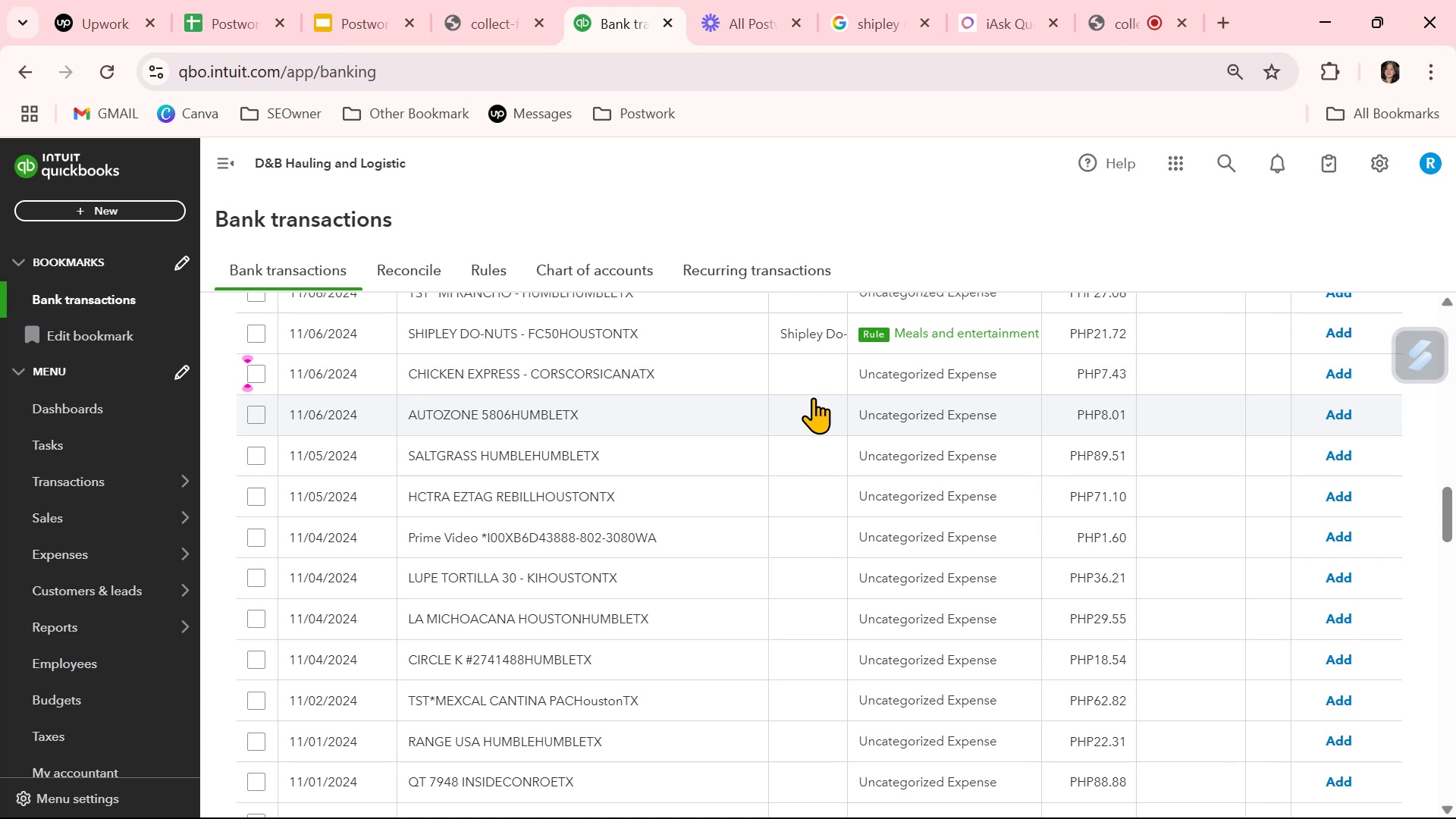 
wait(6.06)
 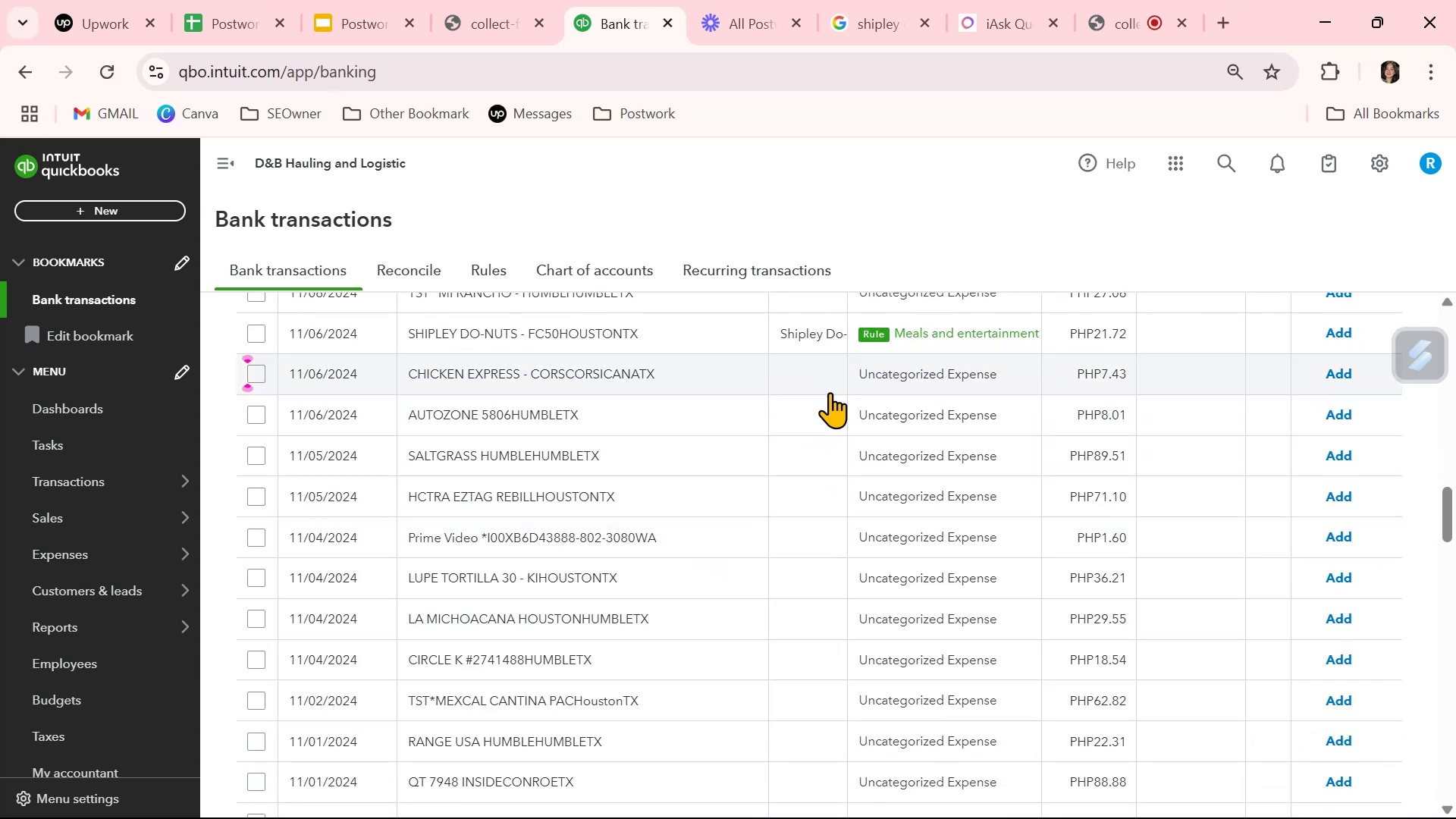 
scroll: coordinate [813, 397], scroll_direction: down, amount: 1.0
 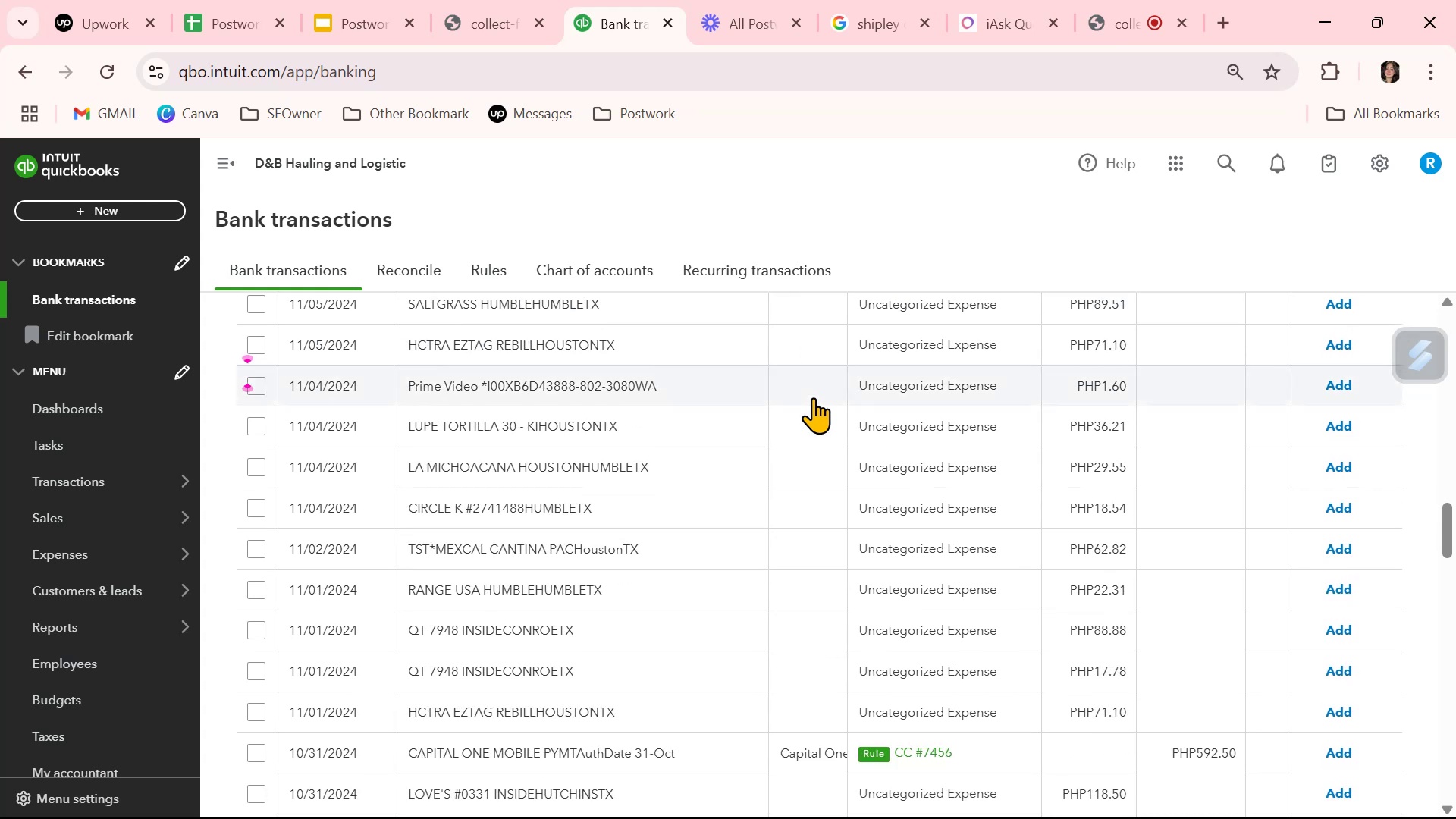 
wait(5.94)
 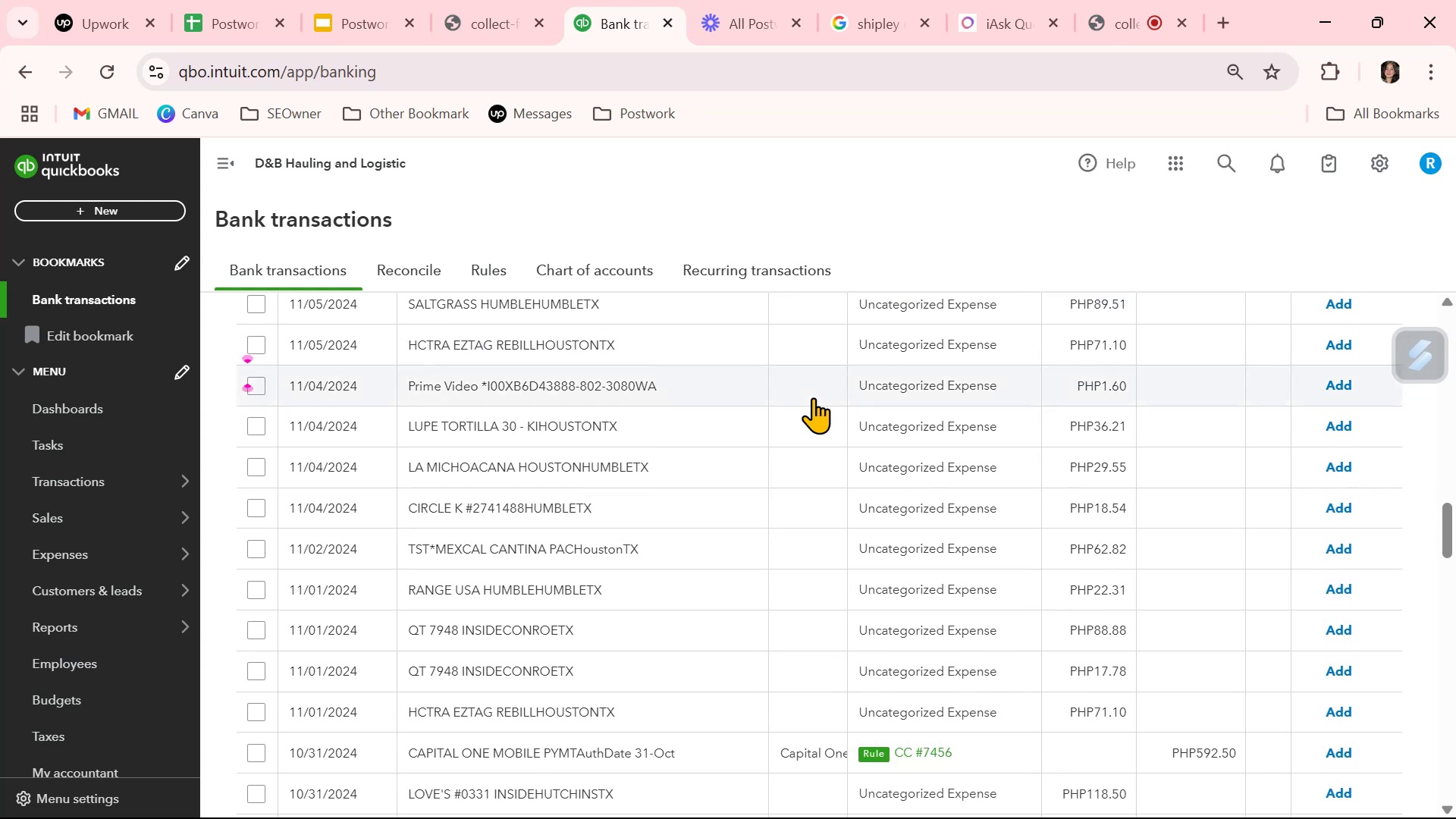 
scroll: coordinate [813, 397], scroll_direction: up, amount: 2.0
 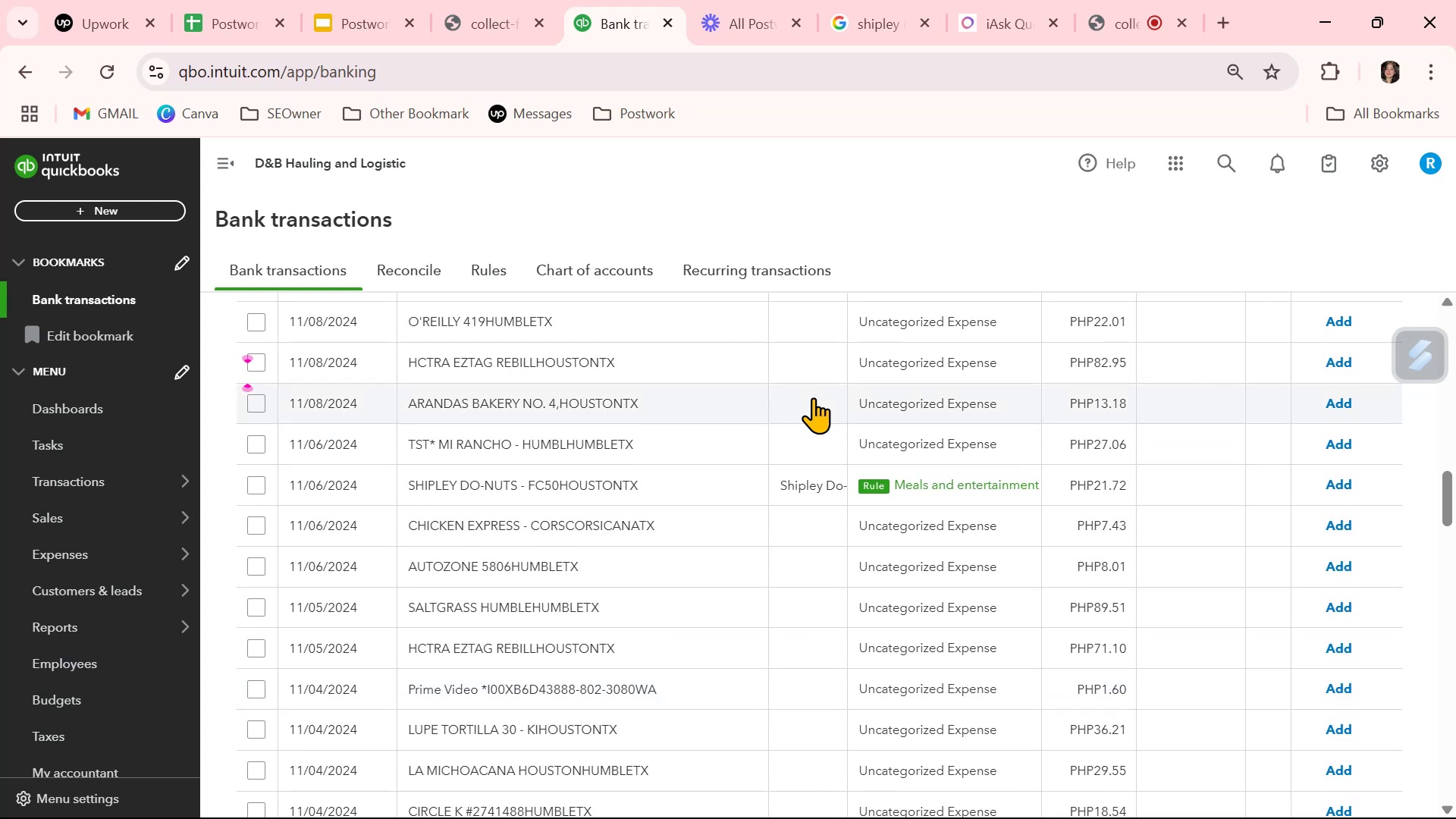 
scroll: coordinate [826, 508], scroll_direction: down, amount: 4.0
 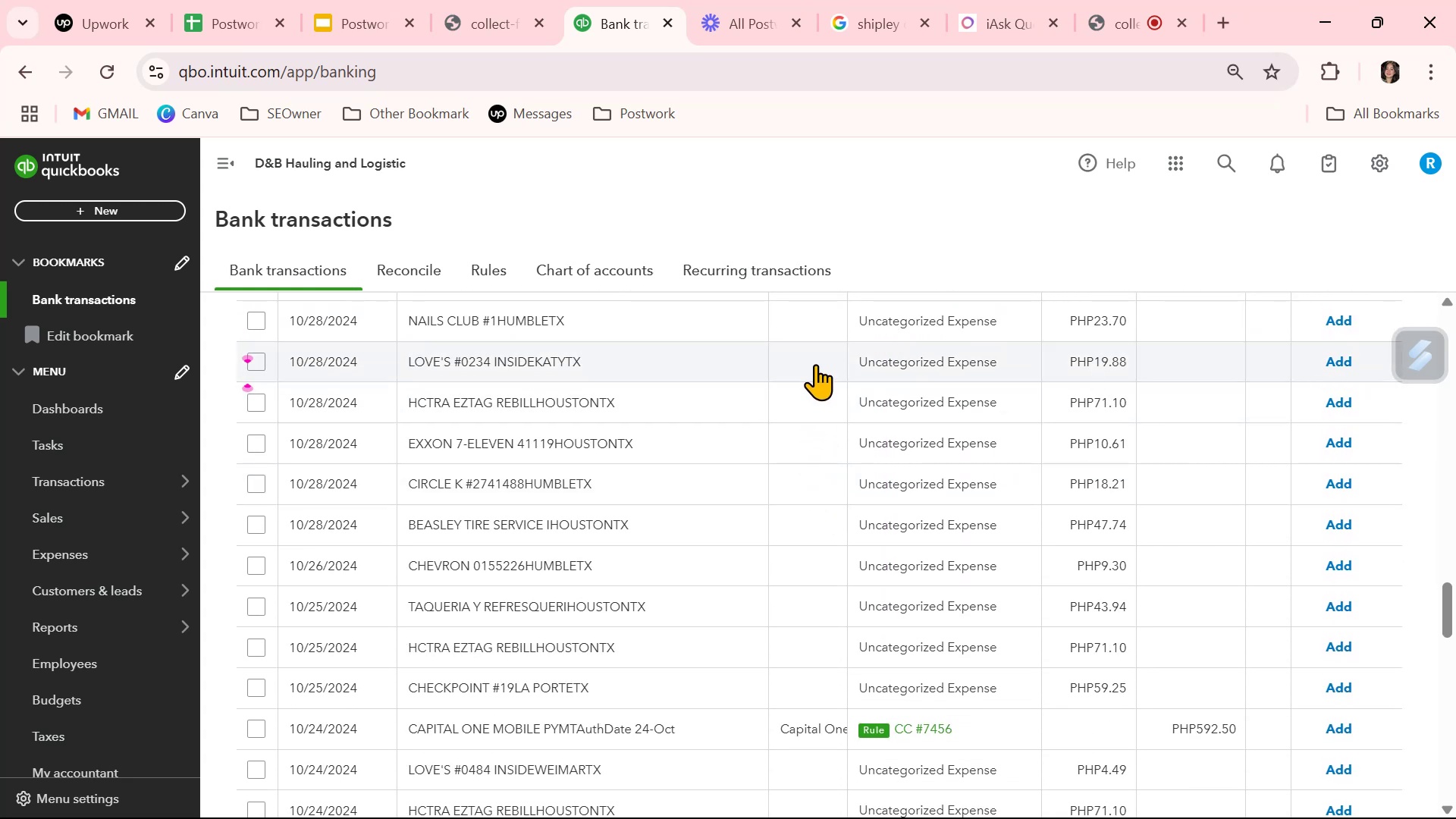 
left_click([815, 364])
 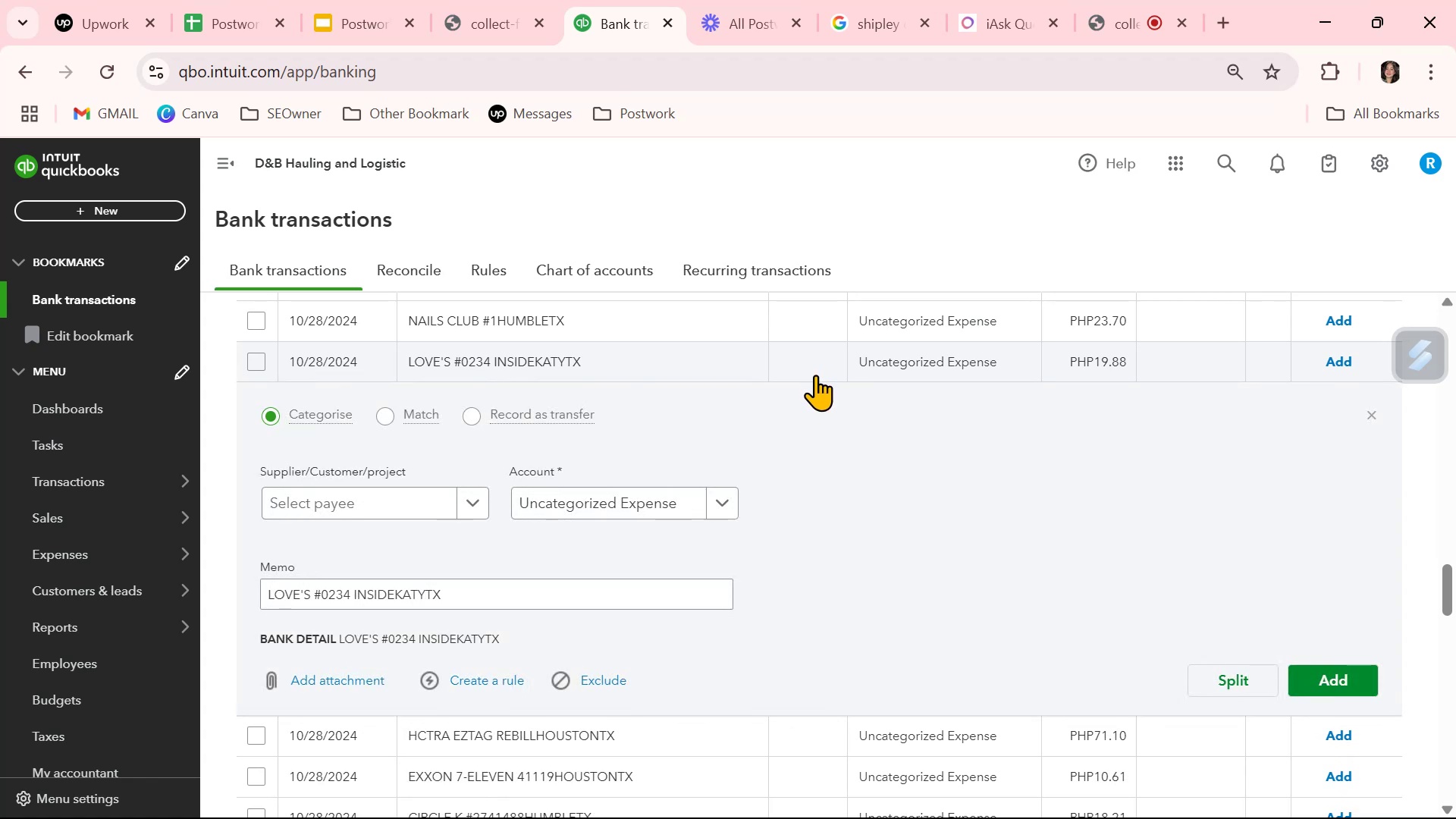 
wait(6.2)
 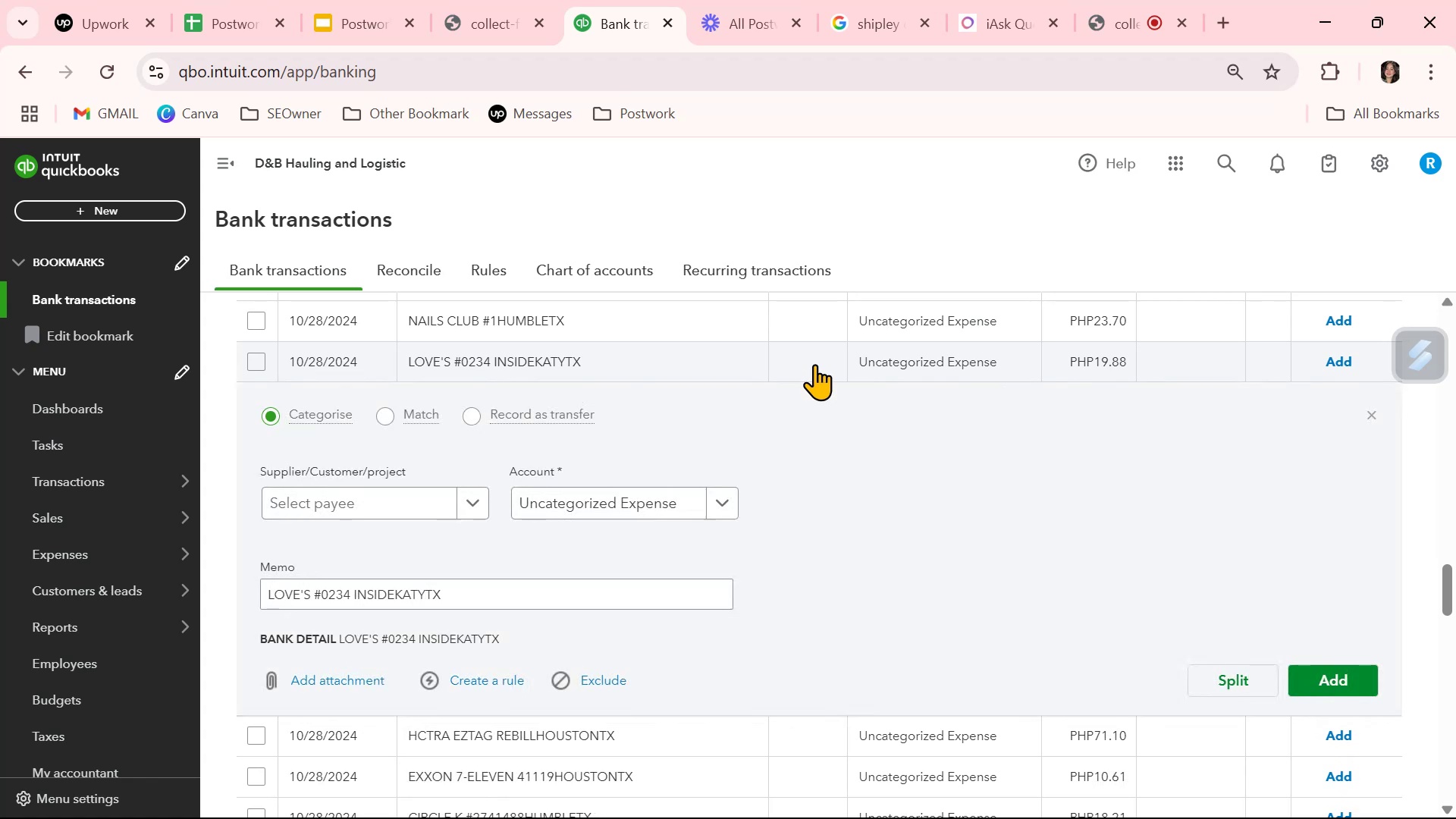 
scroll: coordinate [816, 388], scroll_direction: down, amount: 3.0
 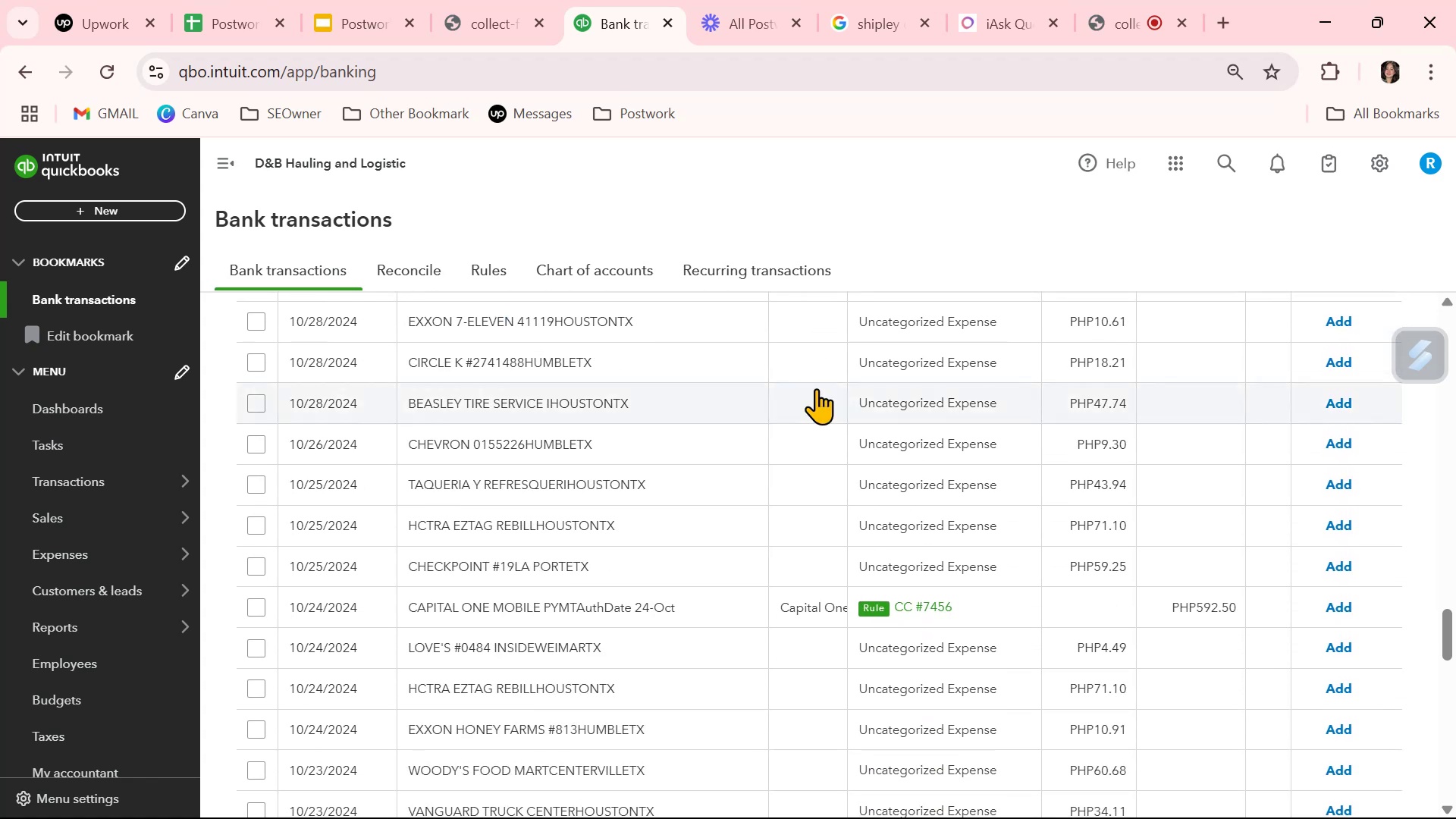 
scroll: coordinate [819, 390], scroll_direction: up, amount: 6.0
 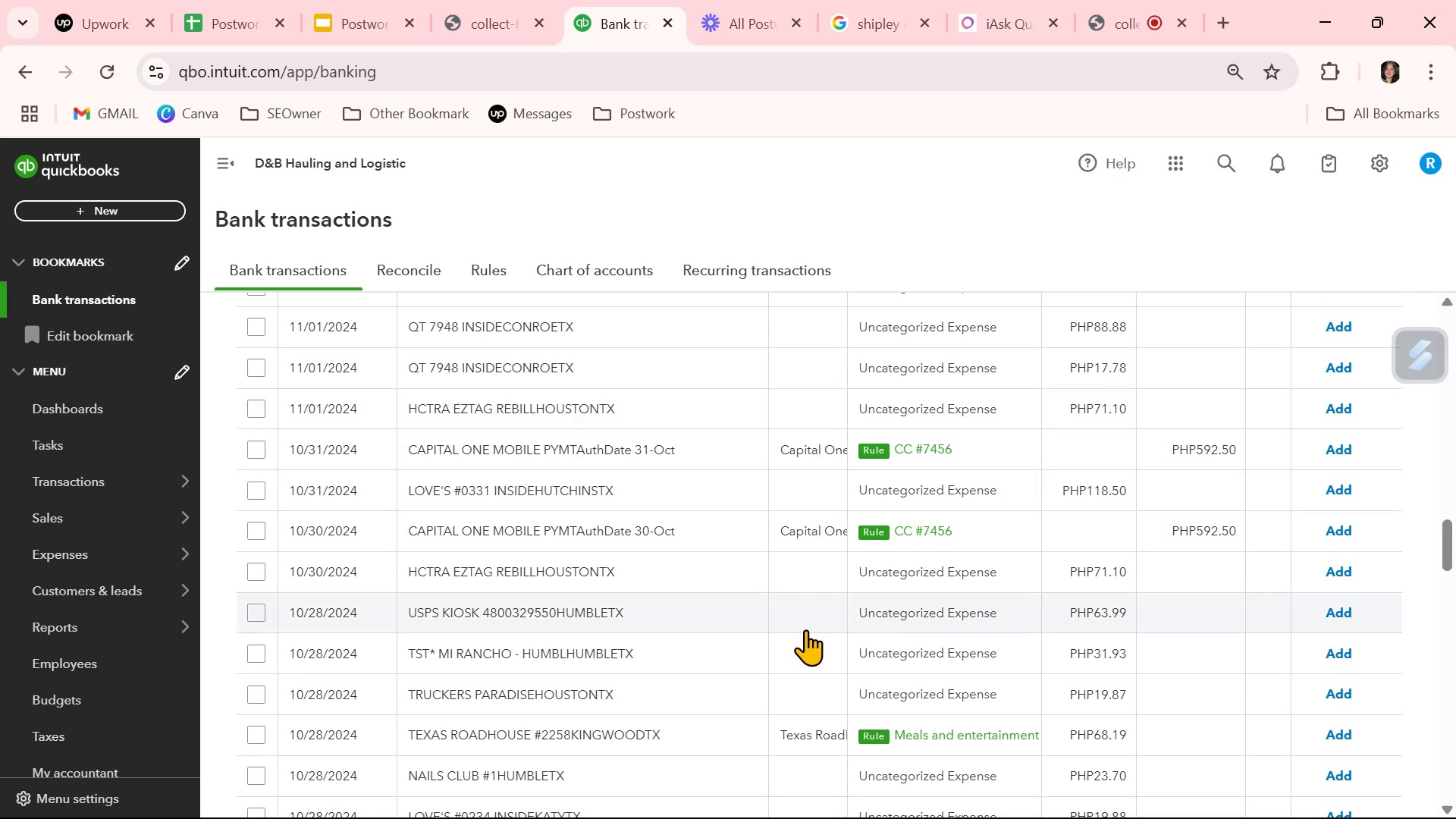 
wait(5.5)
 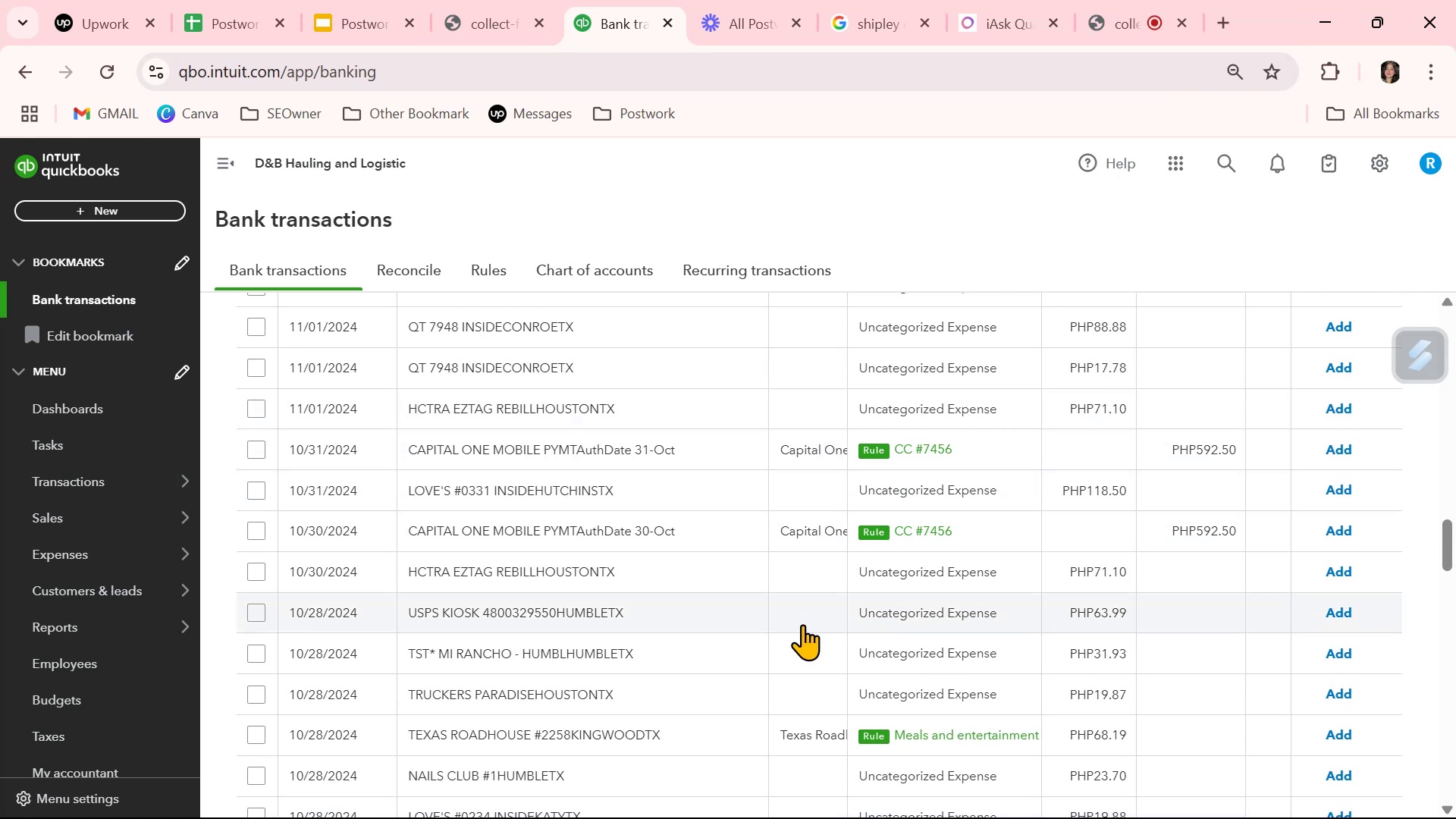 
left_click([935, 491])
 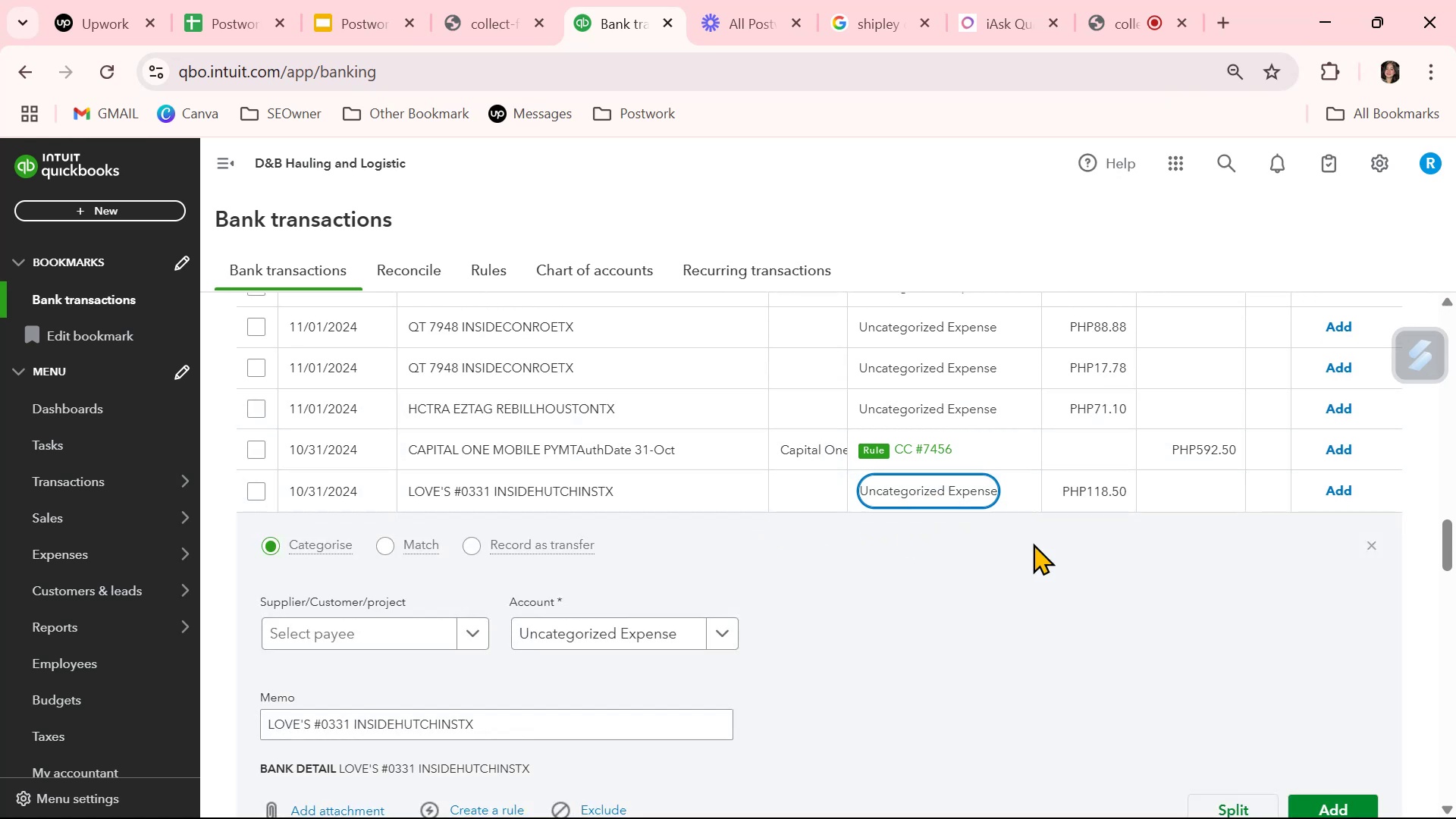 
left_click([1372, 547])
 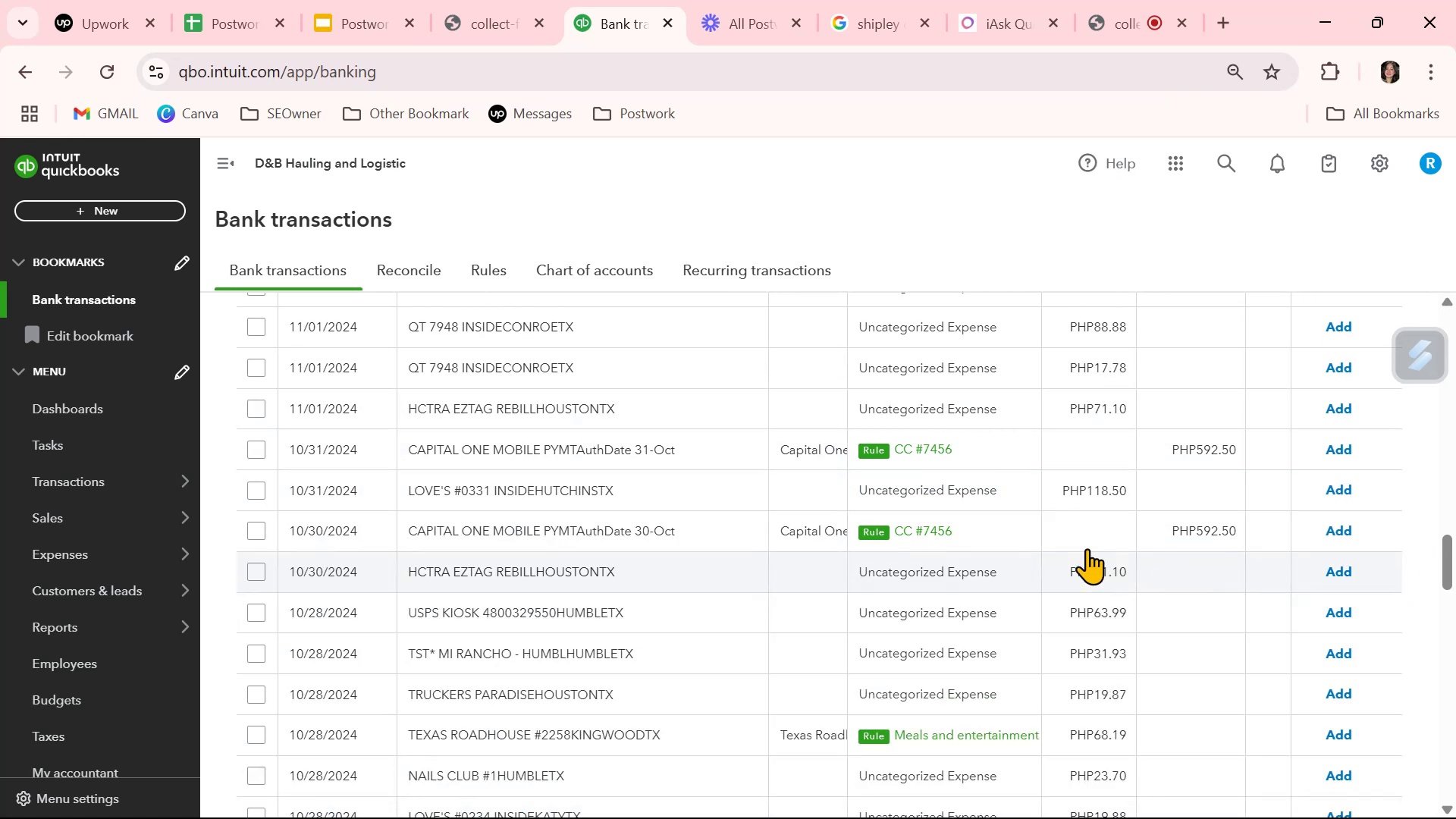 
scroll: coordinate [853, 524], scroll_direction: up, amount: 10.0
 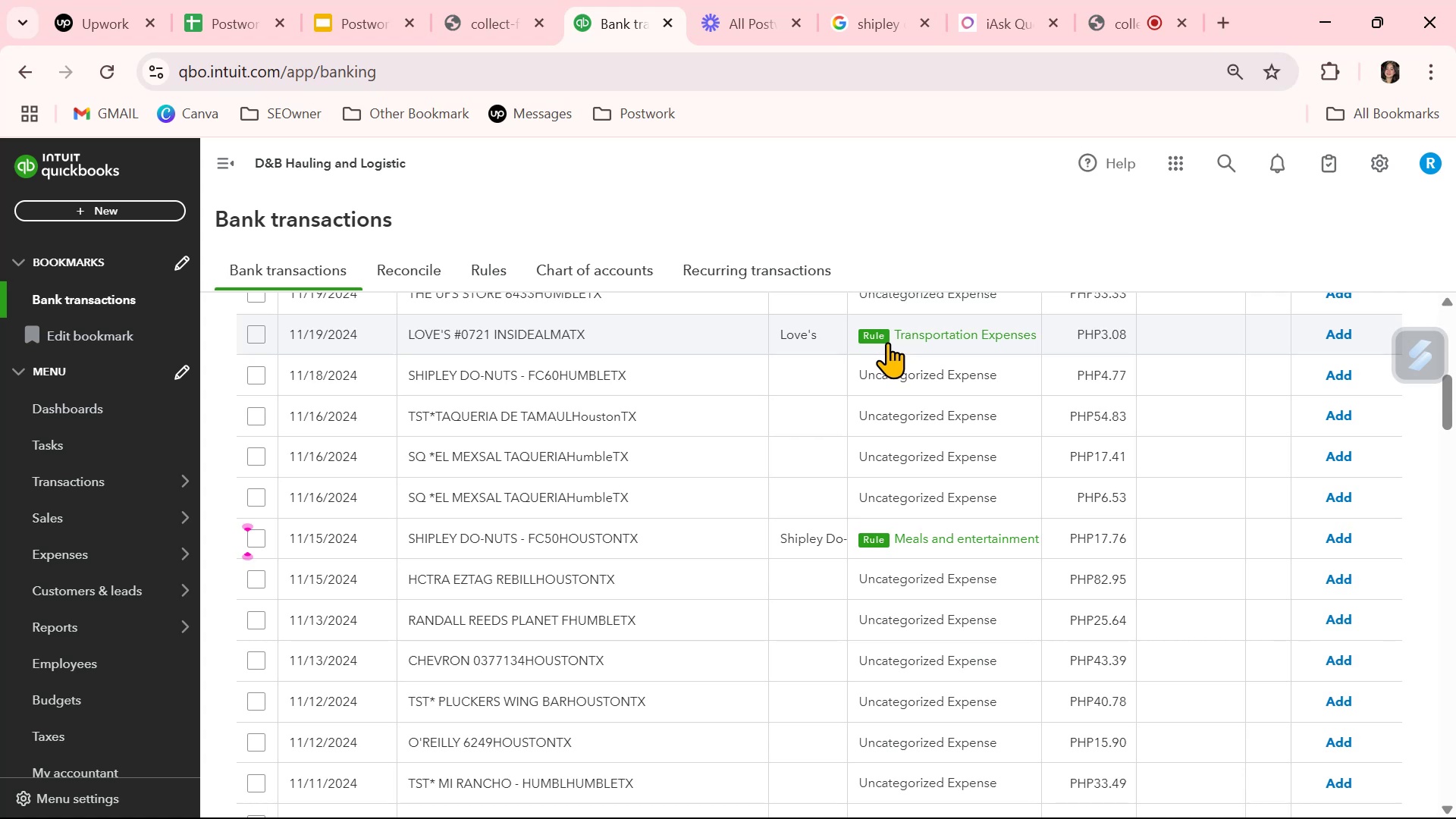 
wait(17.24)
 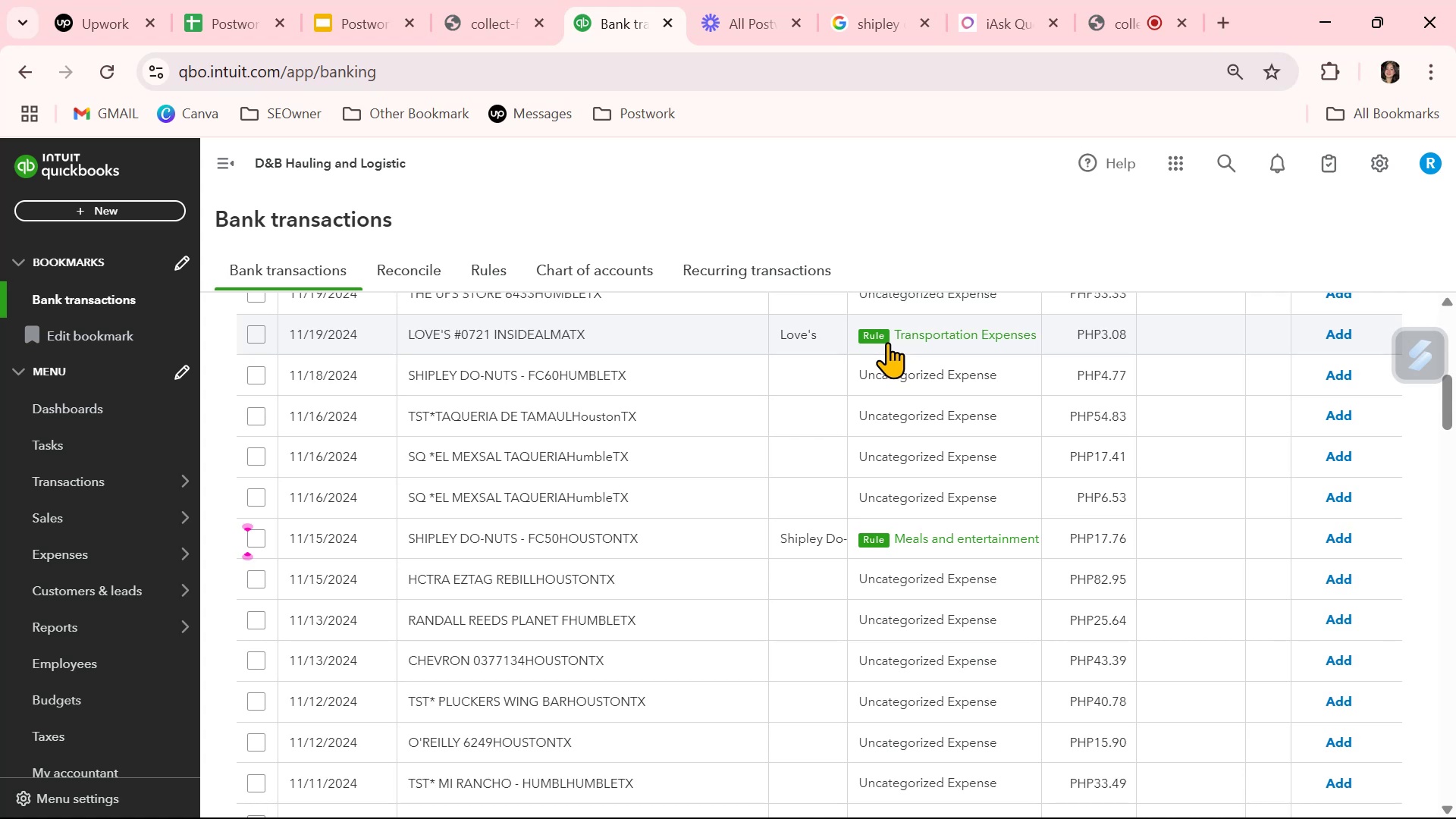 
scroll: coordinate [875, 597], scroll_direction: down, amount: 8.0
 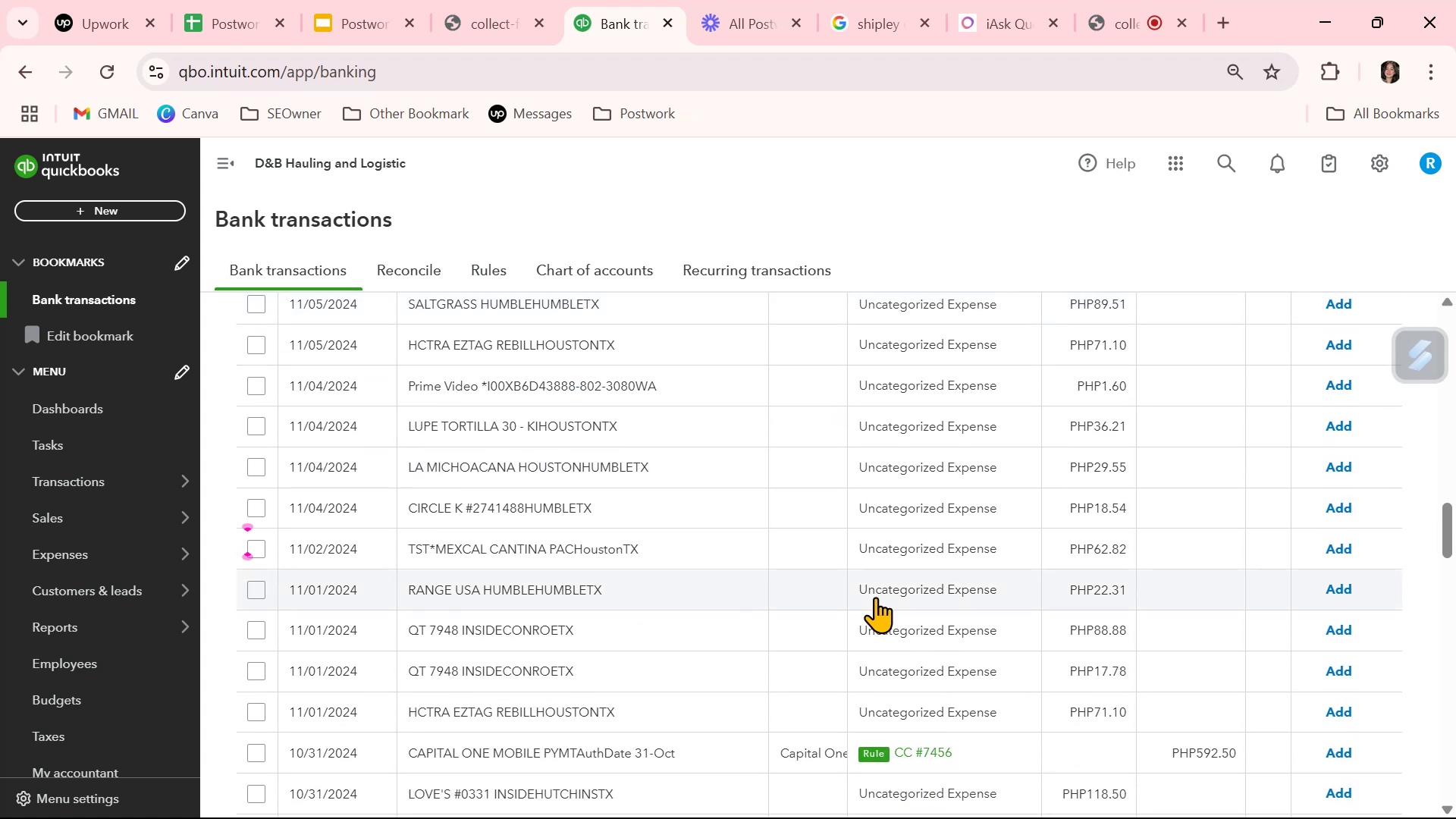 
scroll: coordinate [875, 597], scroll_direction: up, amount: 2.0
 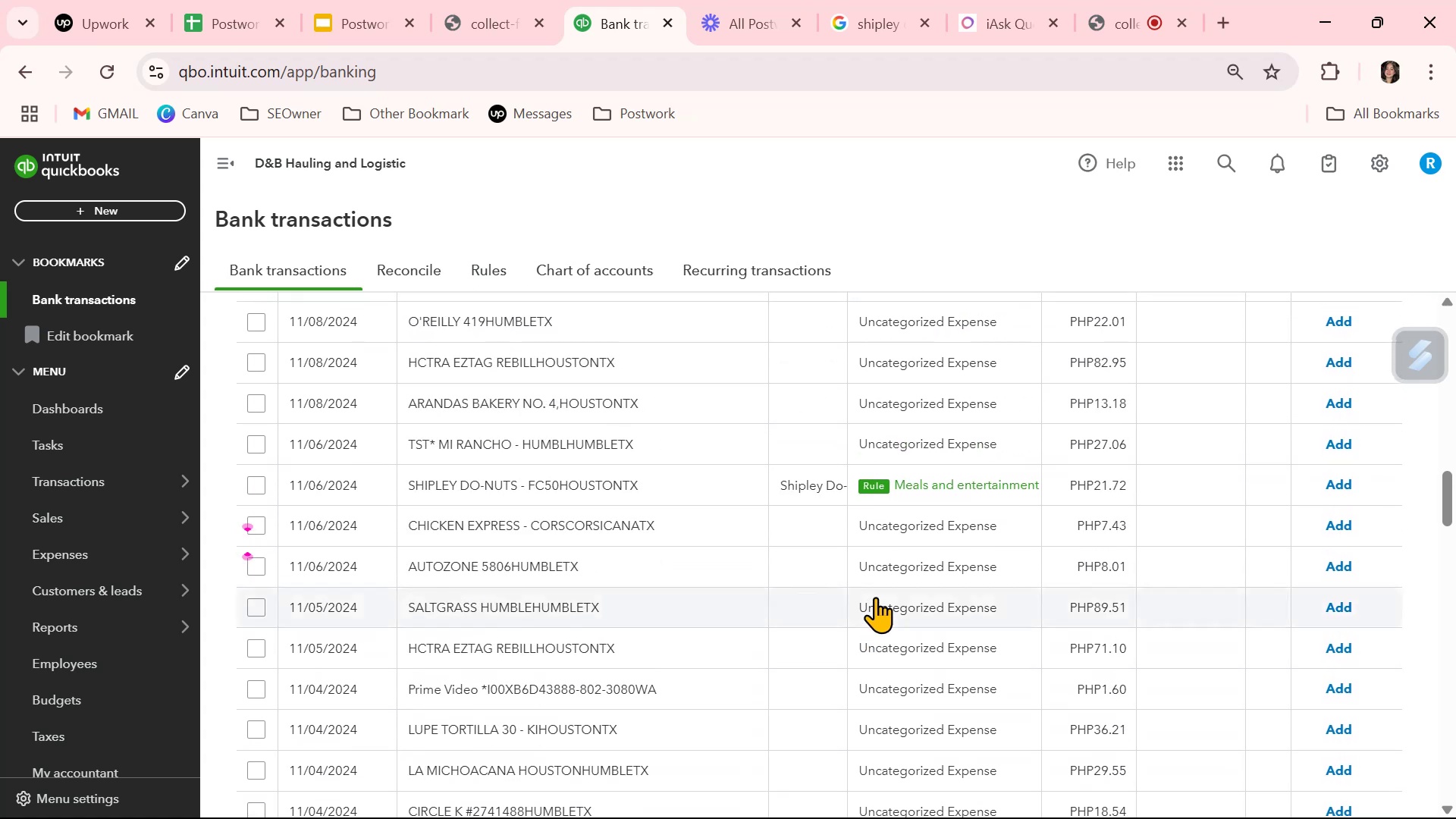 
scroll: coordinate [877, 597], scroll_direction: down, amount: 3.0
 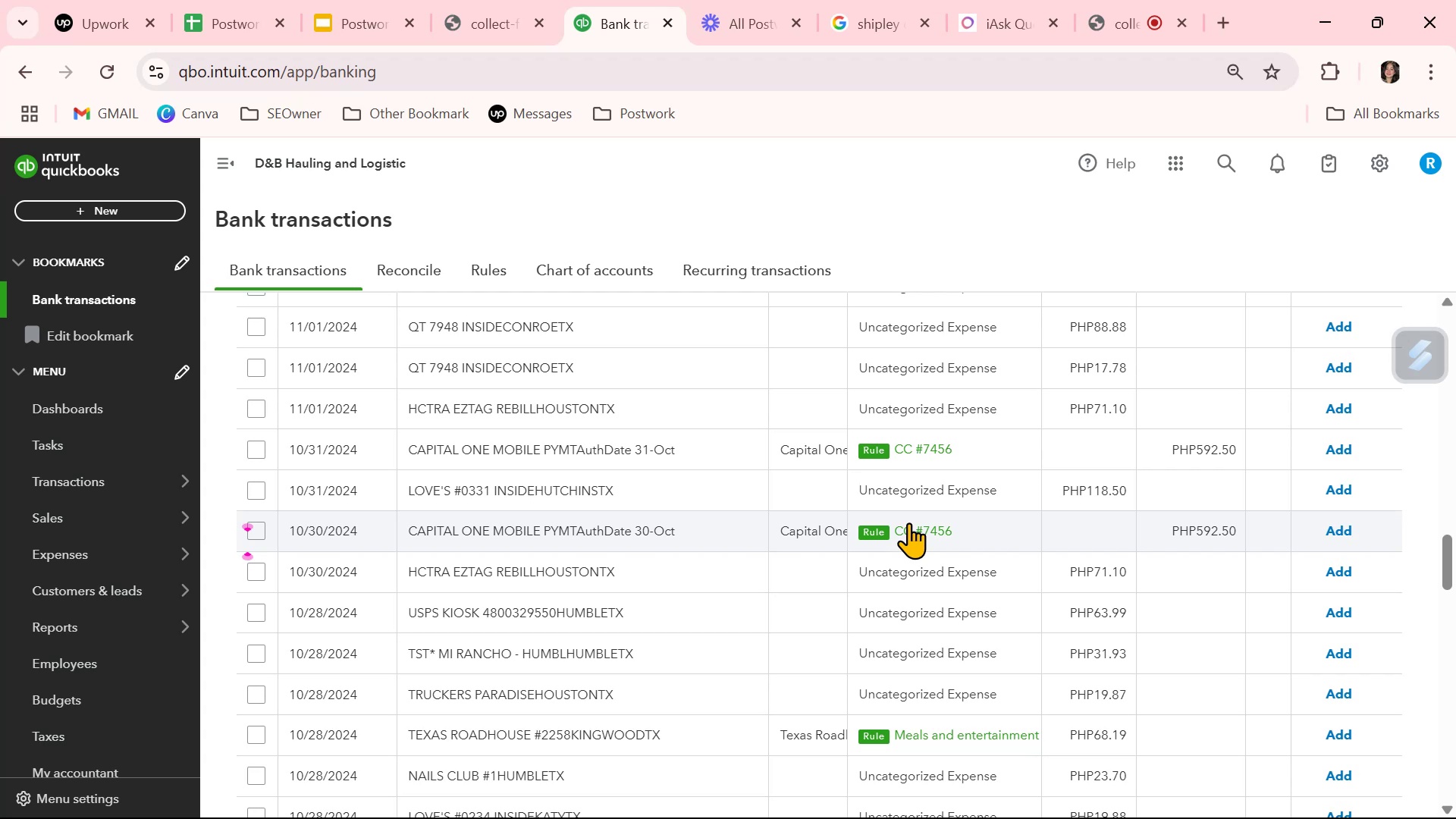 
wait(7.4)
 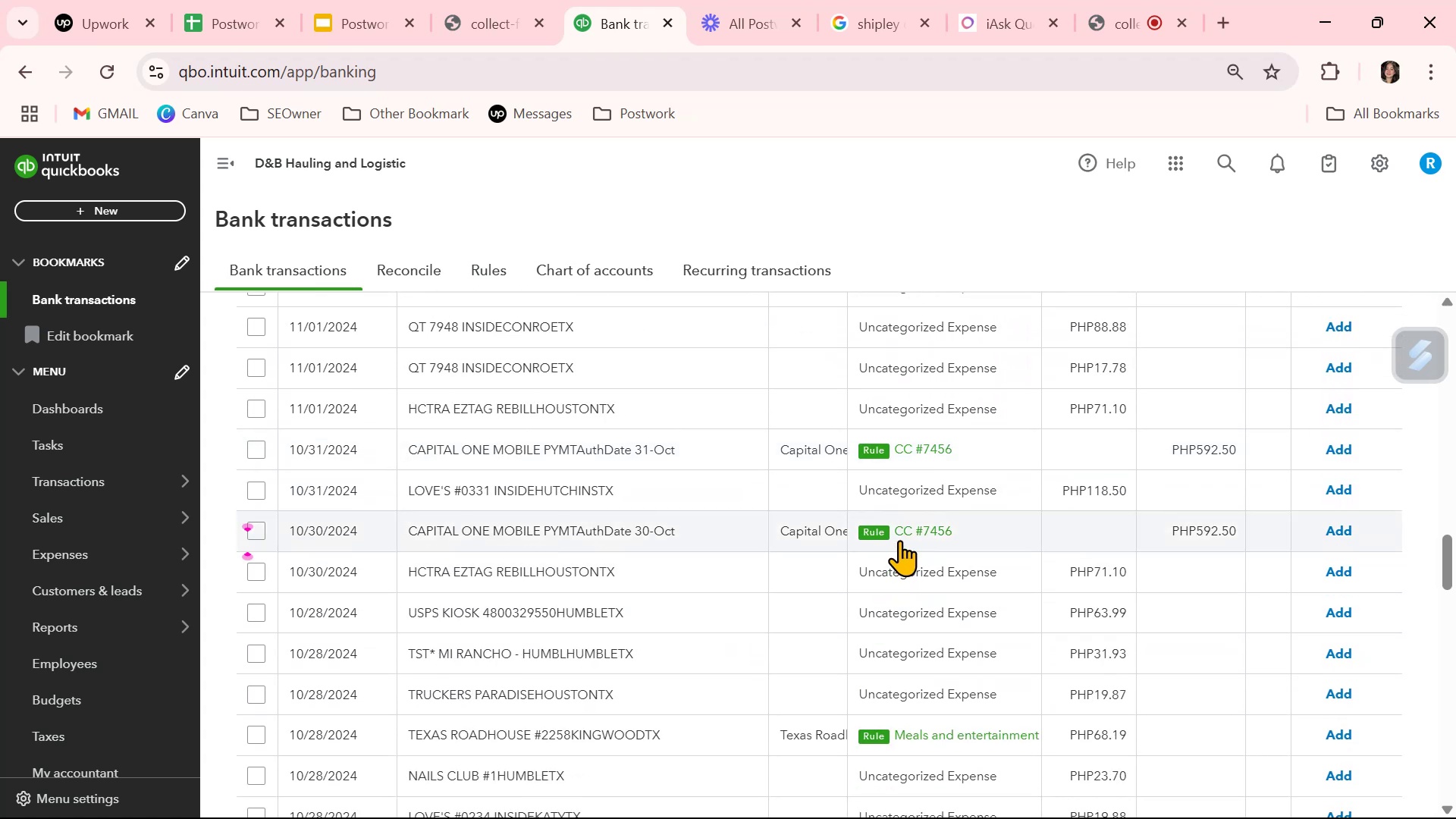 
scroll: coordinate [824, 612], scroll_direction: down, amount: 2.0
 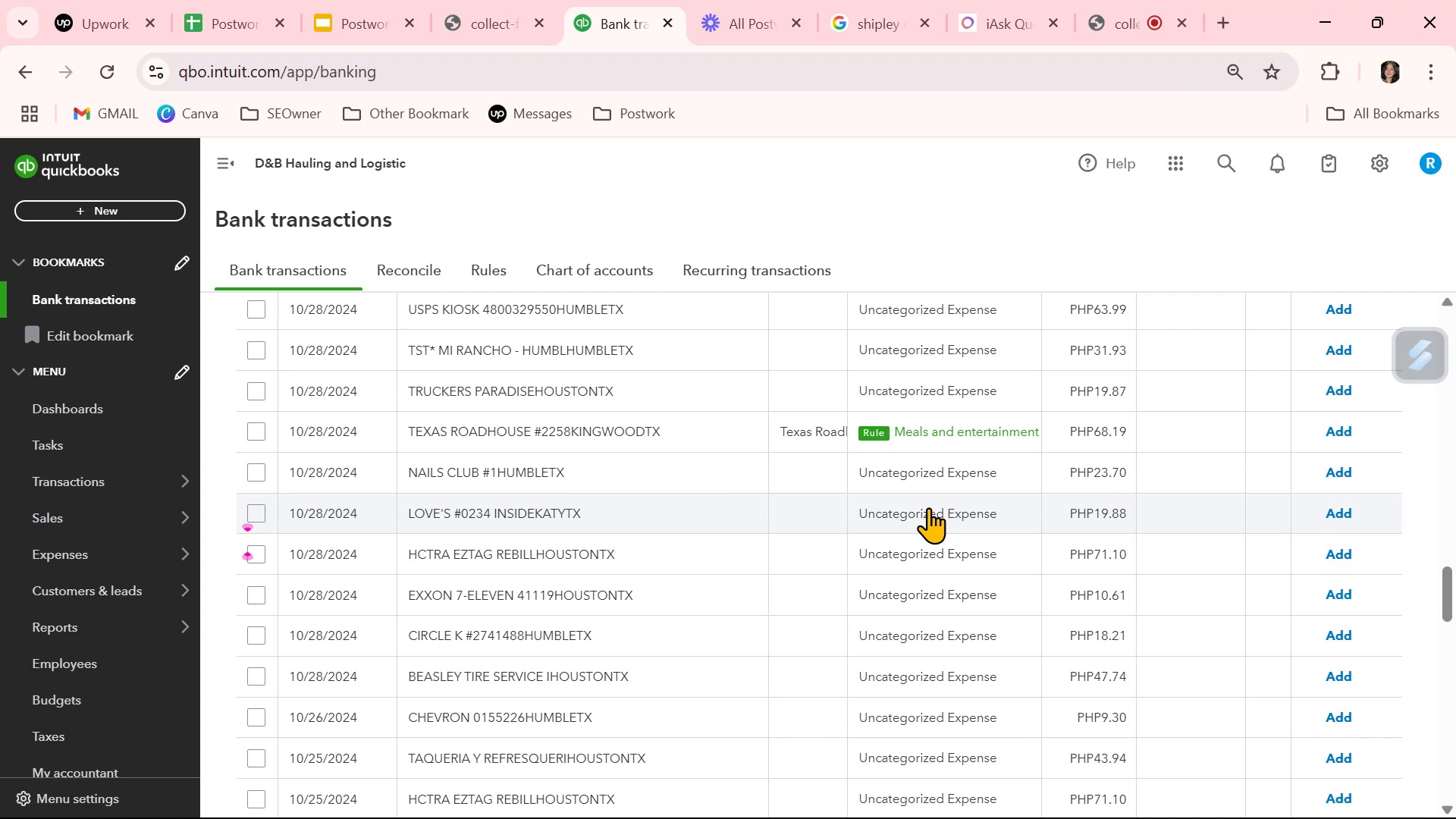 
wait(17.91)
 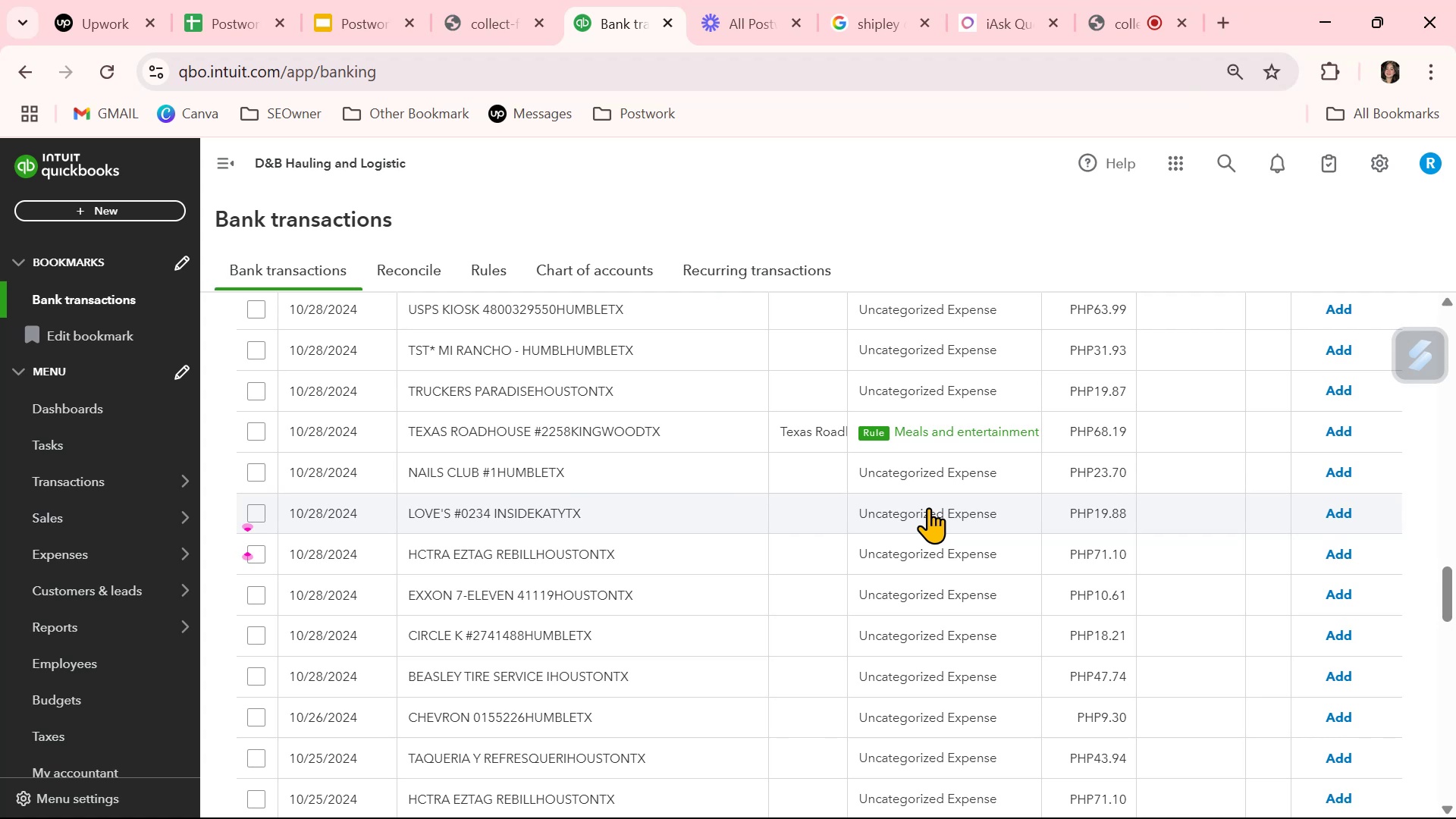 
left_click([930, 508])
 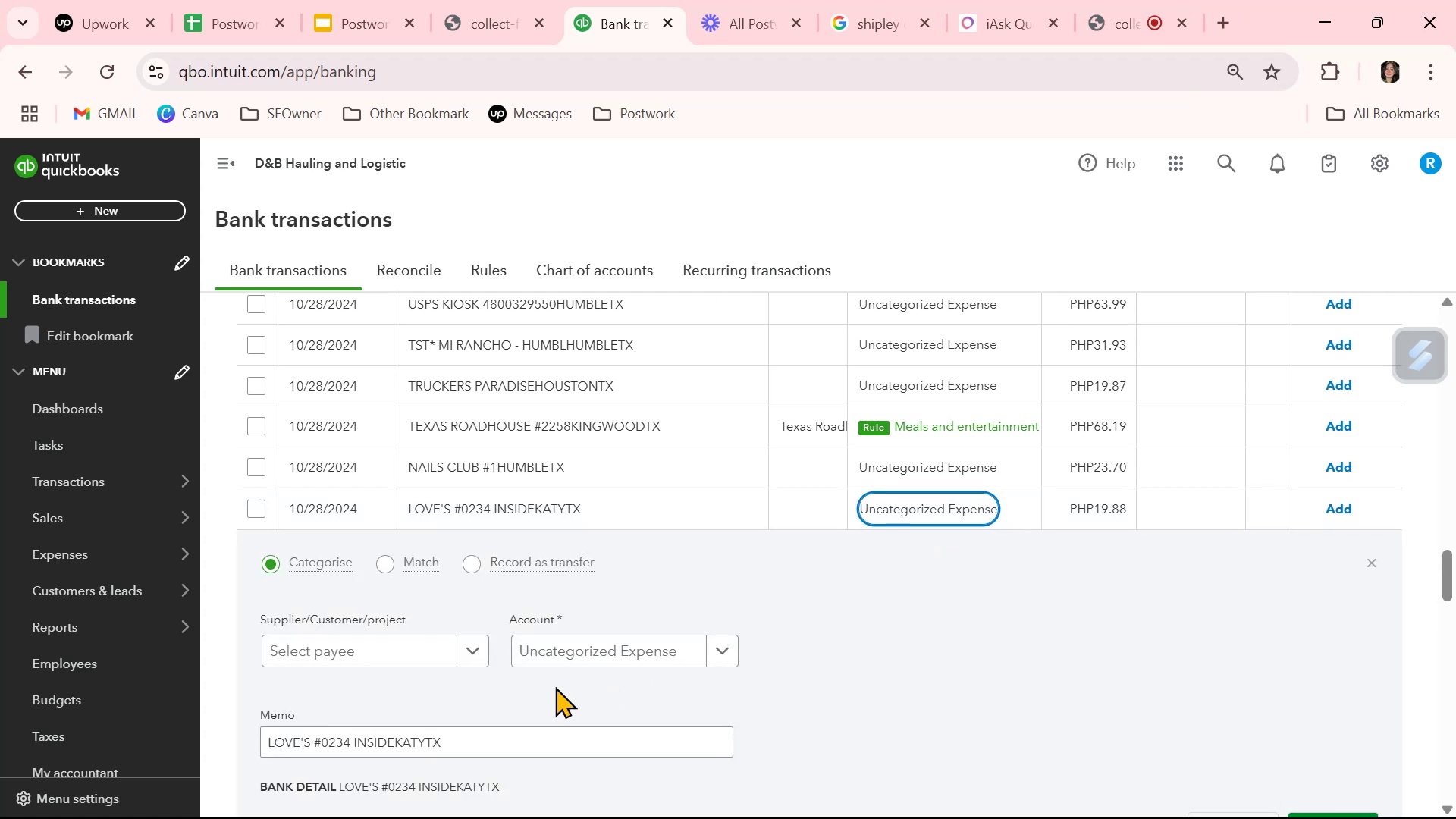 
left_click([582, 648])
 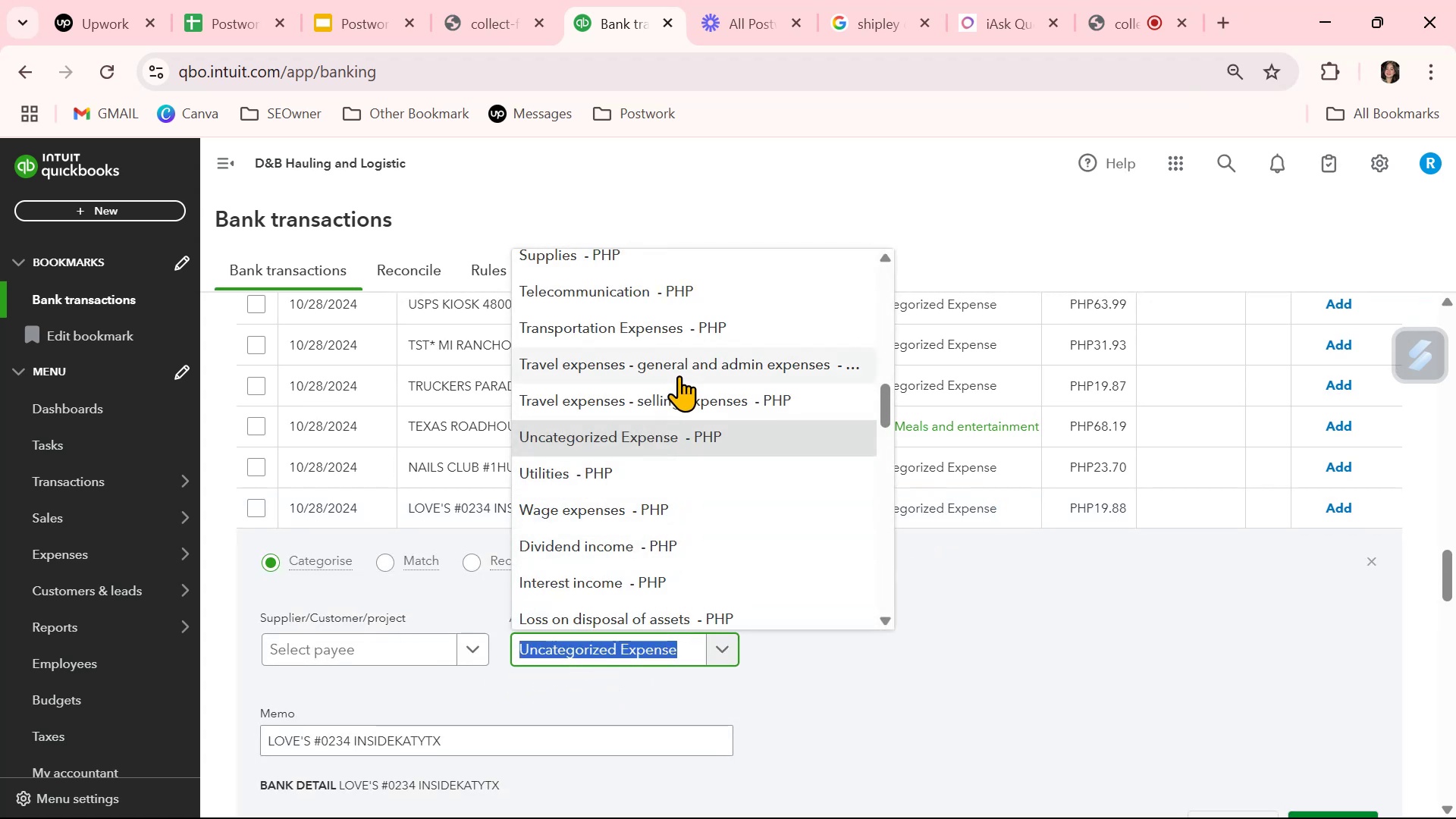 
left_click([673, 330])
 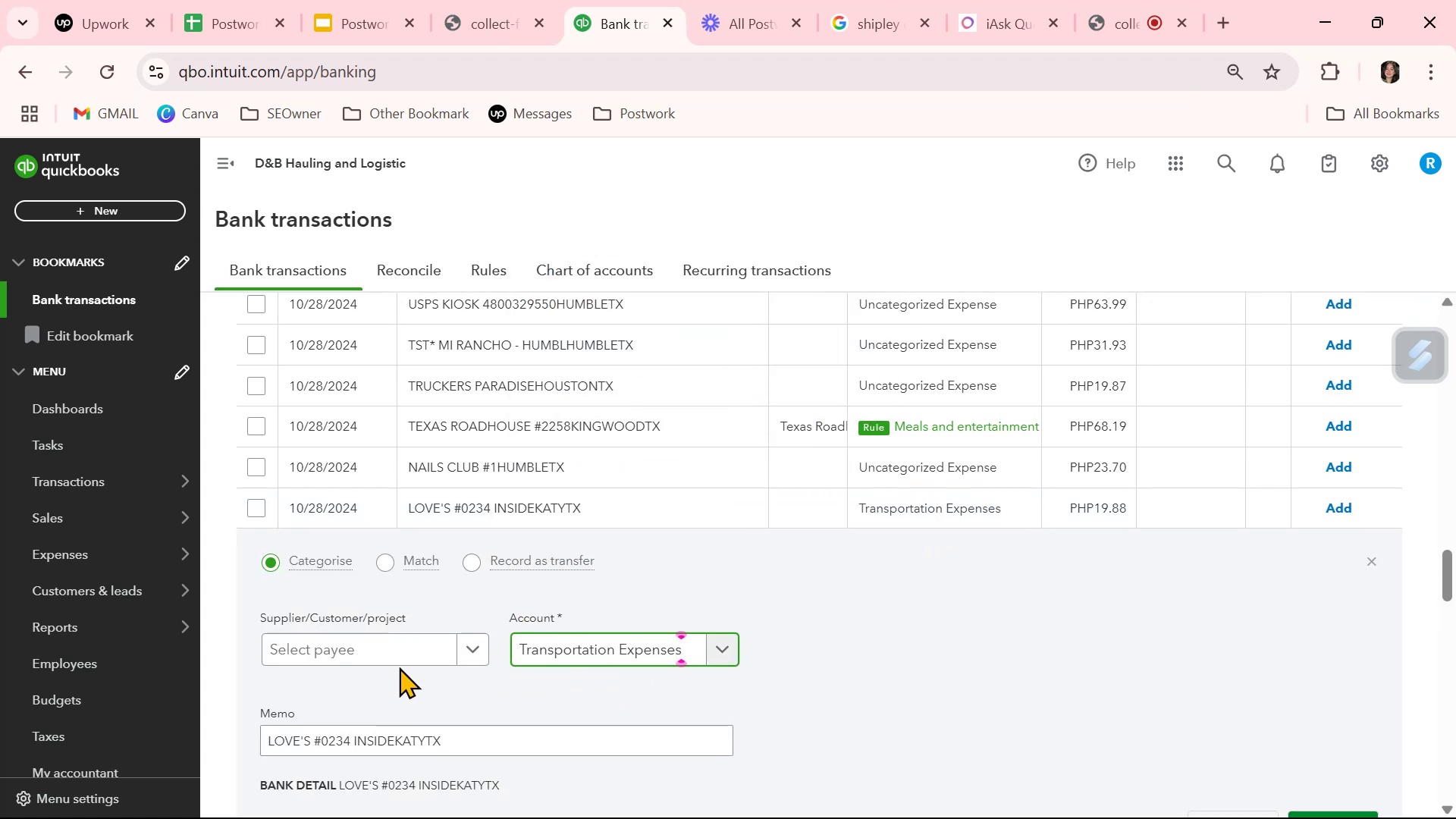 
left_click([395, 648])
 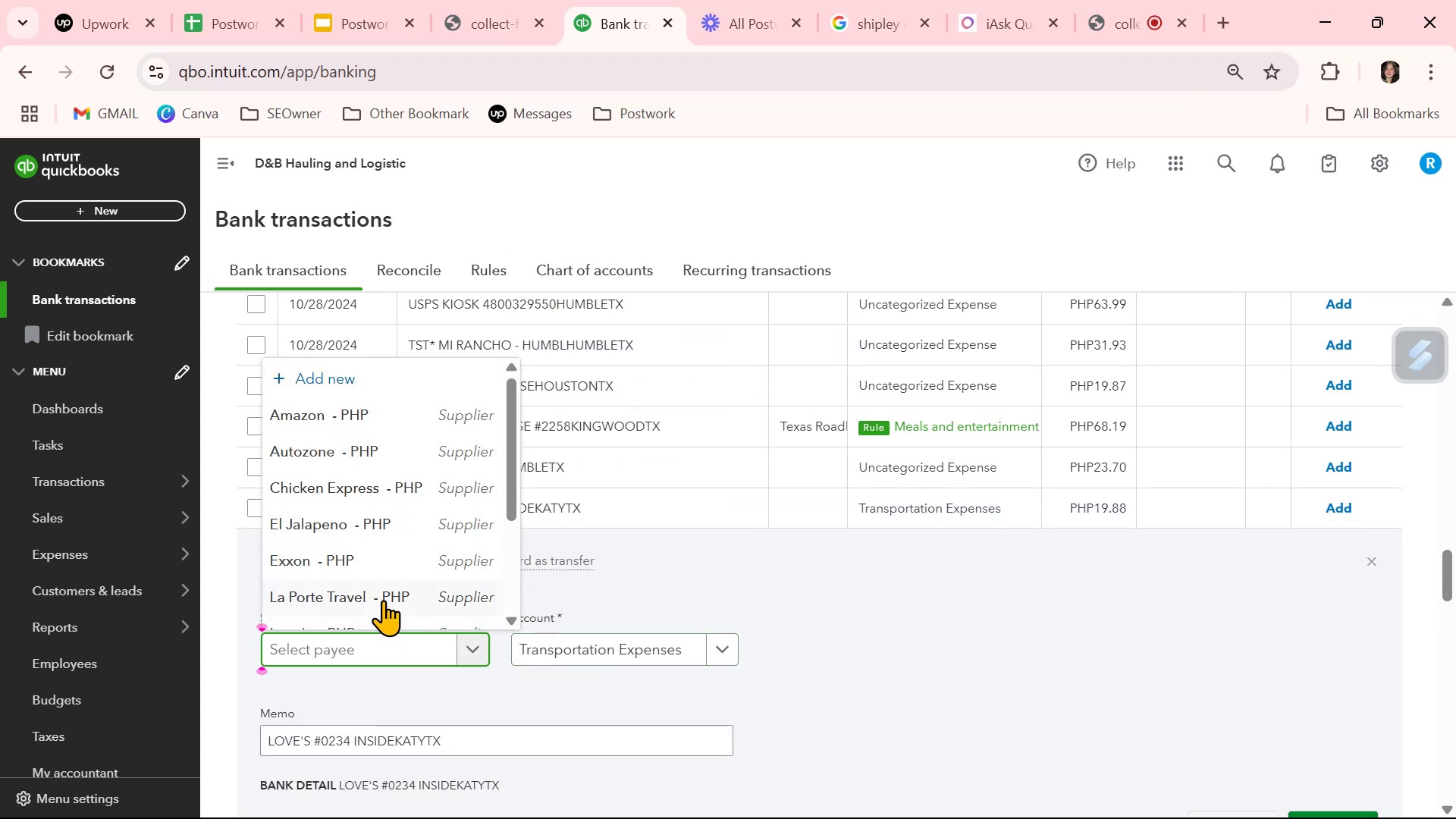 
scroll: coordinate [382, 574], scroll_direction: down, amount: 1.0
 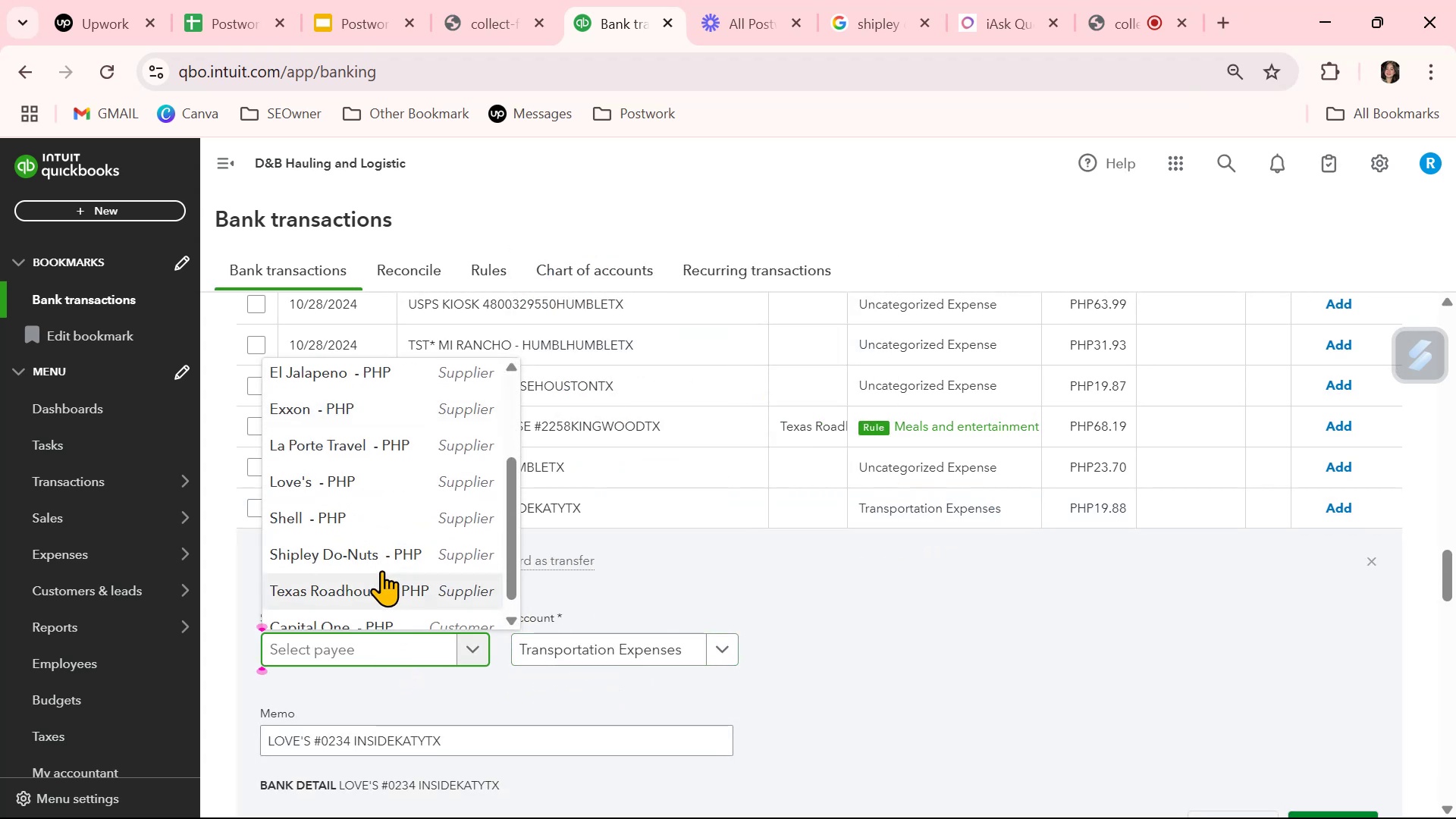 
left_click([363, 479])
 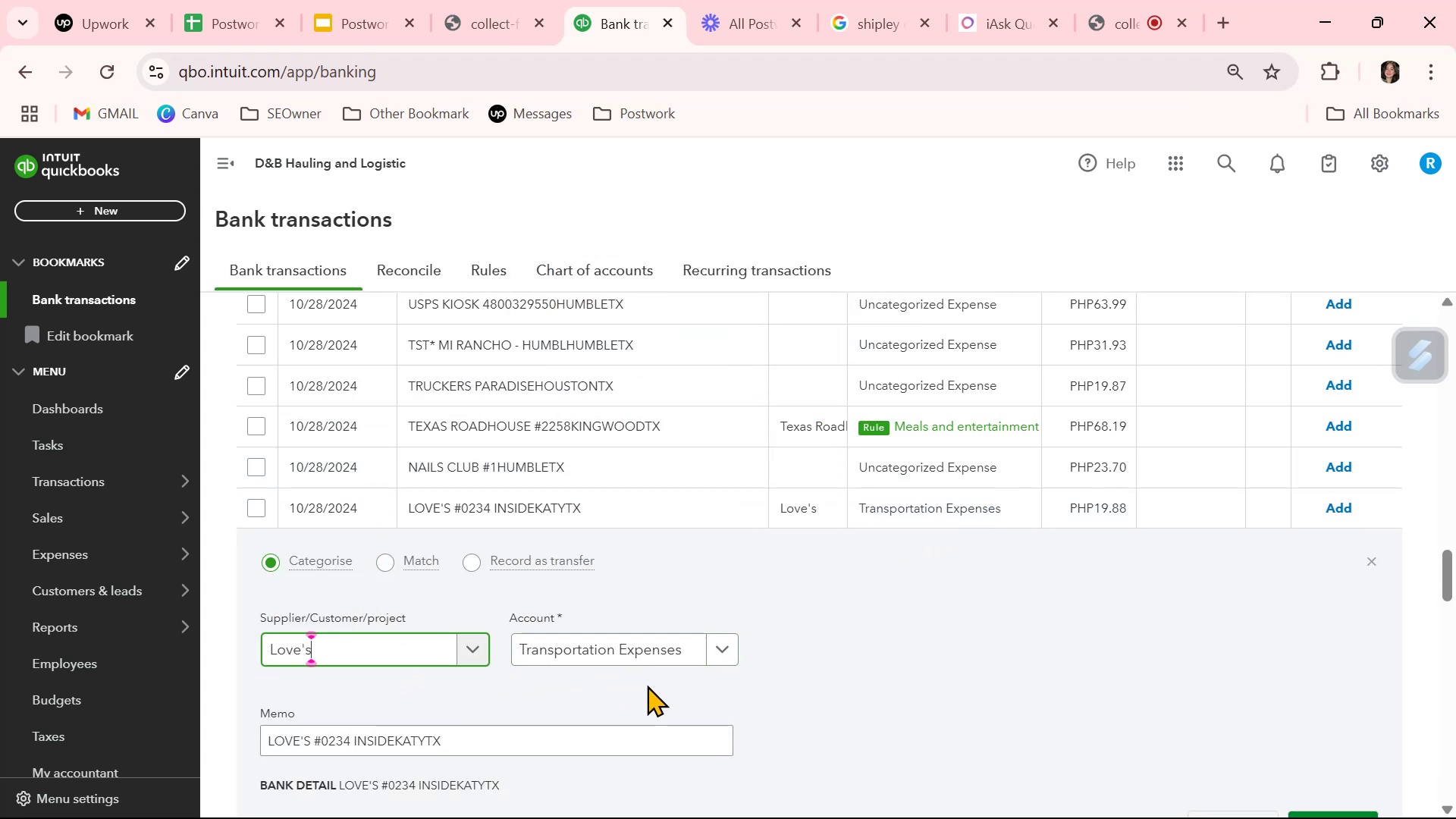 
scroll: coordinate [803, 687], scroll_direction: down, amount: 1.0
 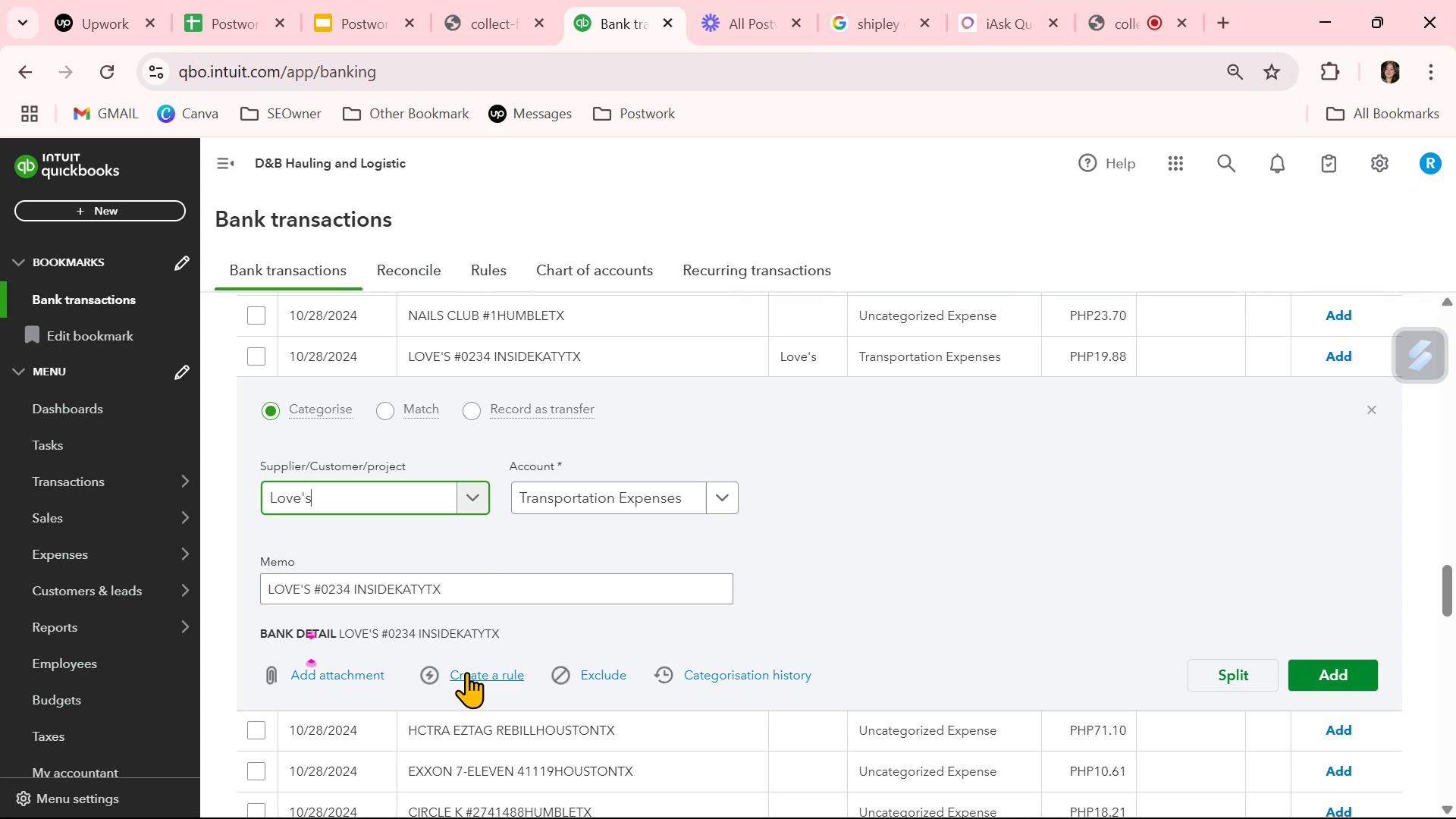 
wait(9.78)
 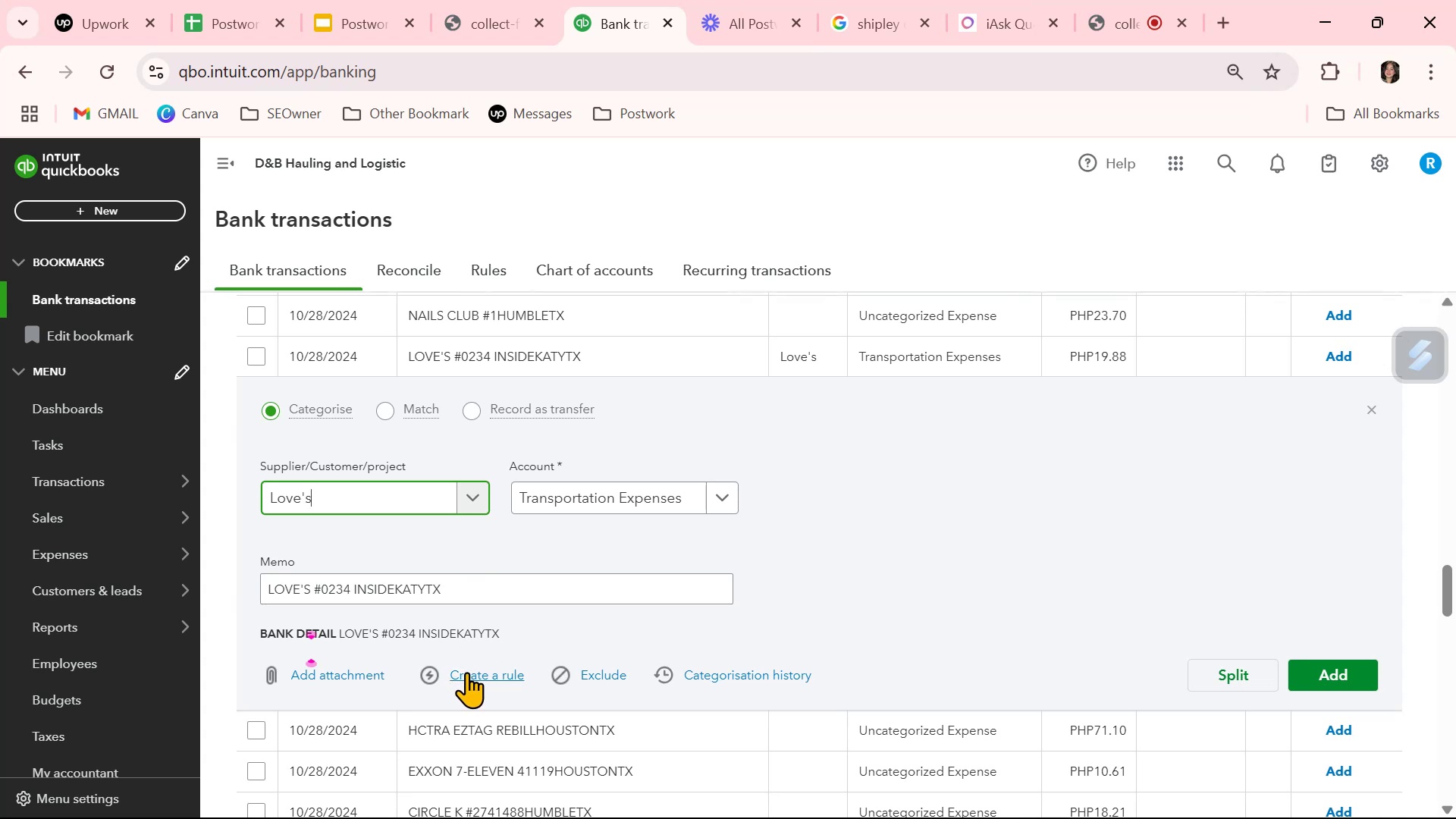 
left_click([469, 672])
 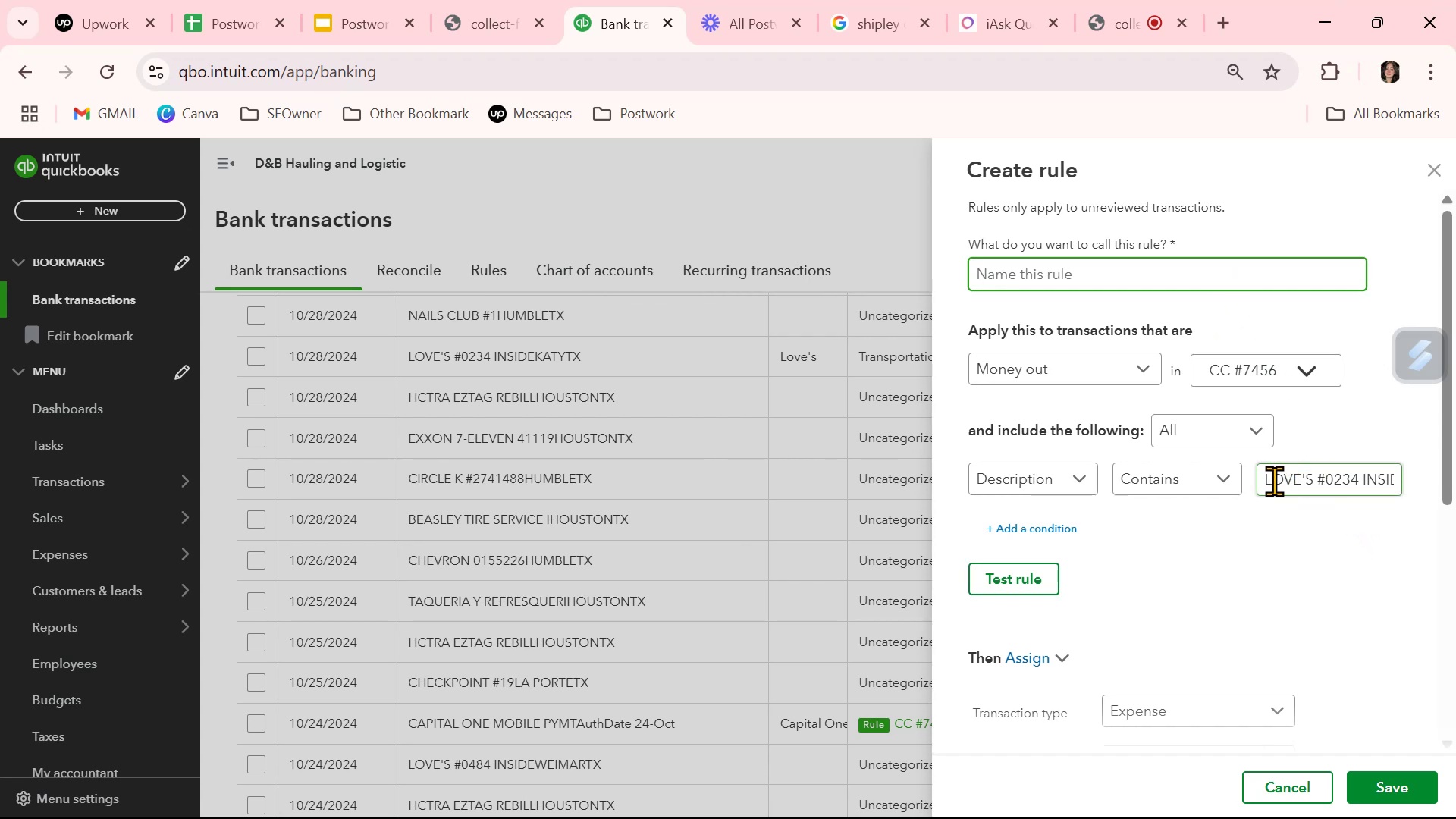 
wait(5.82)
 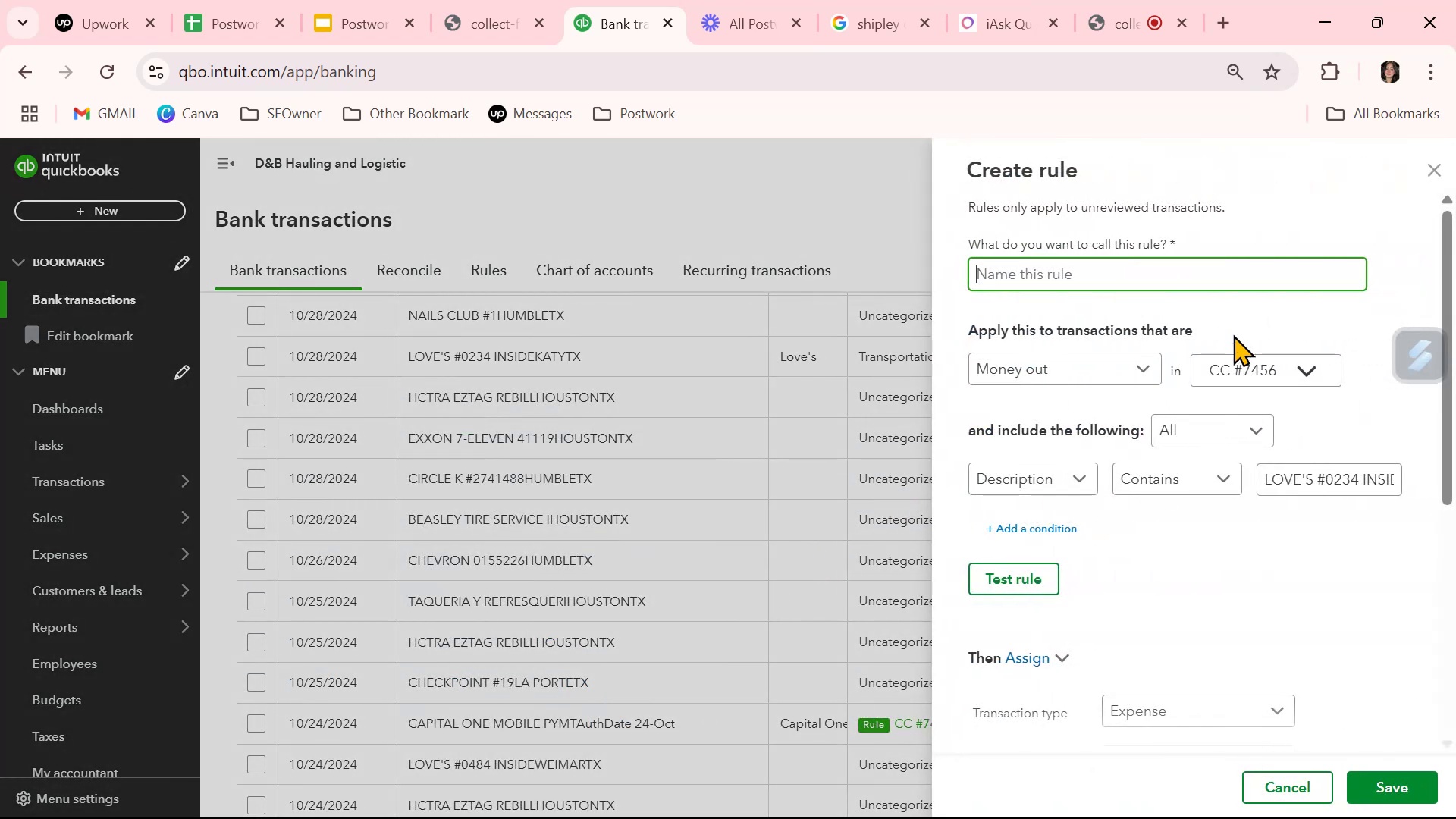 
left_click([1063, 275])
 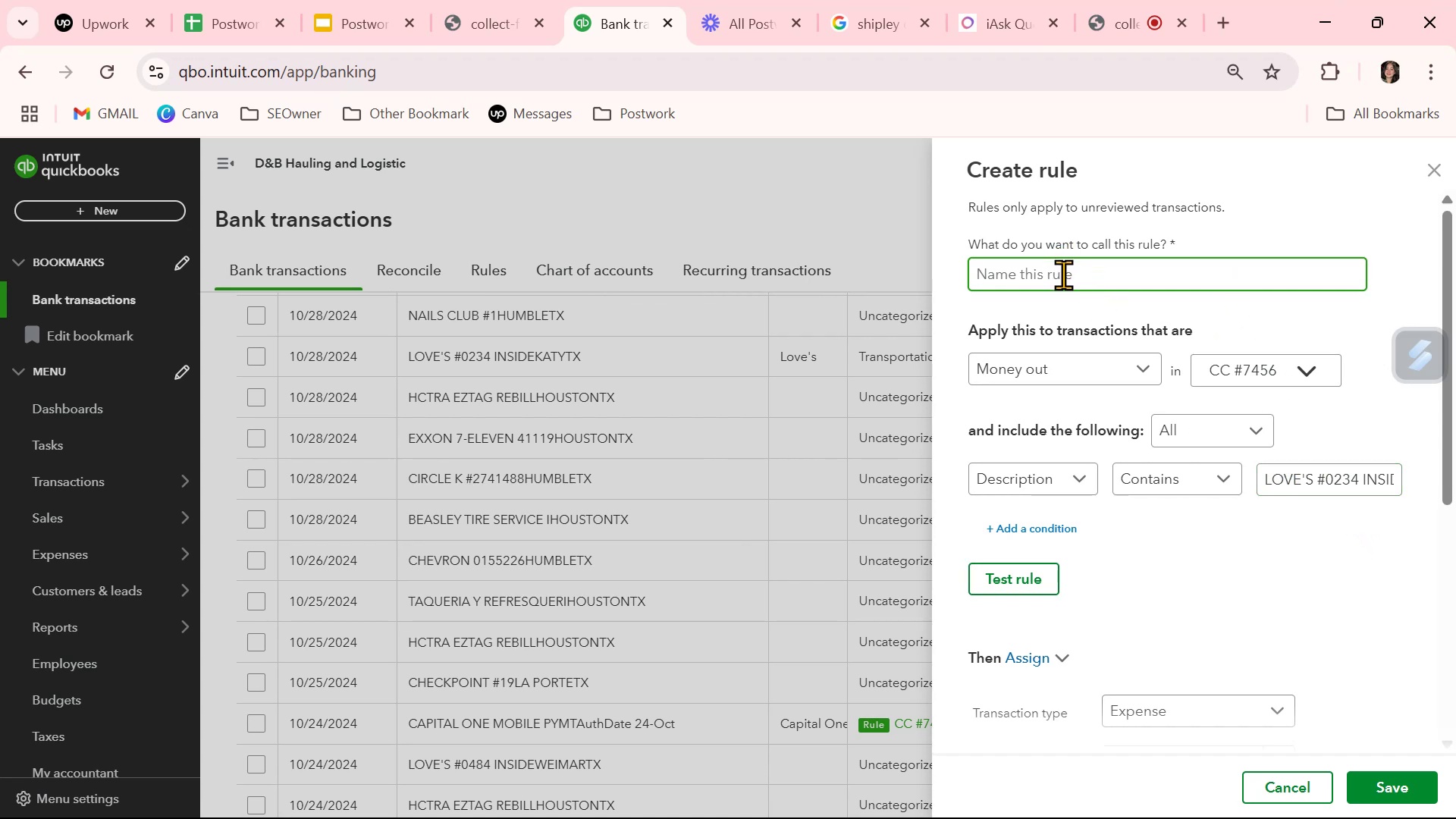 
type(Love;)
key(Backspace)
type('s)
 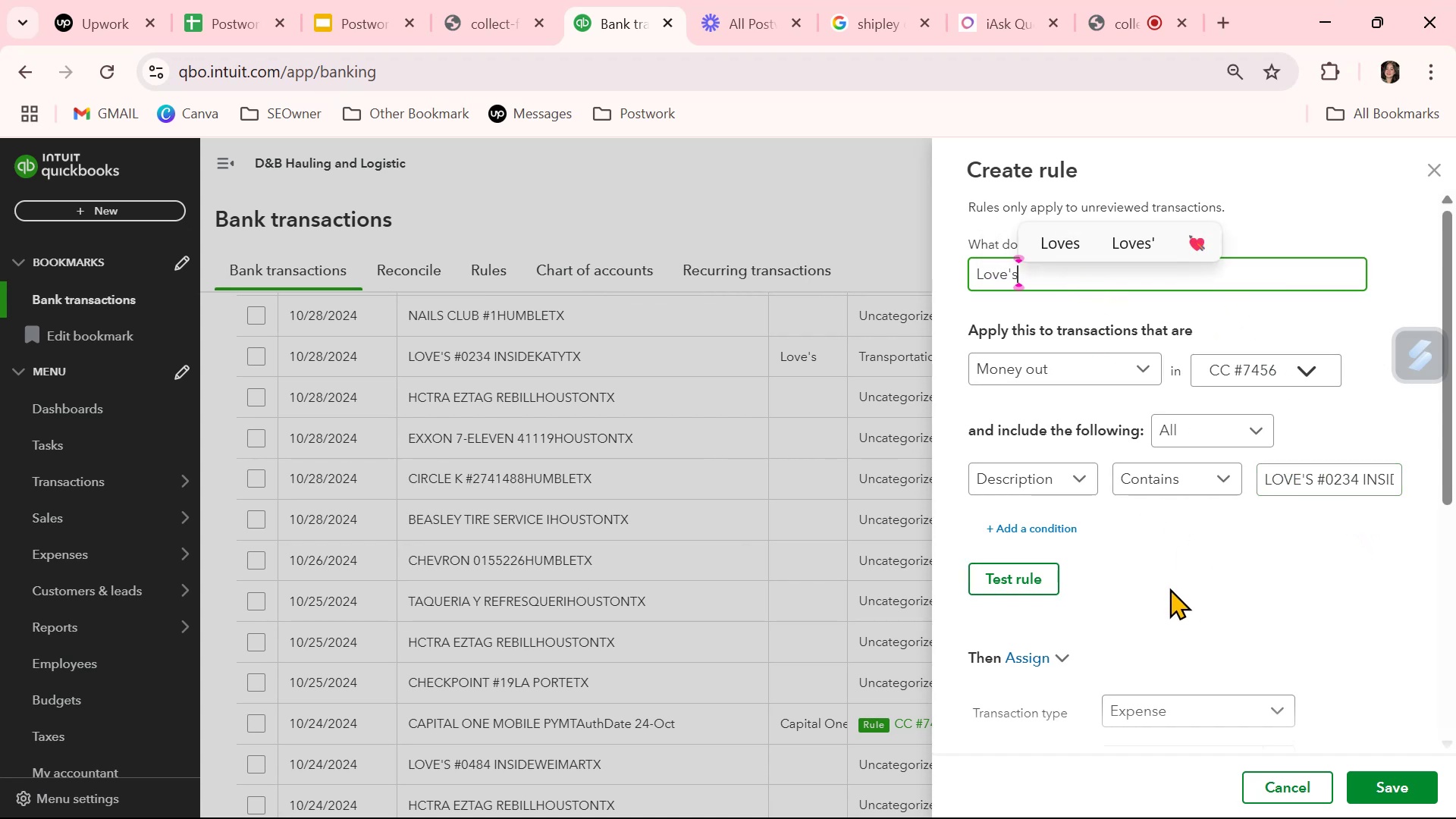 
left_click([1038, 585])
 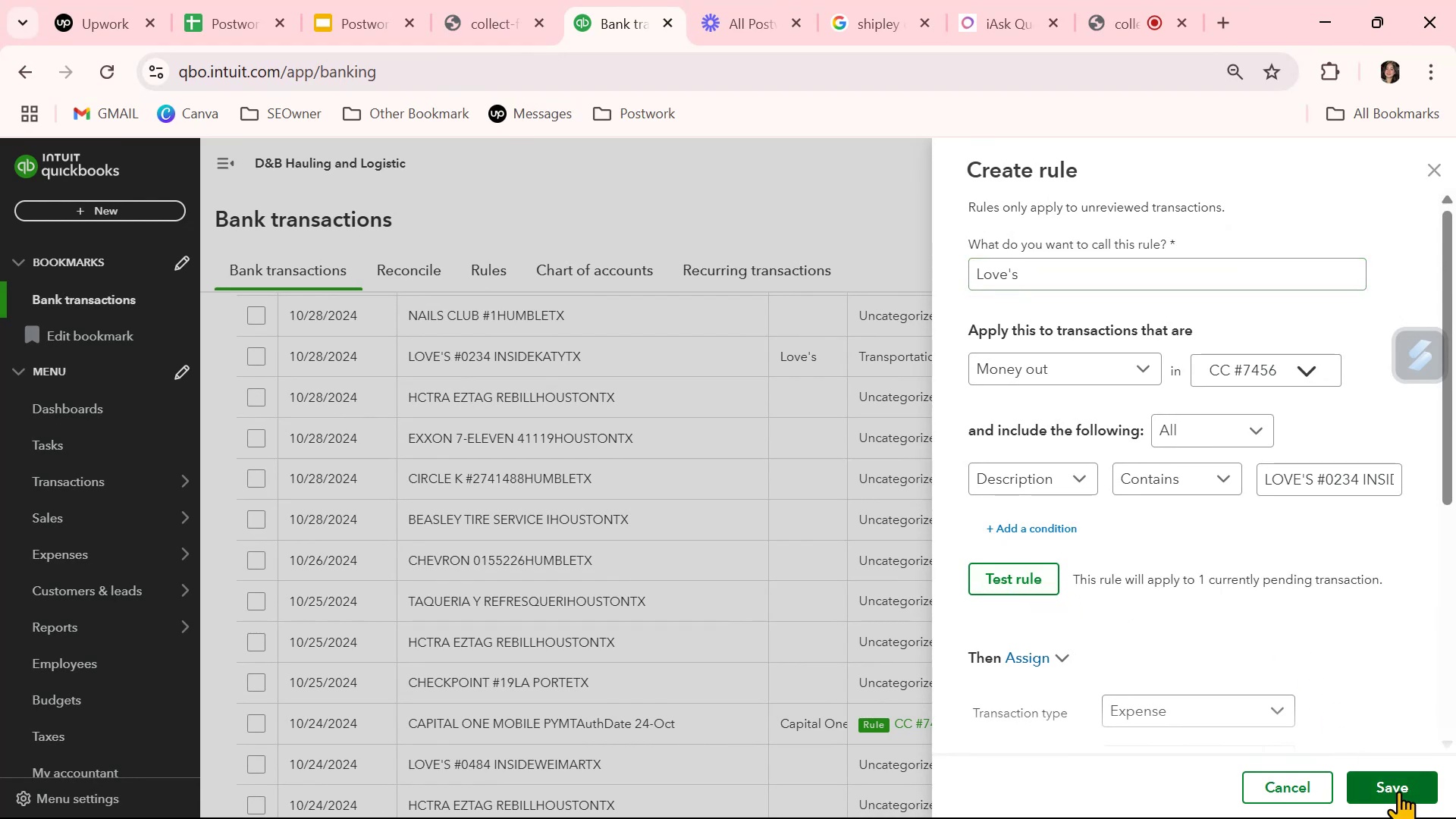 
left_click([1396, 795])
 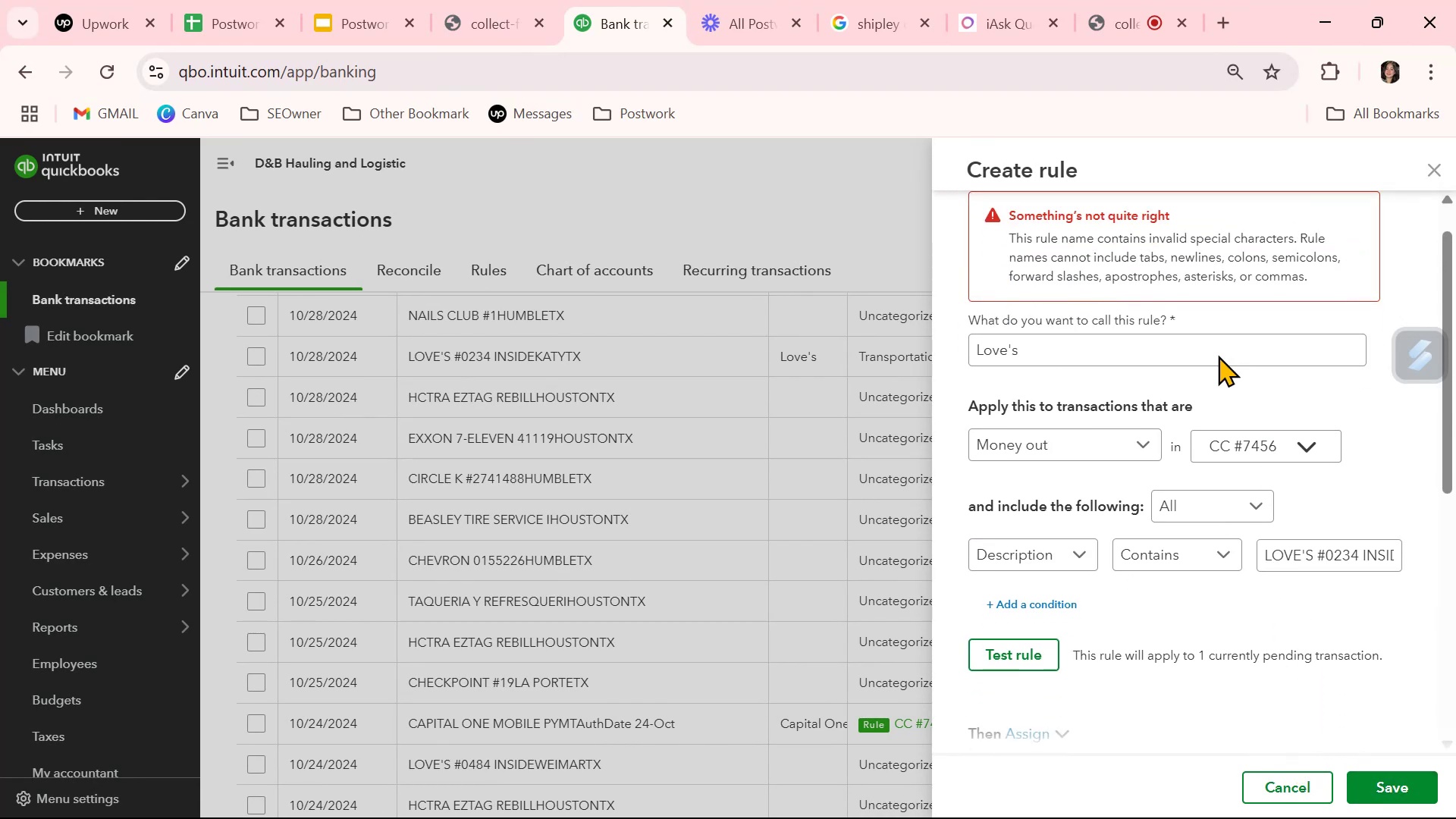 
scroll: coordinate [1175, 385], scroll_direction: up, amount: 1.0
 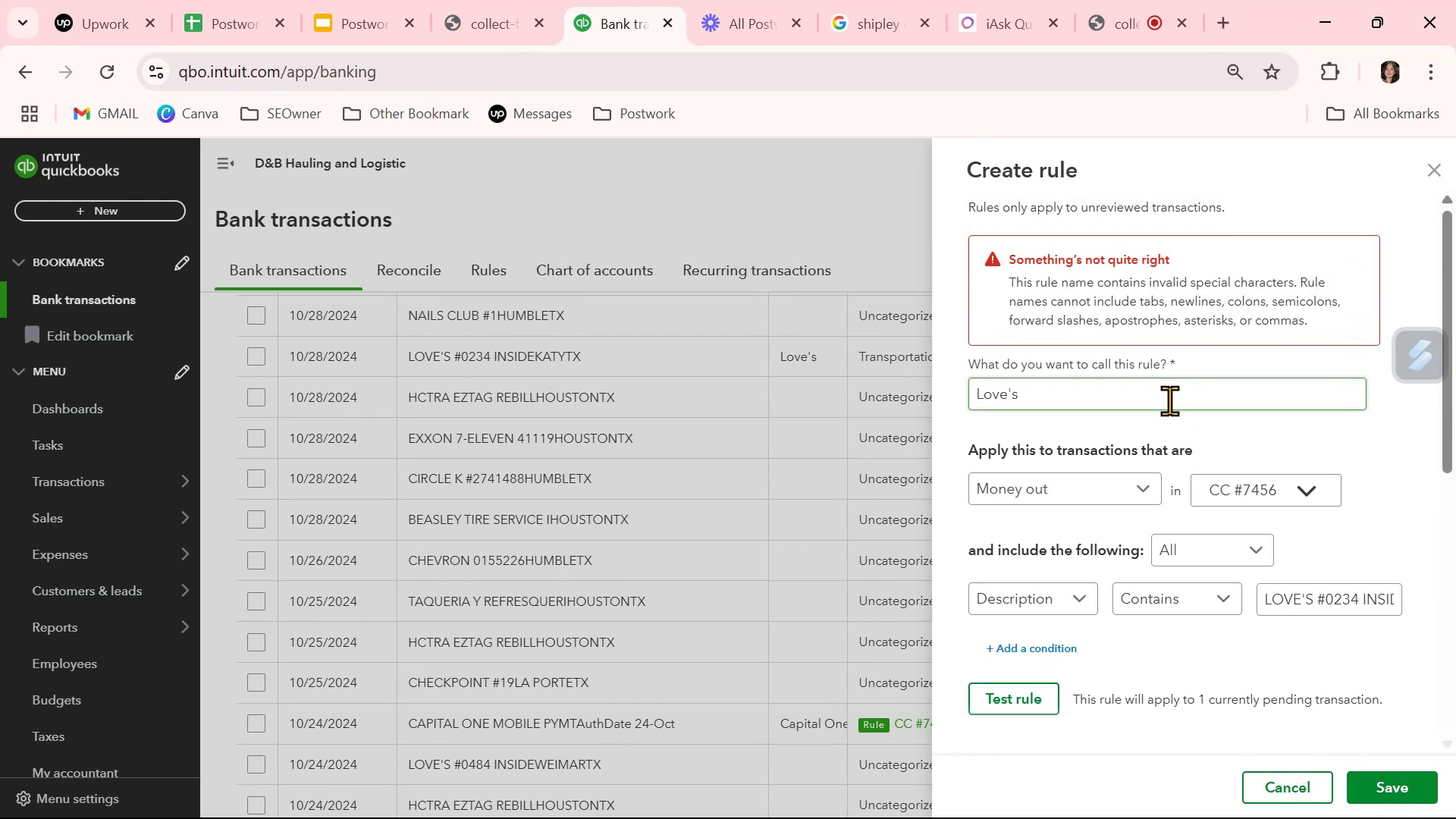 
left_click([1169, 400])
 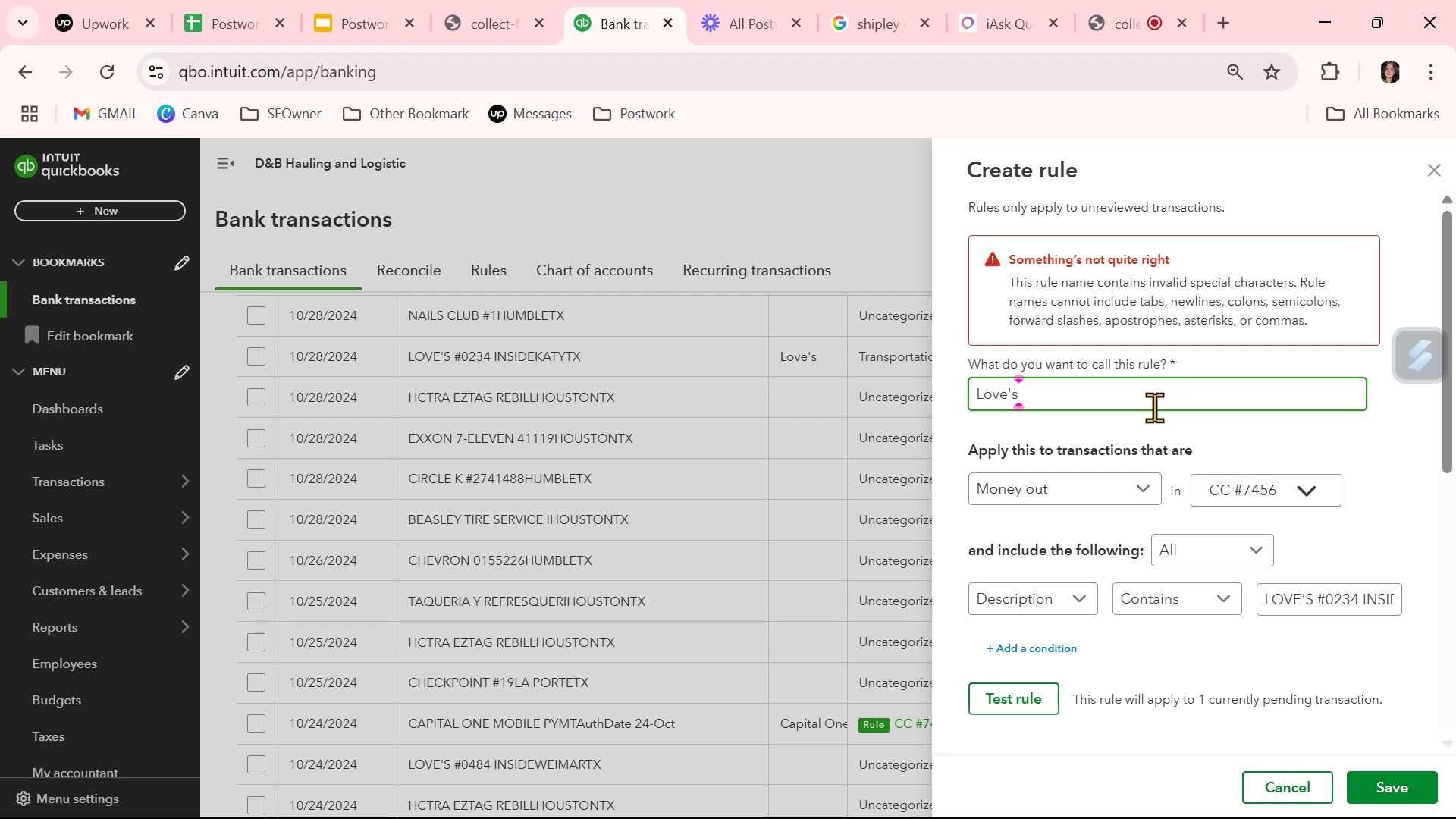 
wait(12.03)
 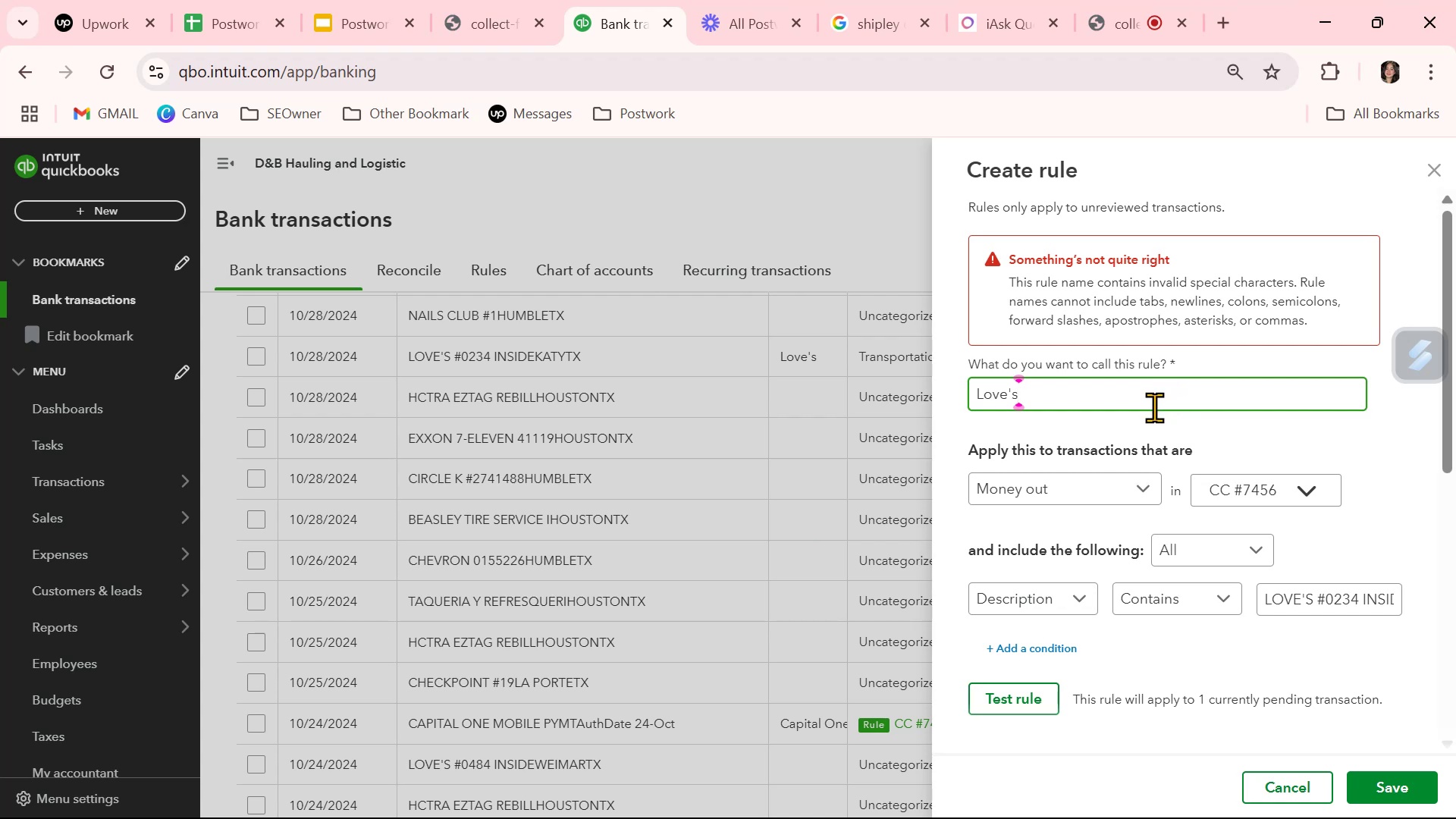 
left_click([1433, 166])
 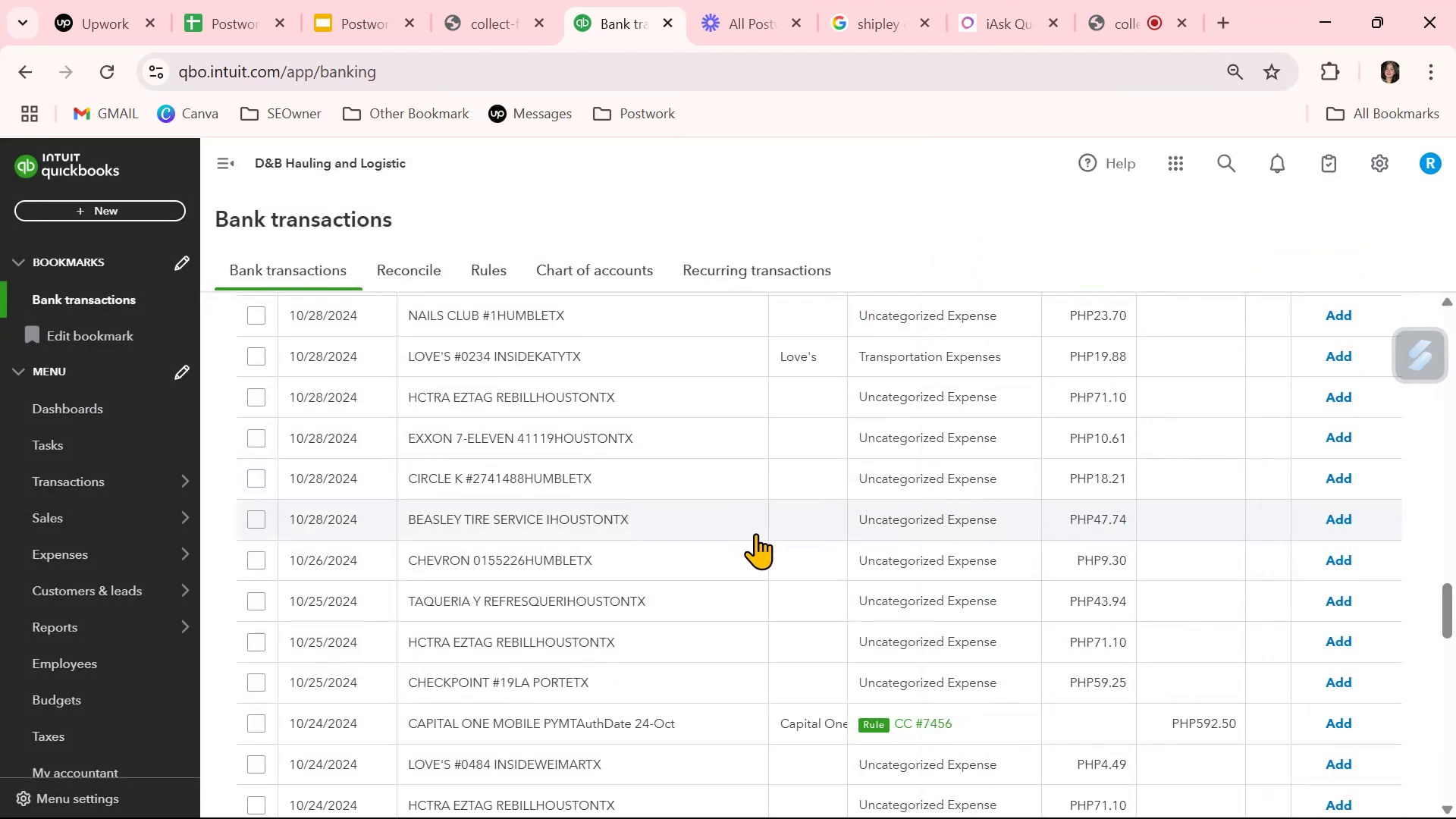 
scroll: coordinate [758, 572], scroll_direction: up, amount: 13.0
 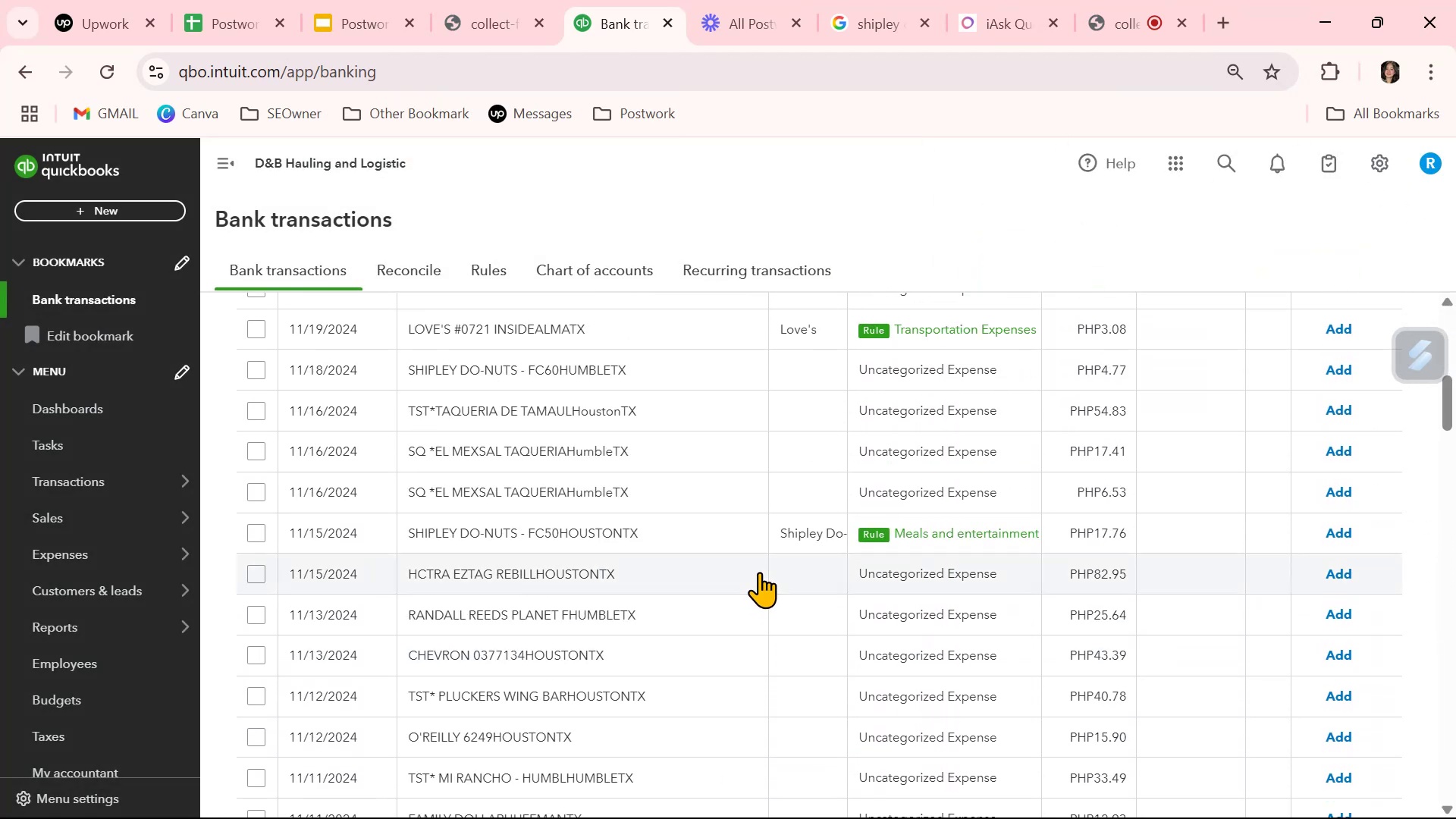 
scroll: coordinate [760, 572], scroll_direction: down, amount: 11.0
 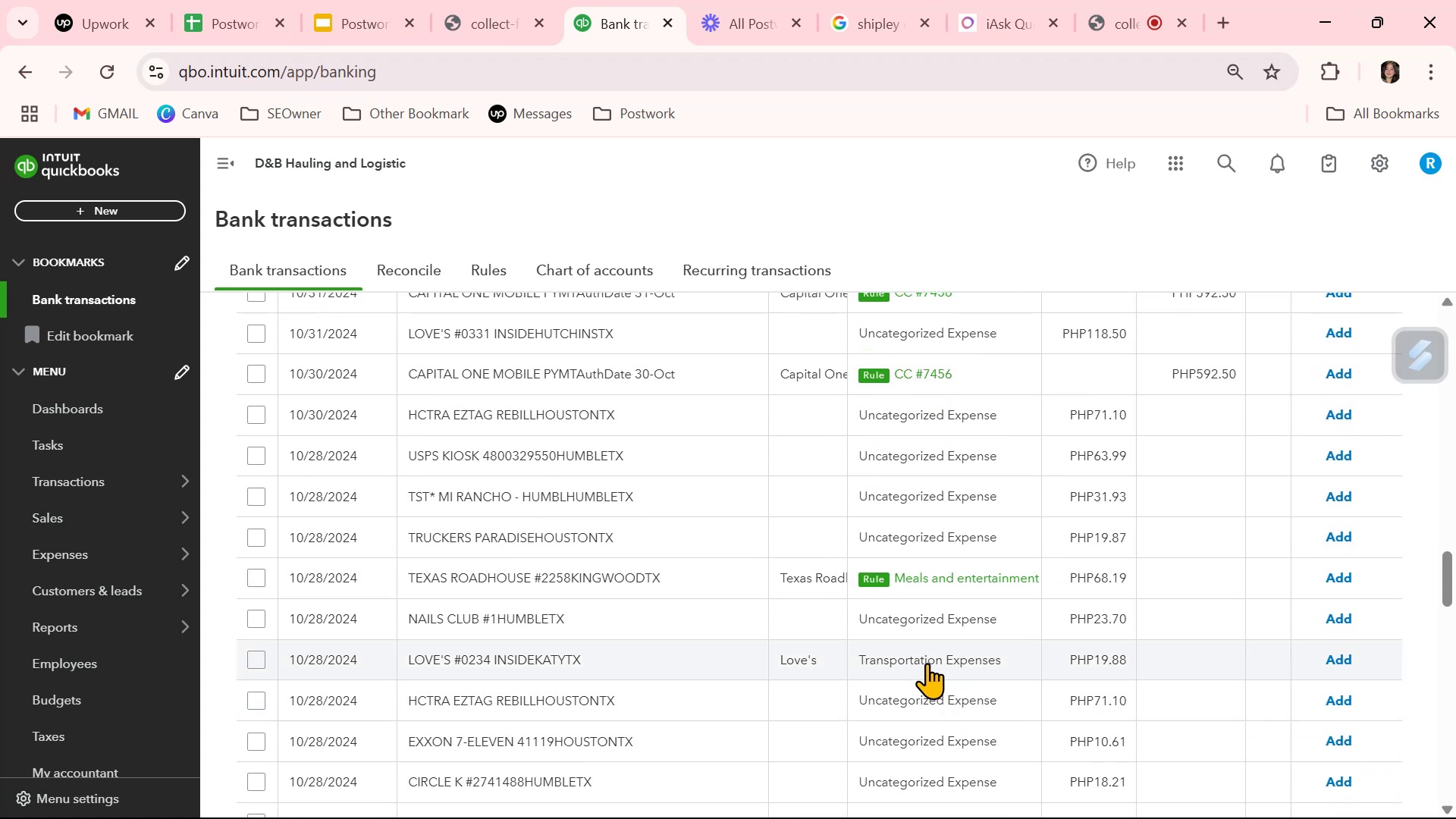 
left_click([832, 661])
 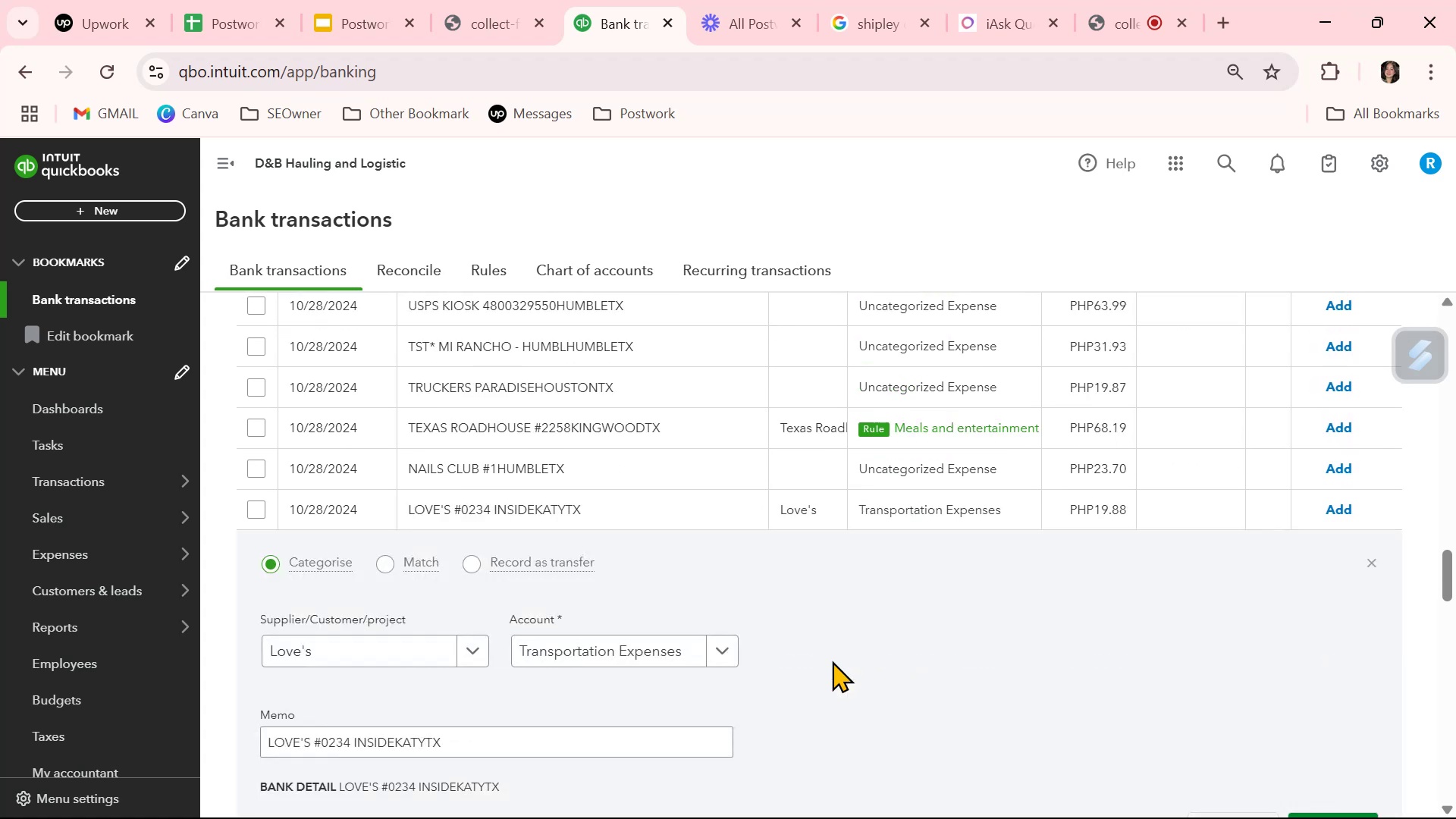 
scroll: coordinate [832, 661], scroll_direction: down, amount: 2.0
 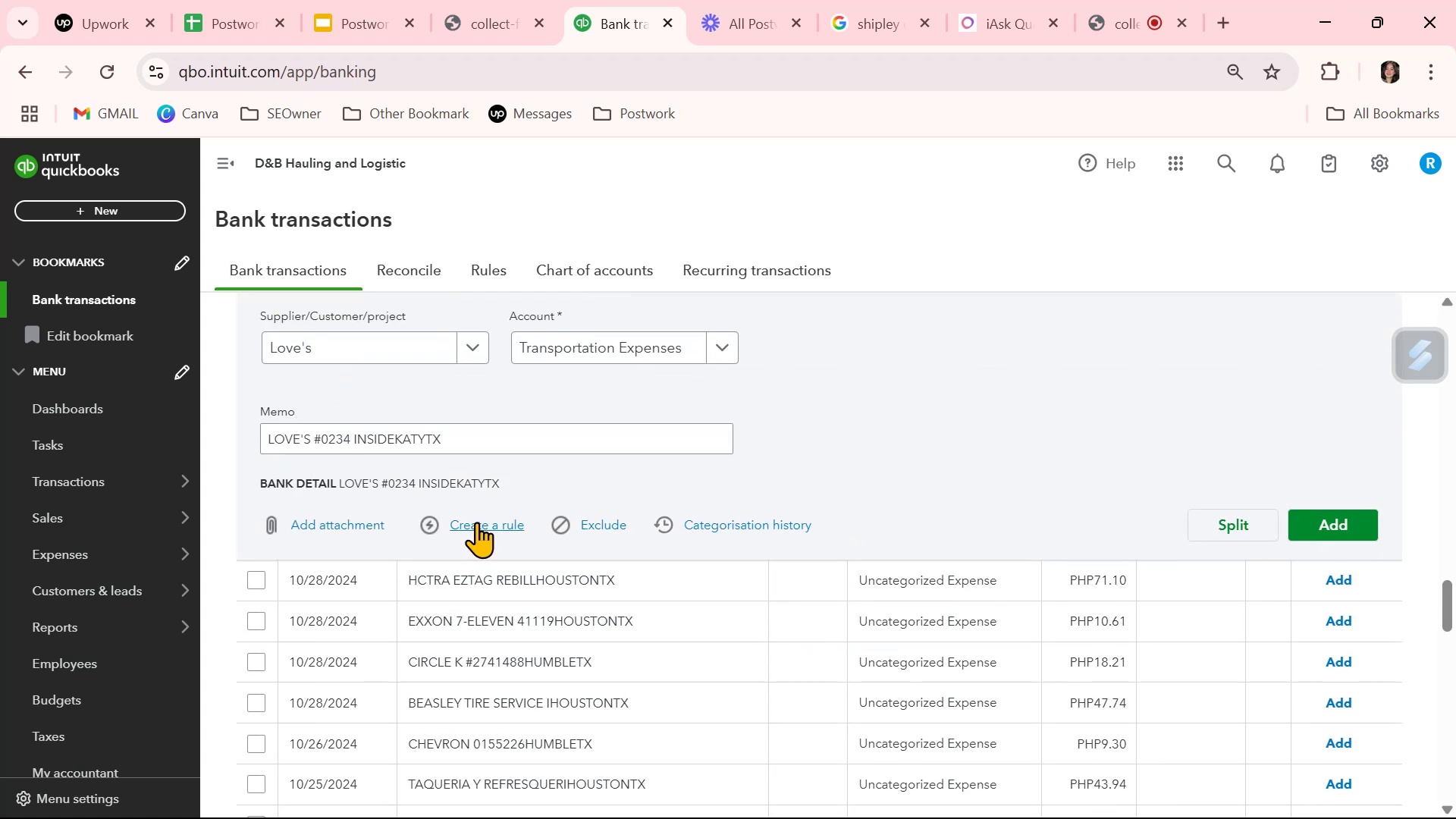 
left_click([476, 522])
 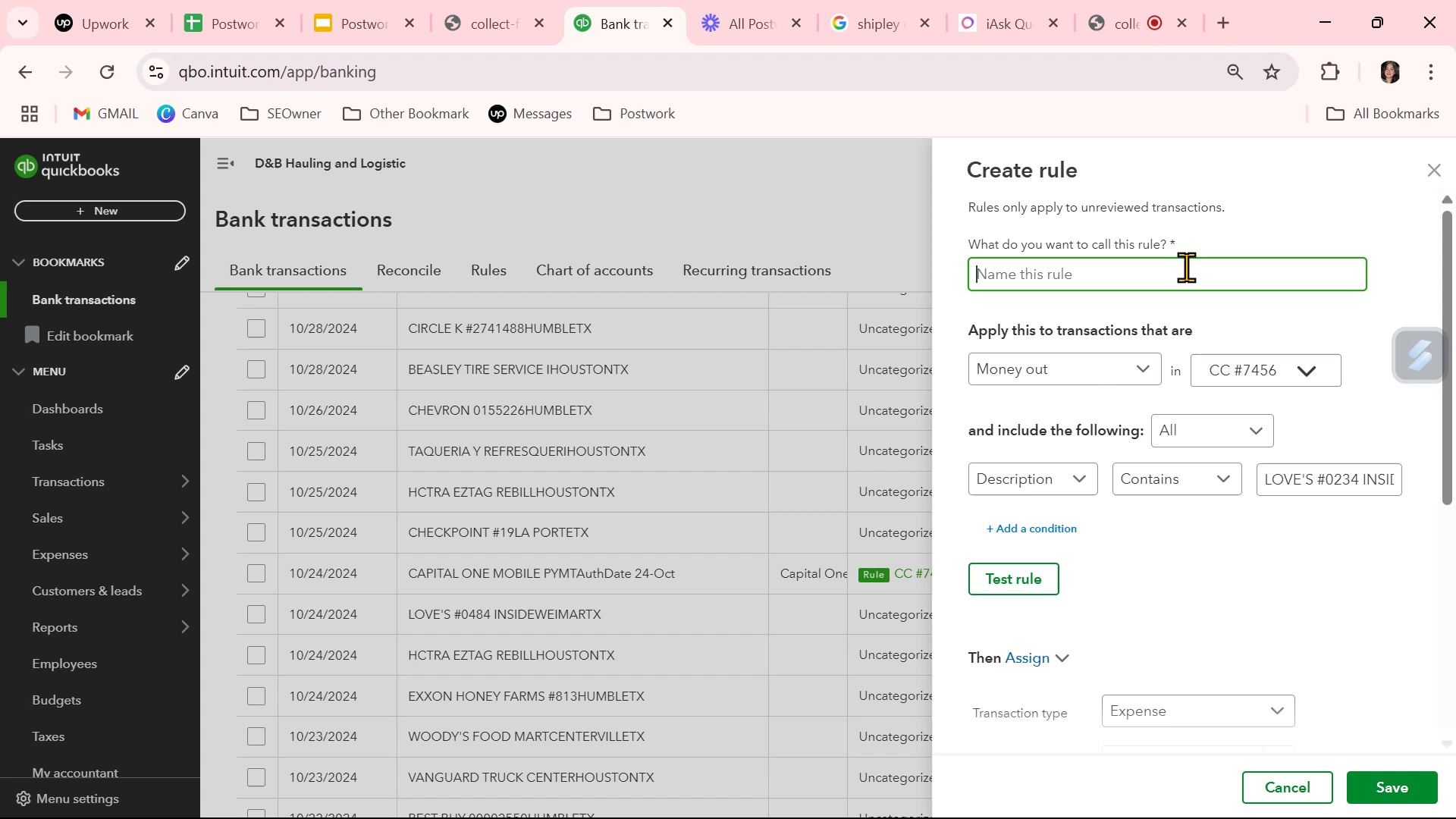 
left_click([1181, 276])
 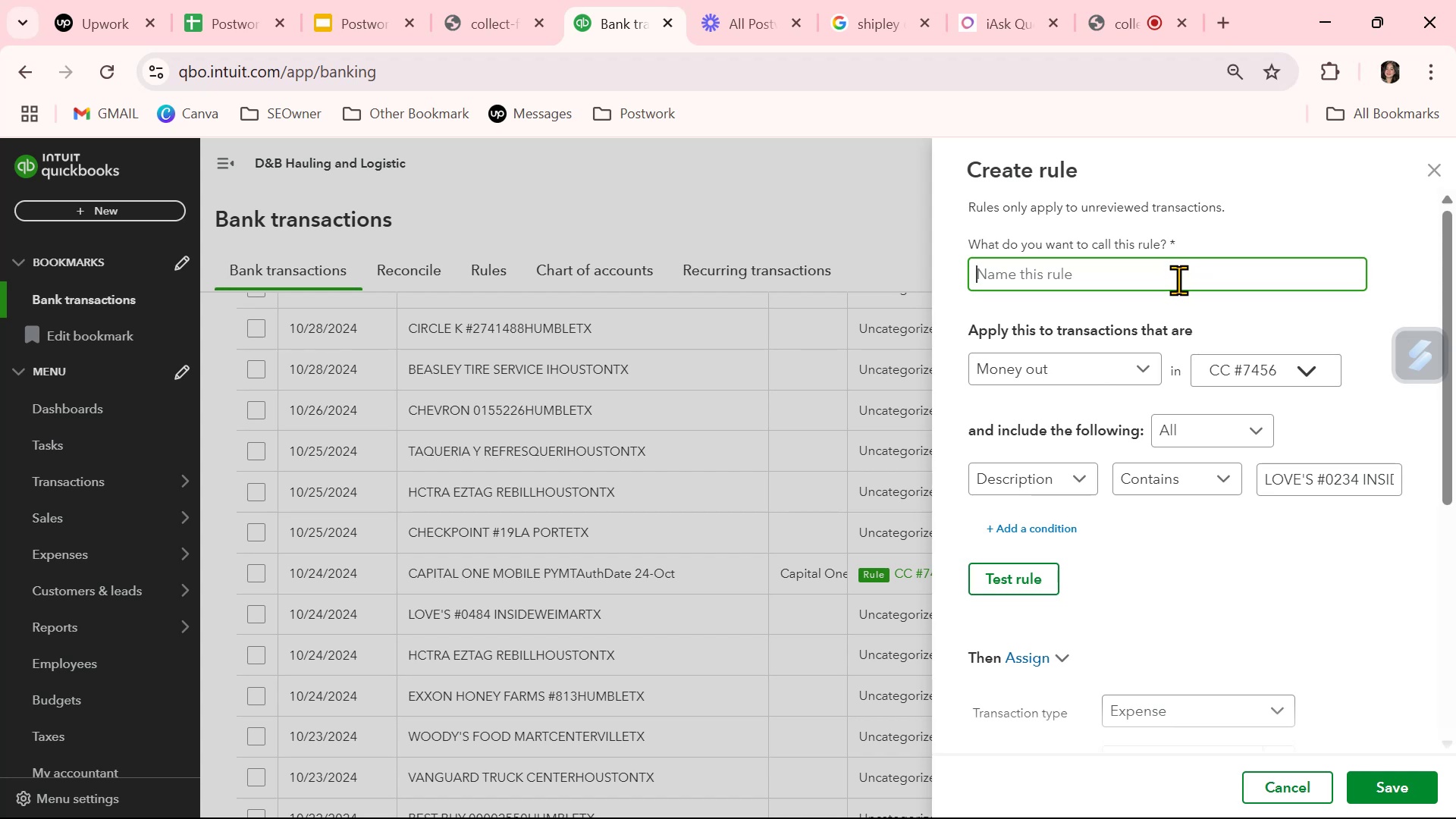 
wait(10.99)
 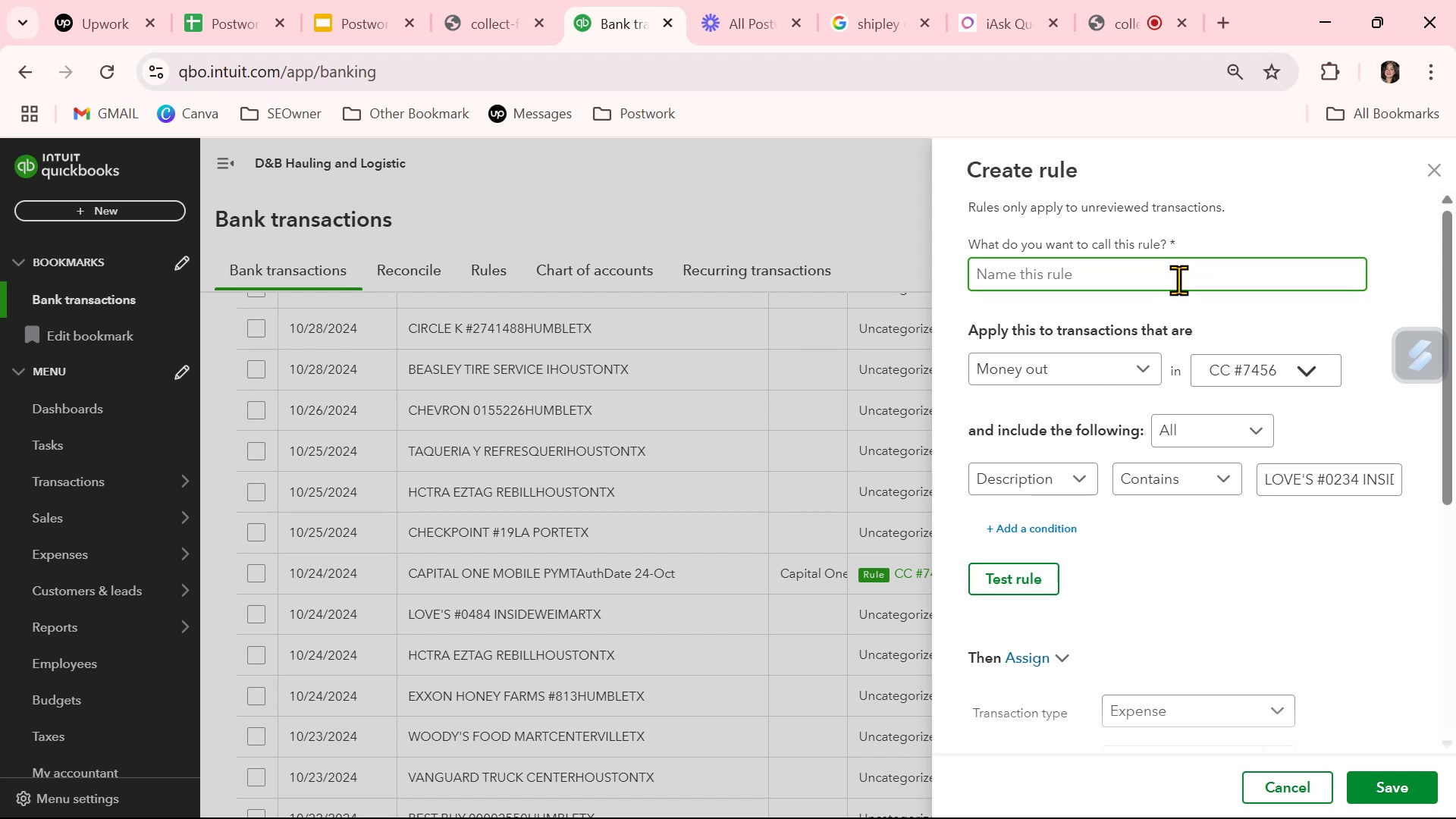 
type(Love)
 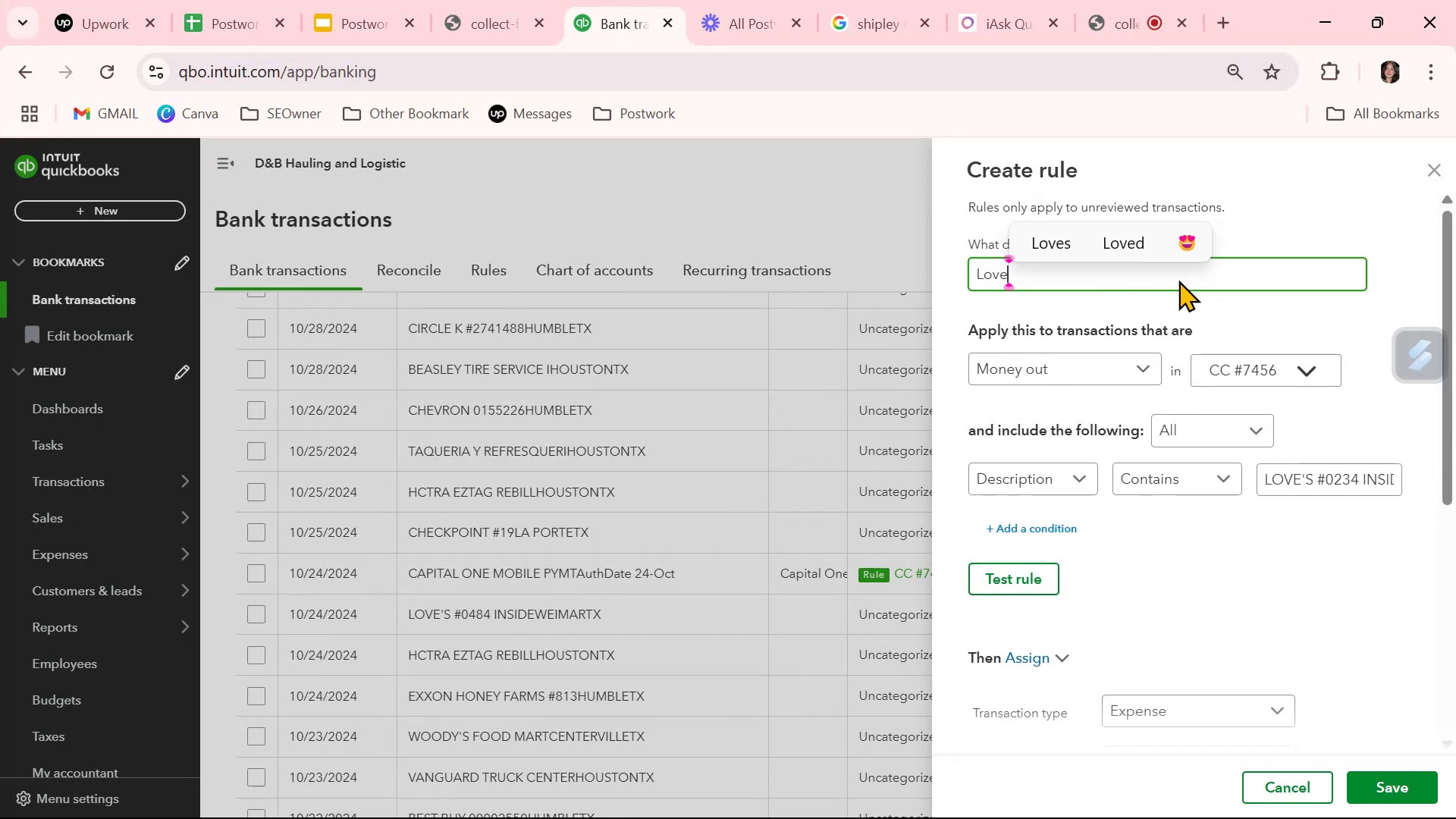 
wait(8.47)
 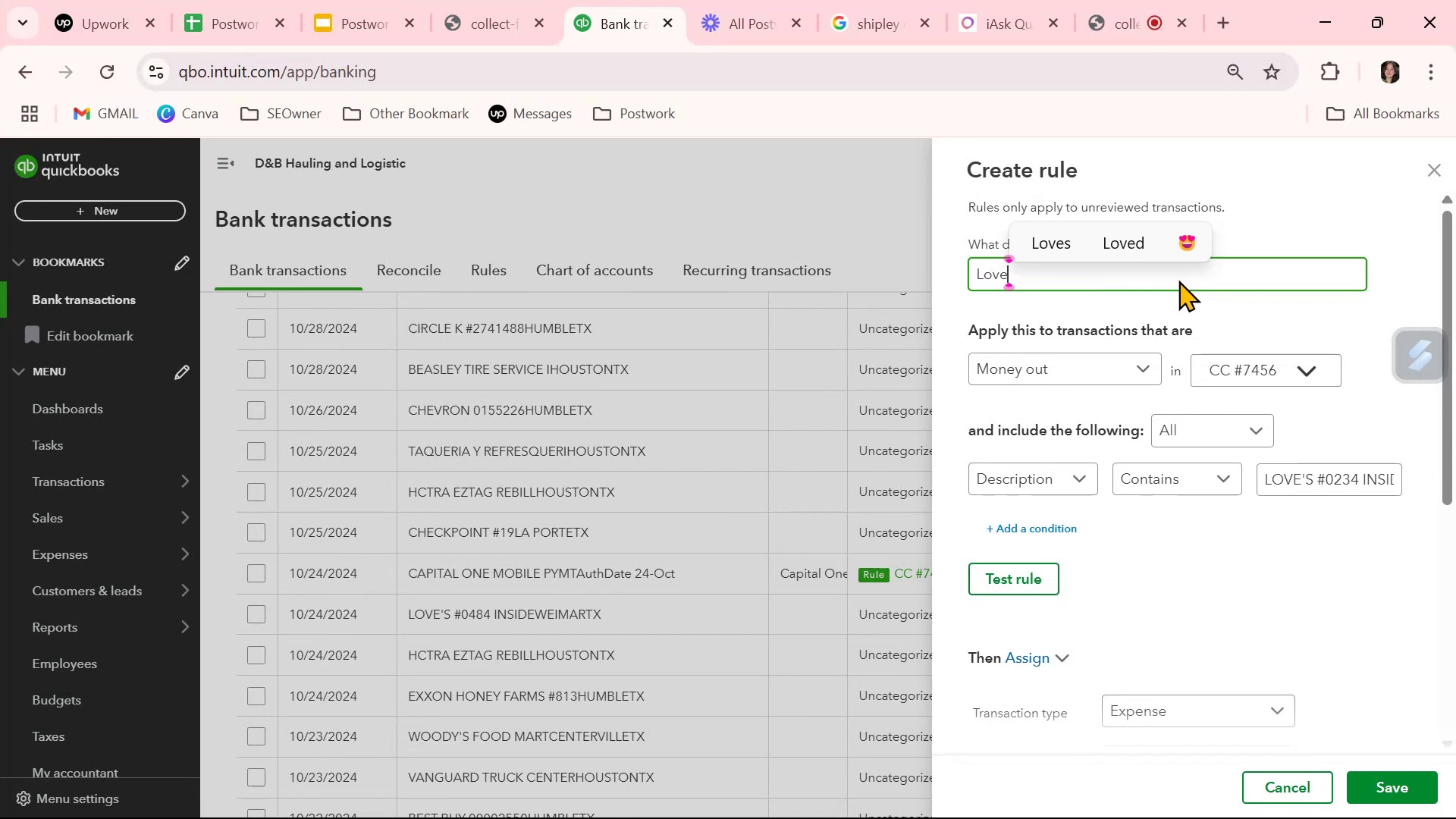 
left_click([1006, 578])
 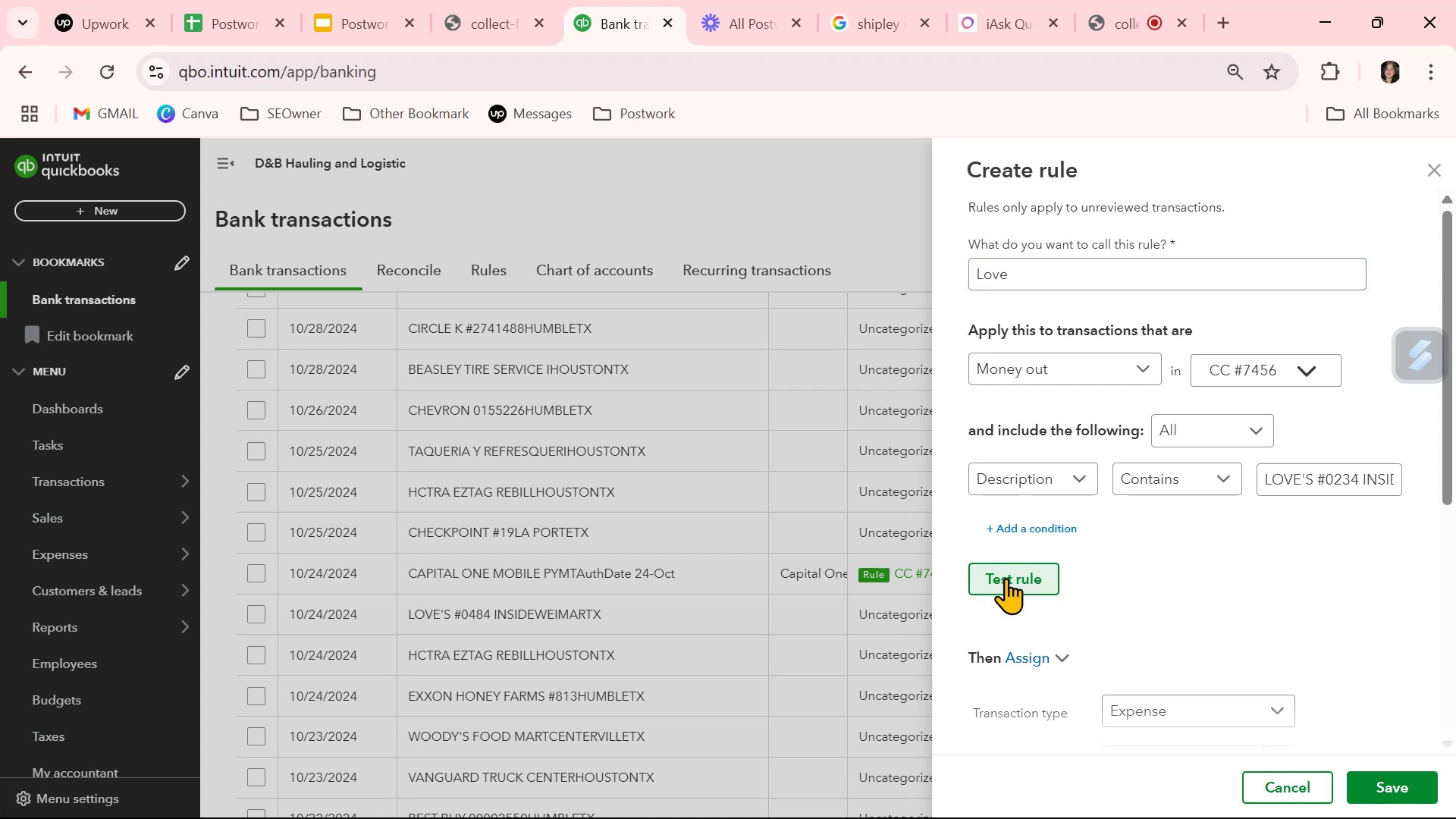 
mouse_move([1136, 590])
 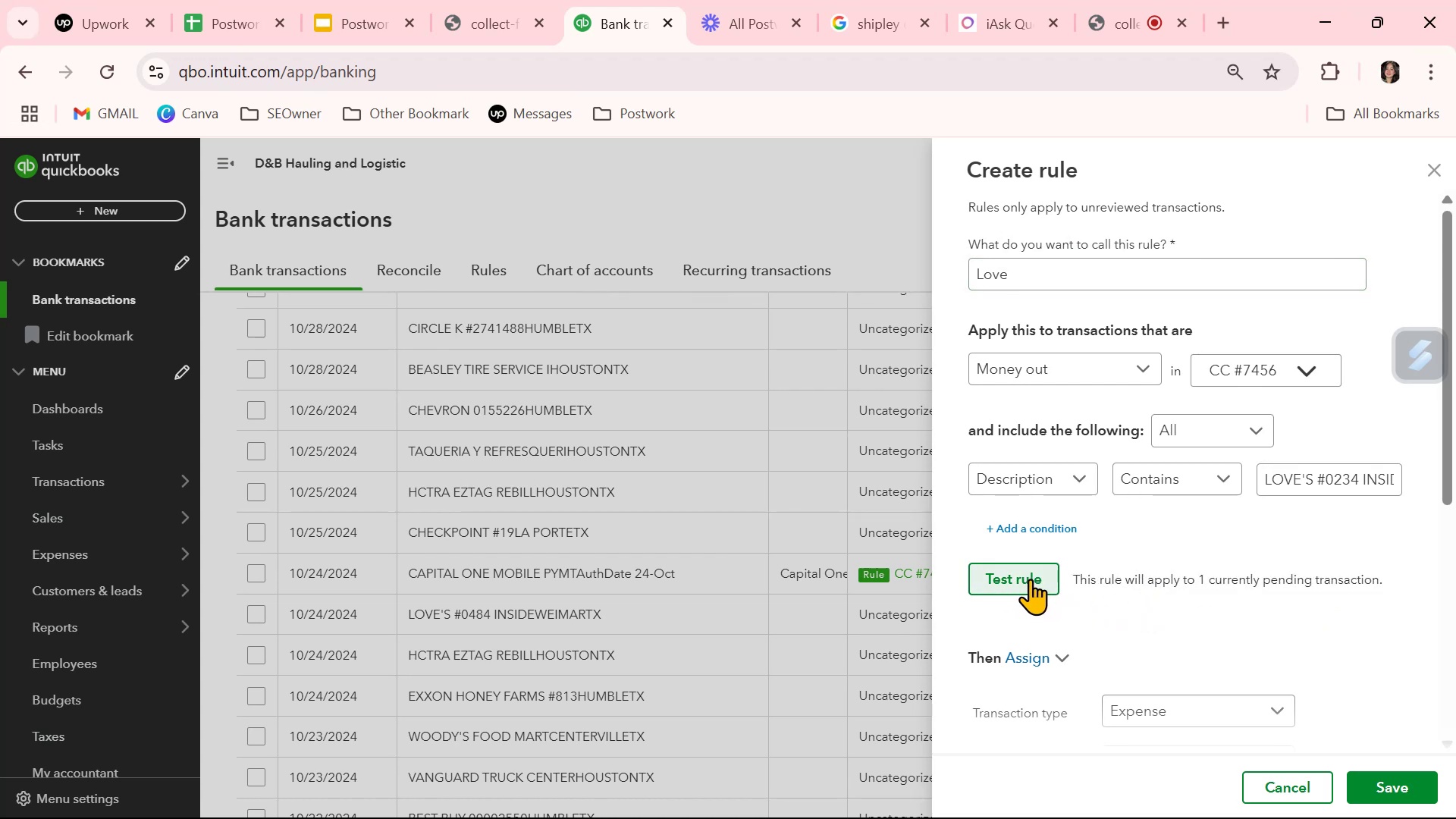 
wait(5.79)
 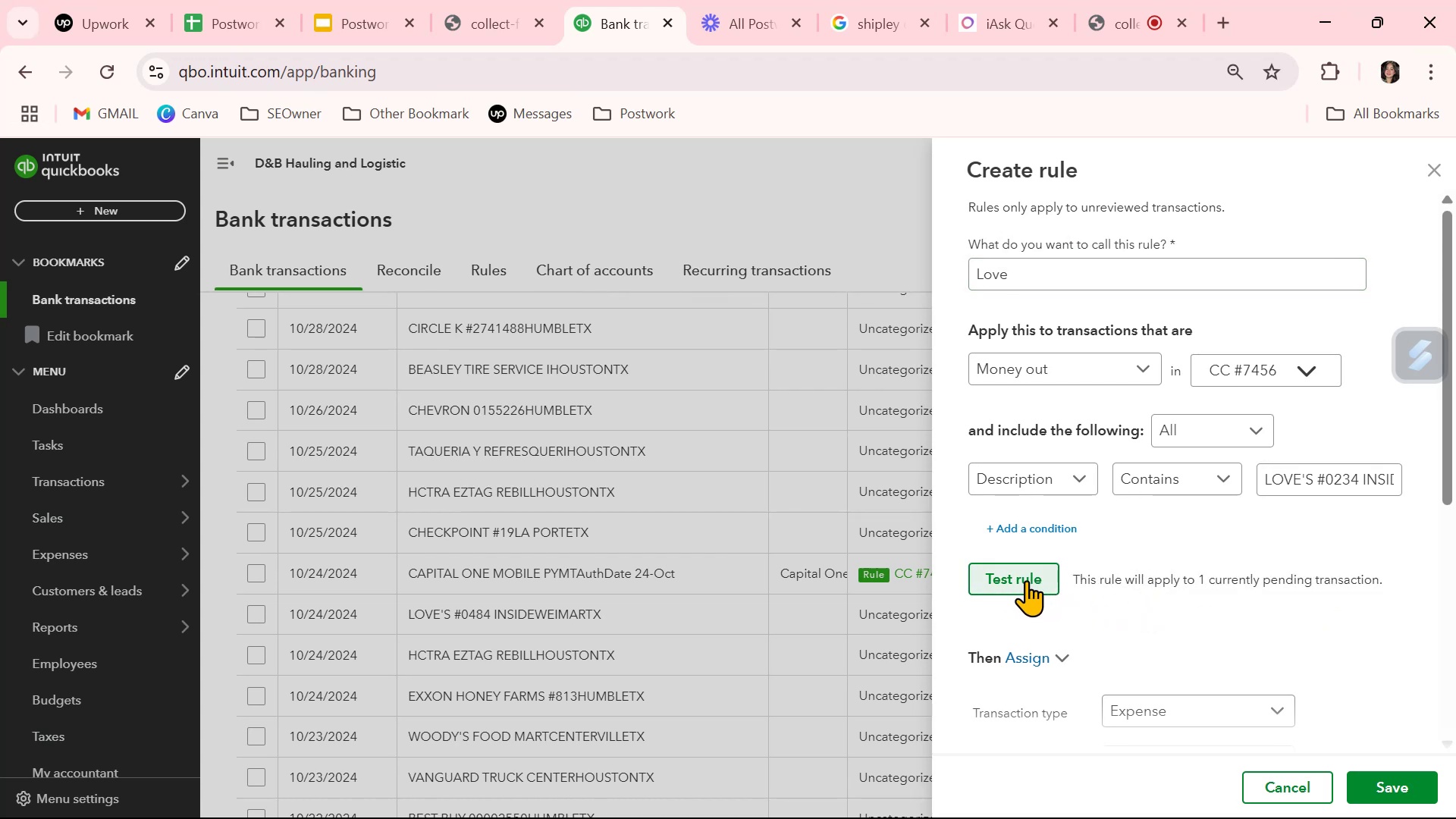 
mouse_move([1423, 192])
 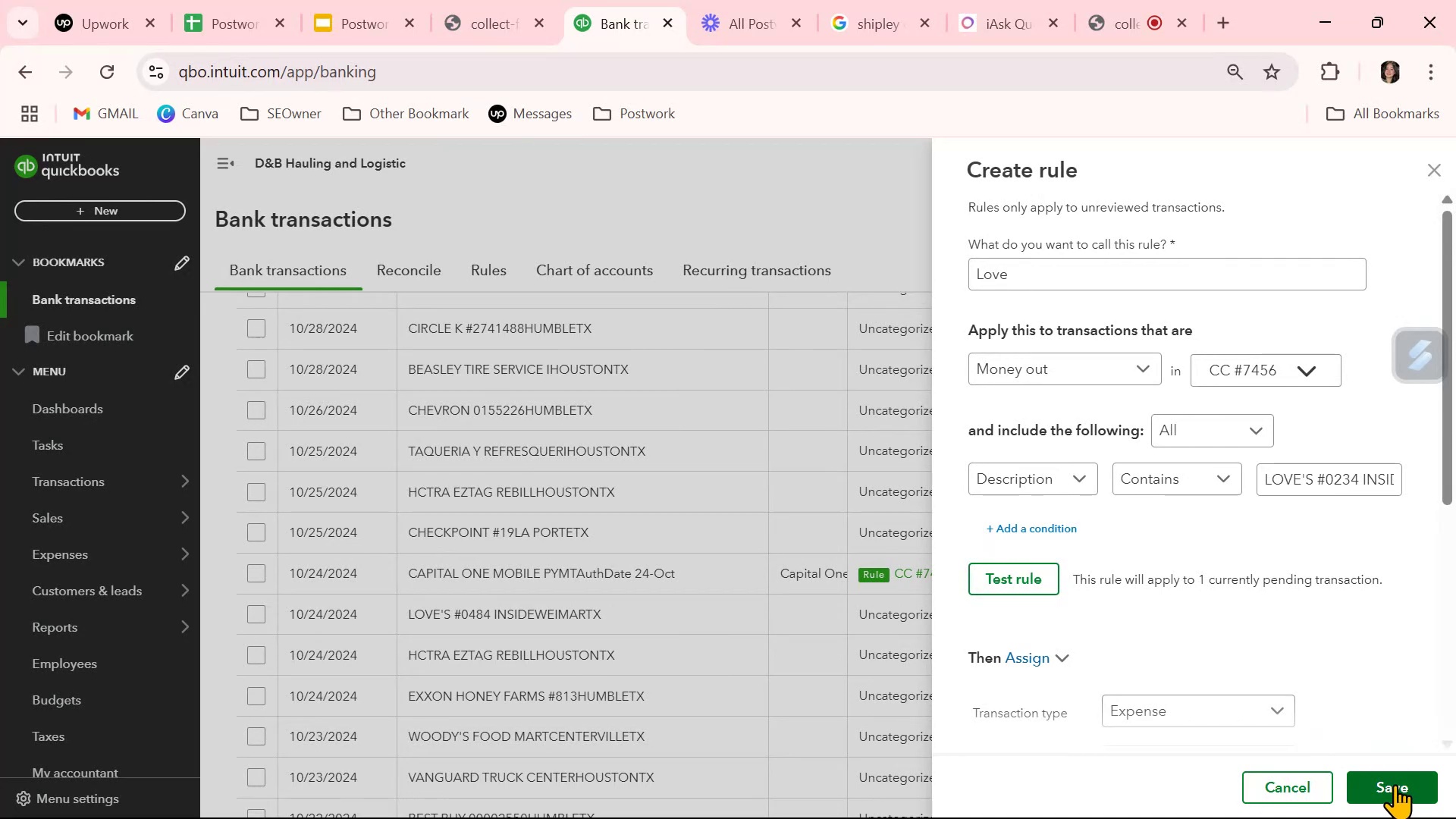 
left_click([1314, 785])
 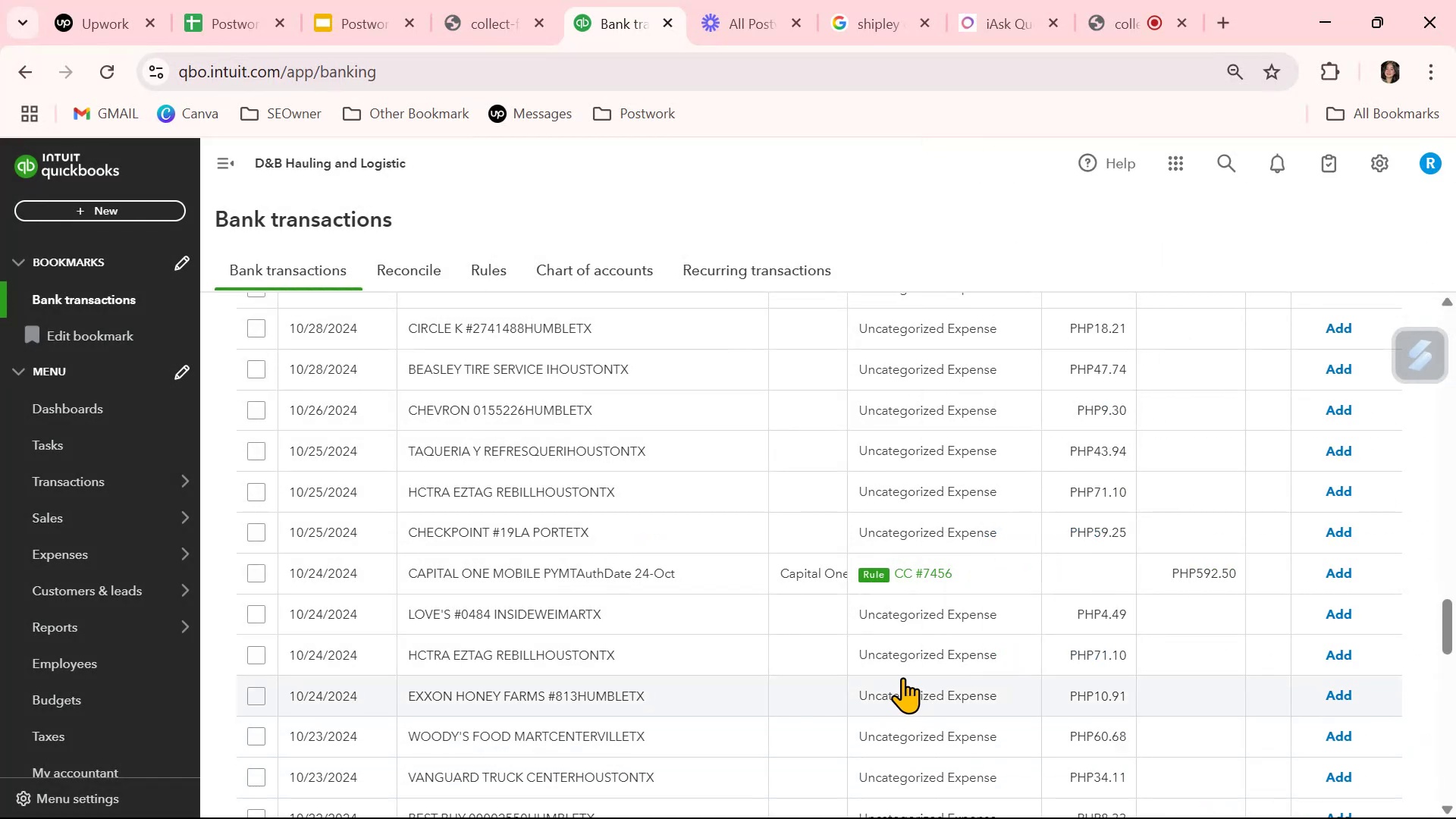 
scroll: coordinate [839, 657], scroll_direction: down, amount: 3.0
 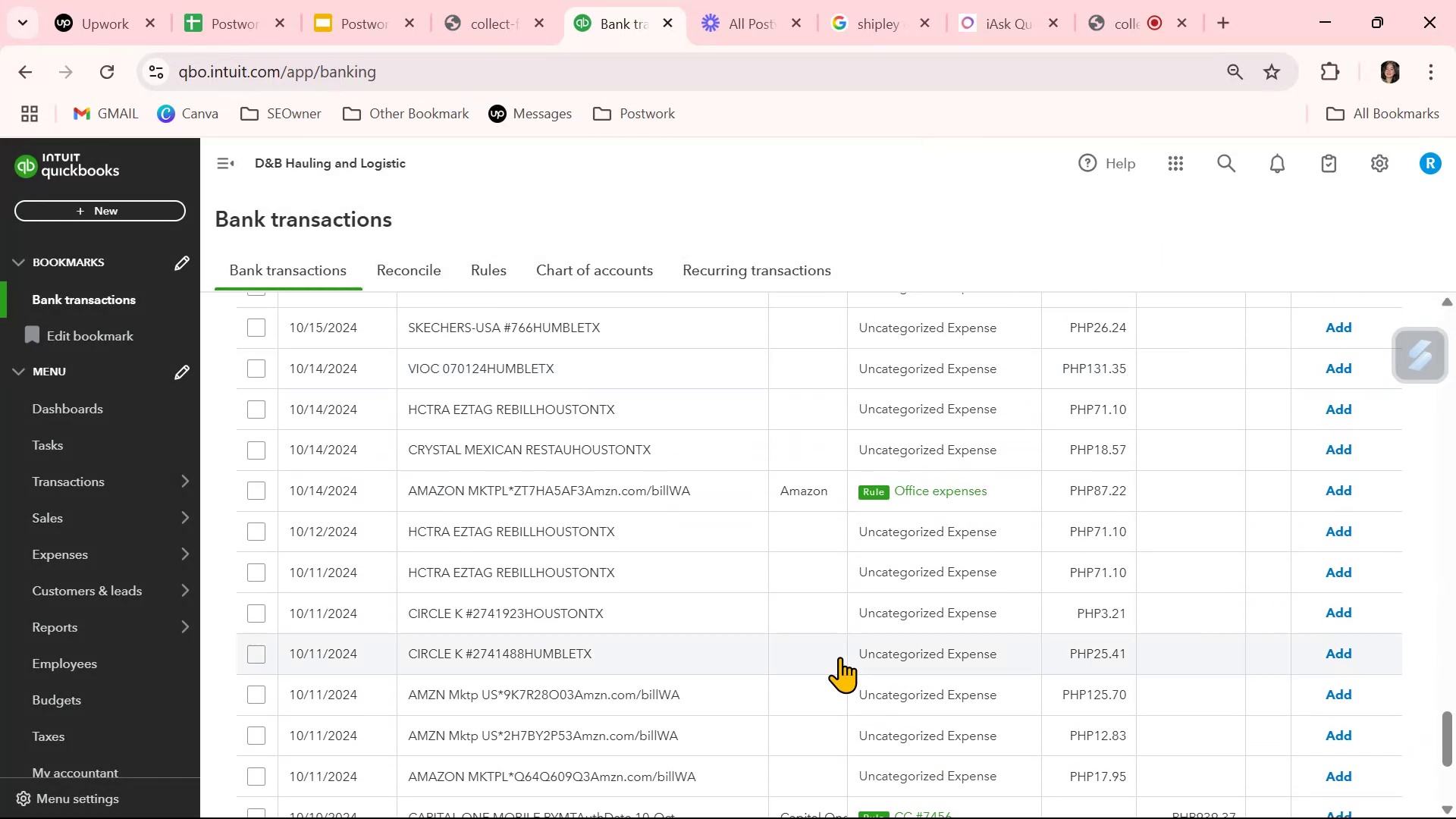 
scroll: coordinate [848, 656], scroll_direction: up, amount: 24.0
 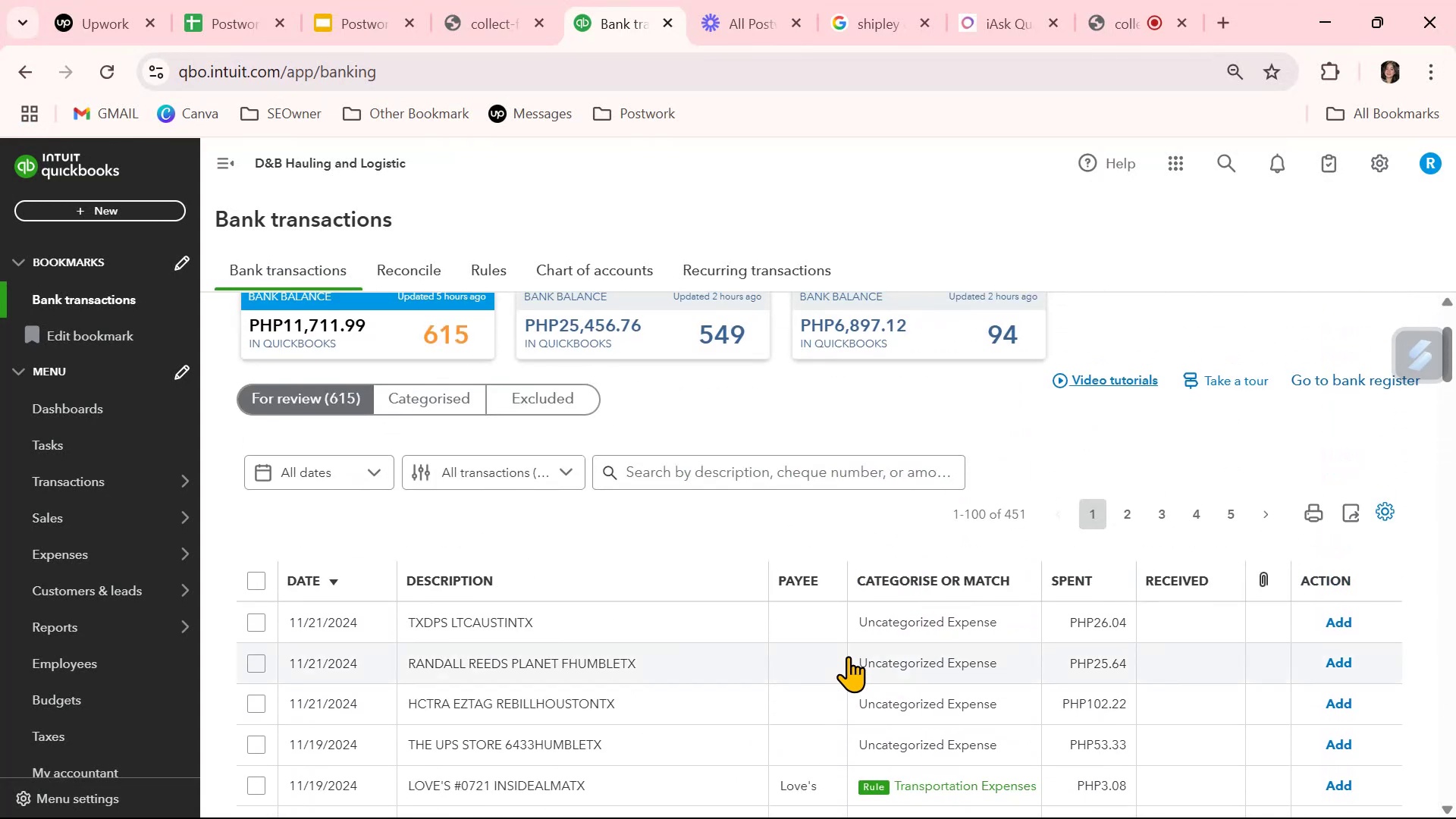 
scroll: coordinate [835, 666], scroll_direction: down, amount: 5.0
 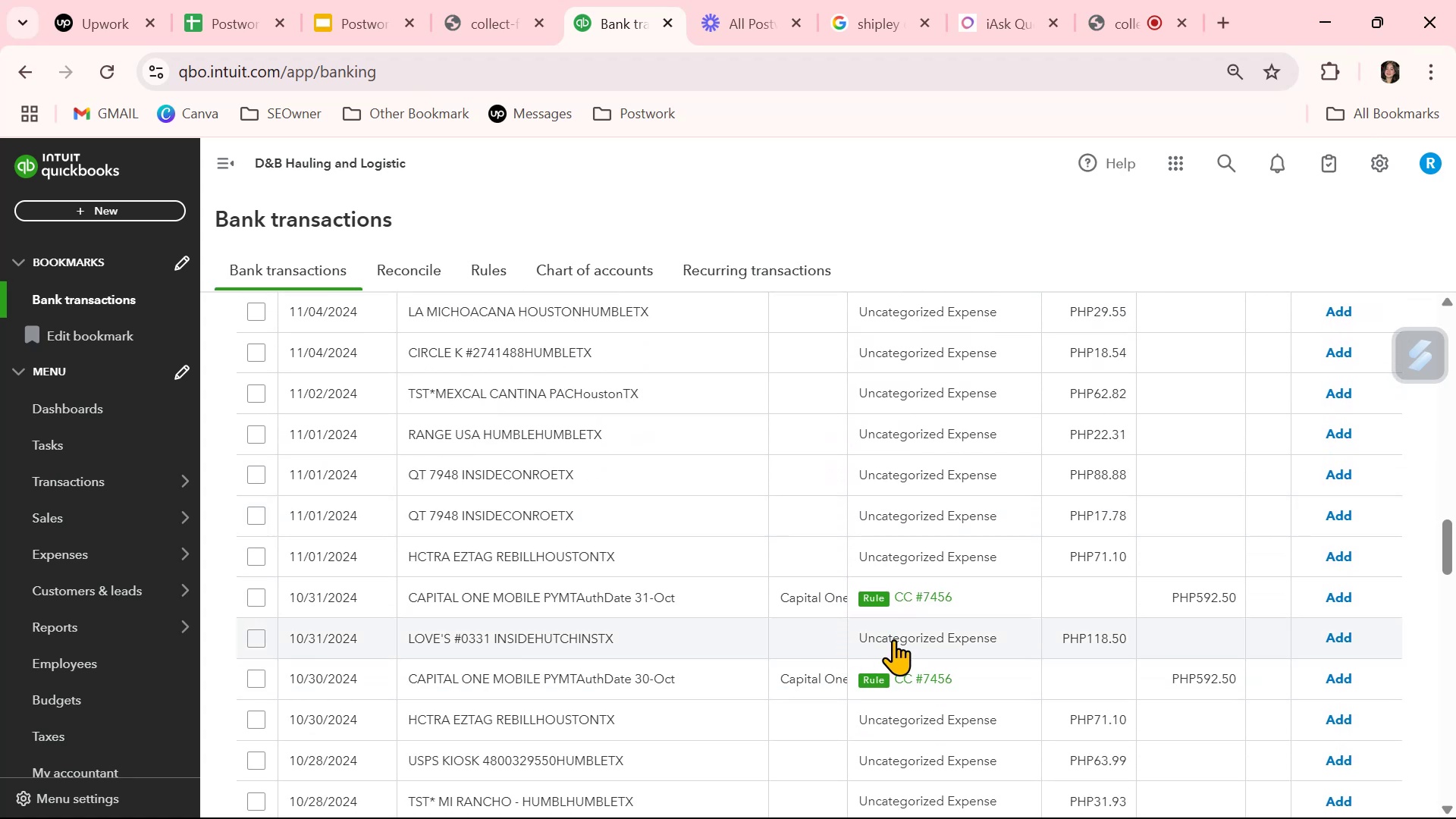 
left_click([899, 639])
 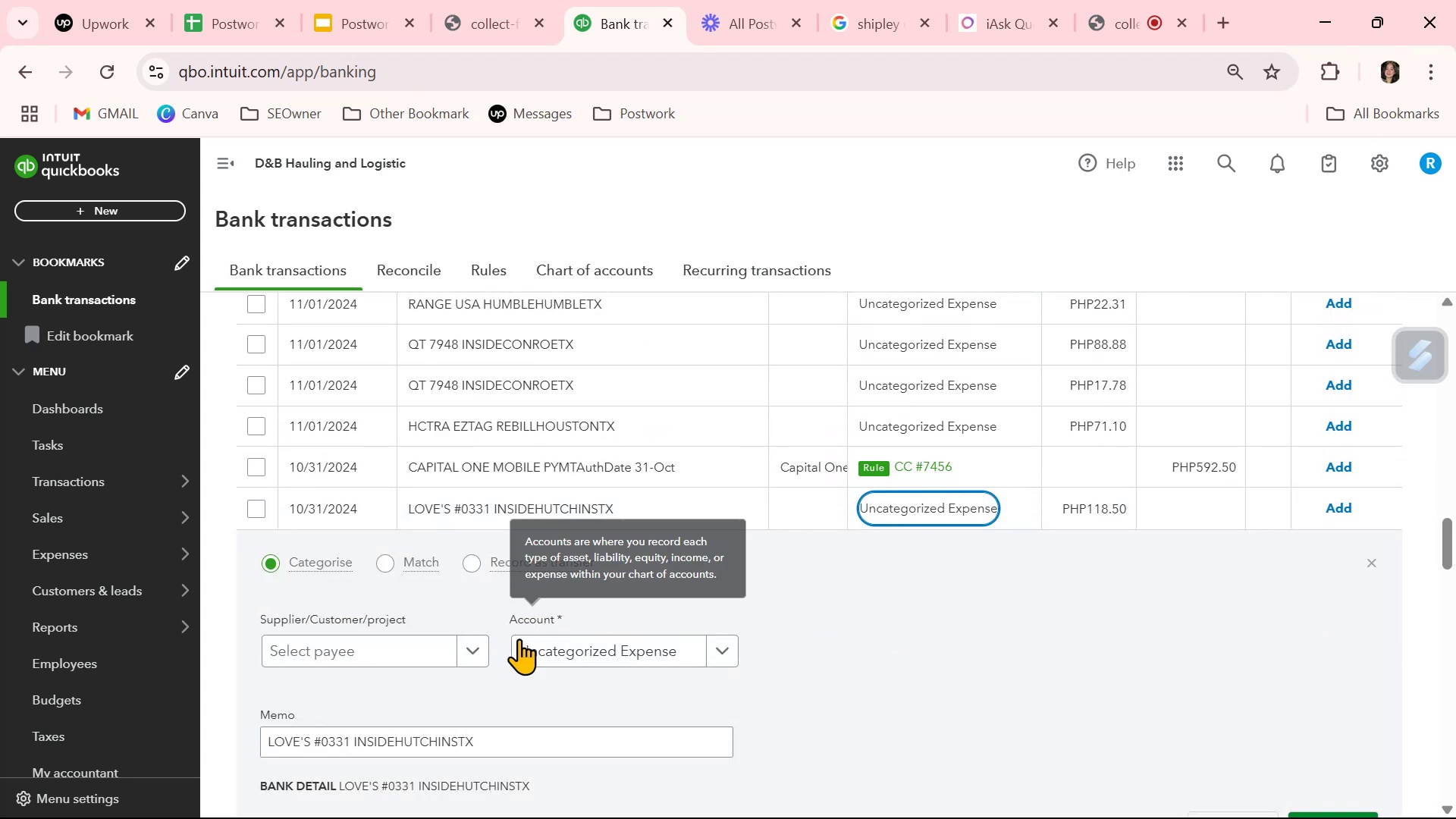 
left_click([575, 649])
 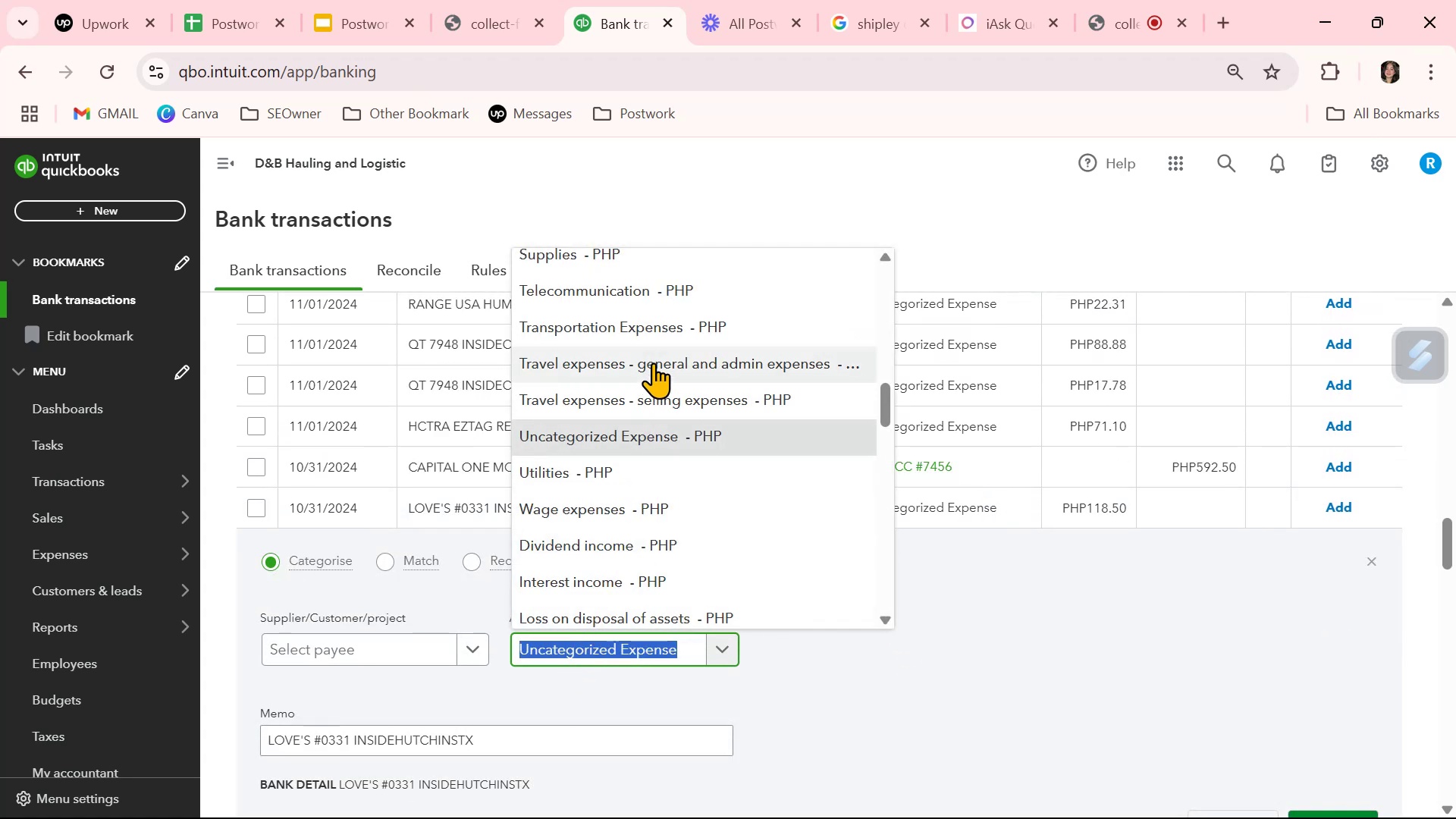 
left_click([656, 319])
 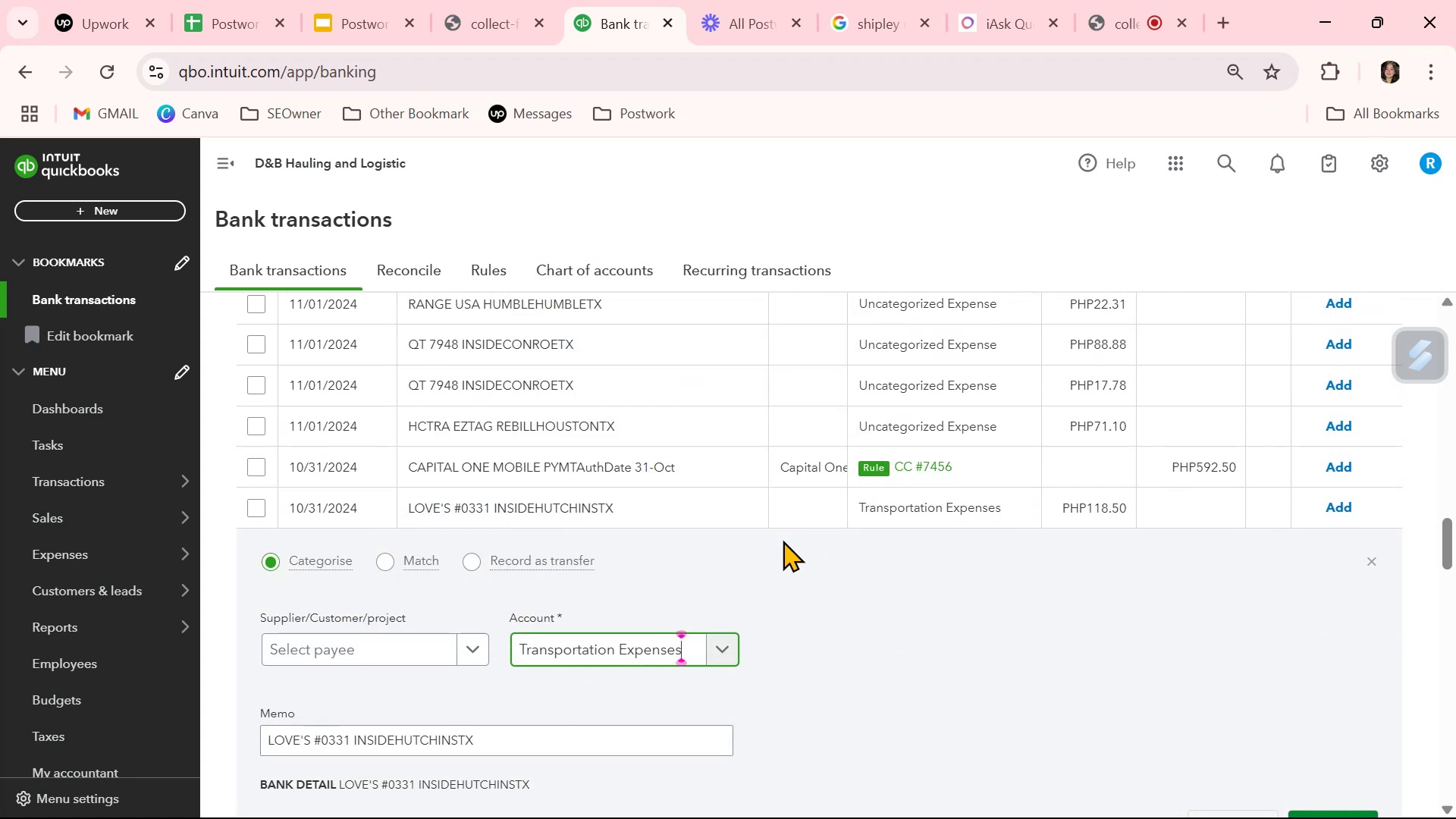 
left_click([785, 500])
 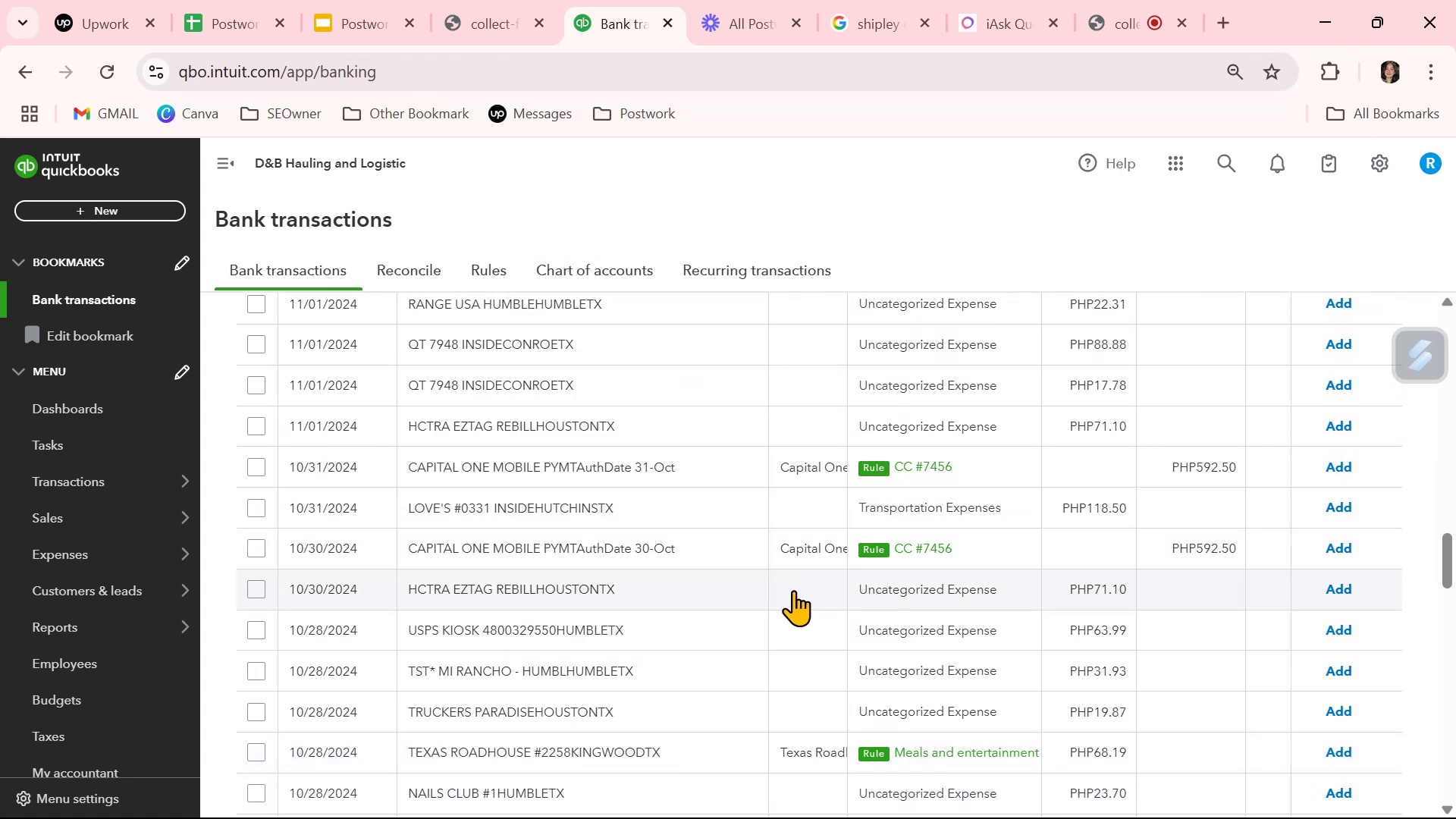 
left_click([803, 496])
 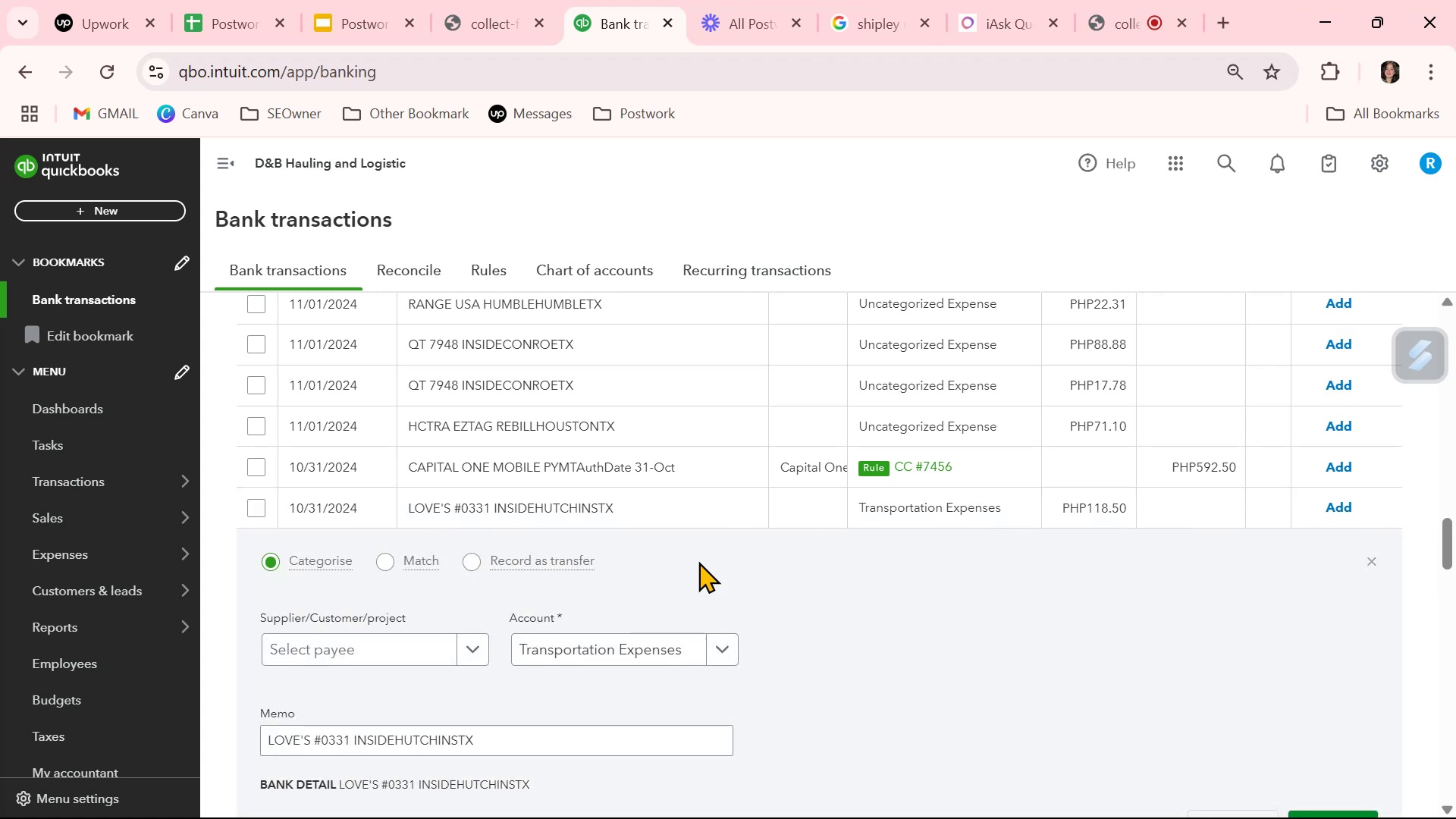 
left_click([366, 651])
 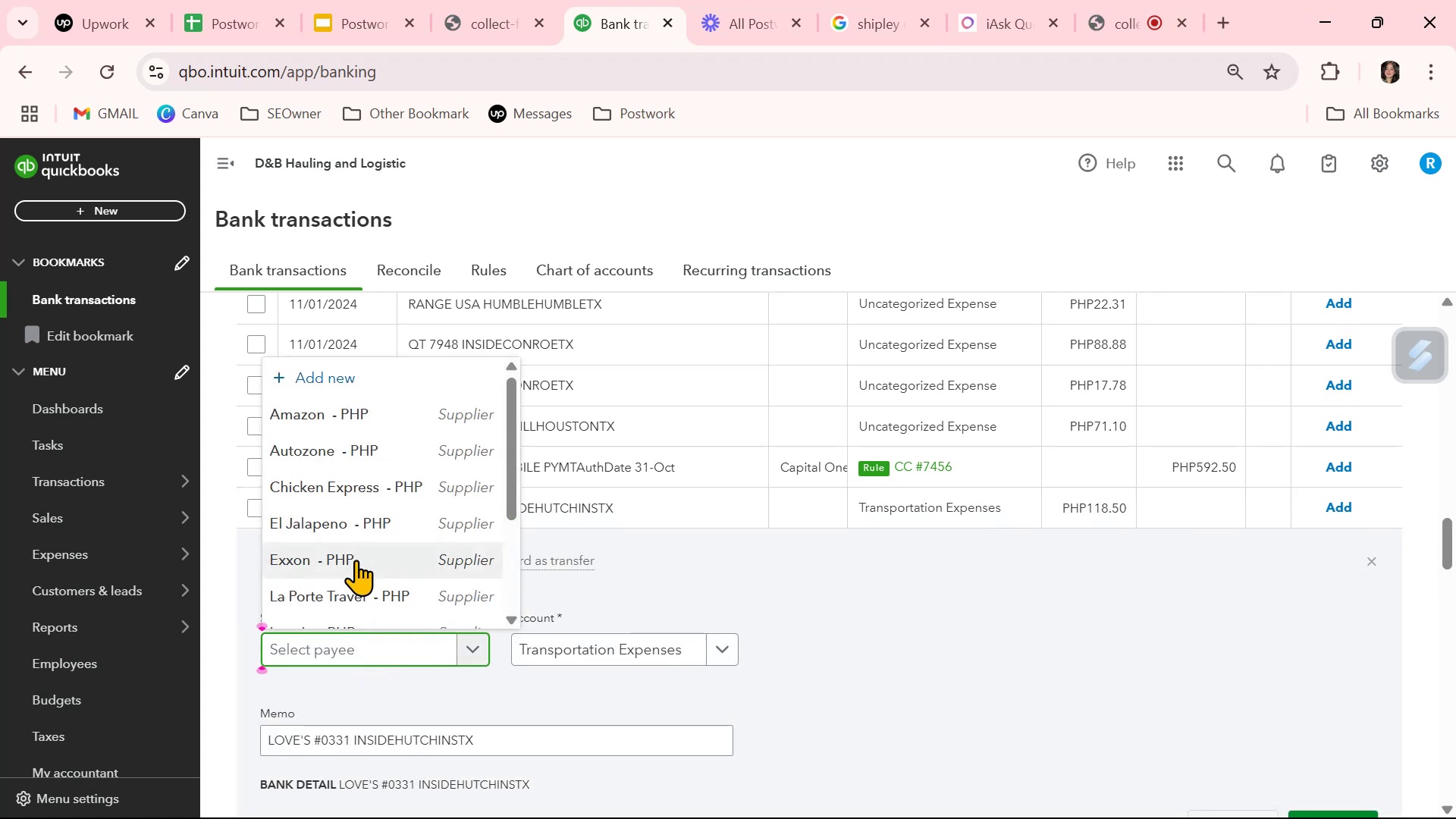 
scroll: coordinate [348, 588], scroll_direction: down, amount: 1.0
 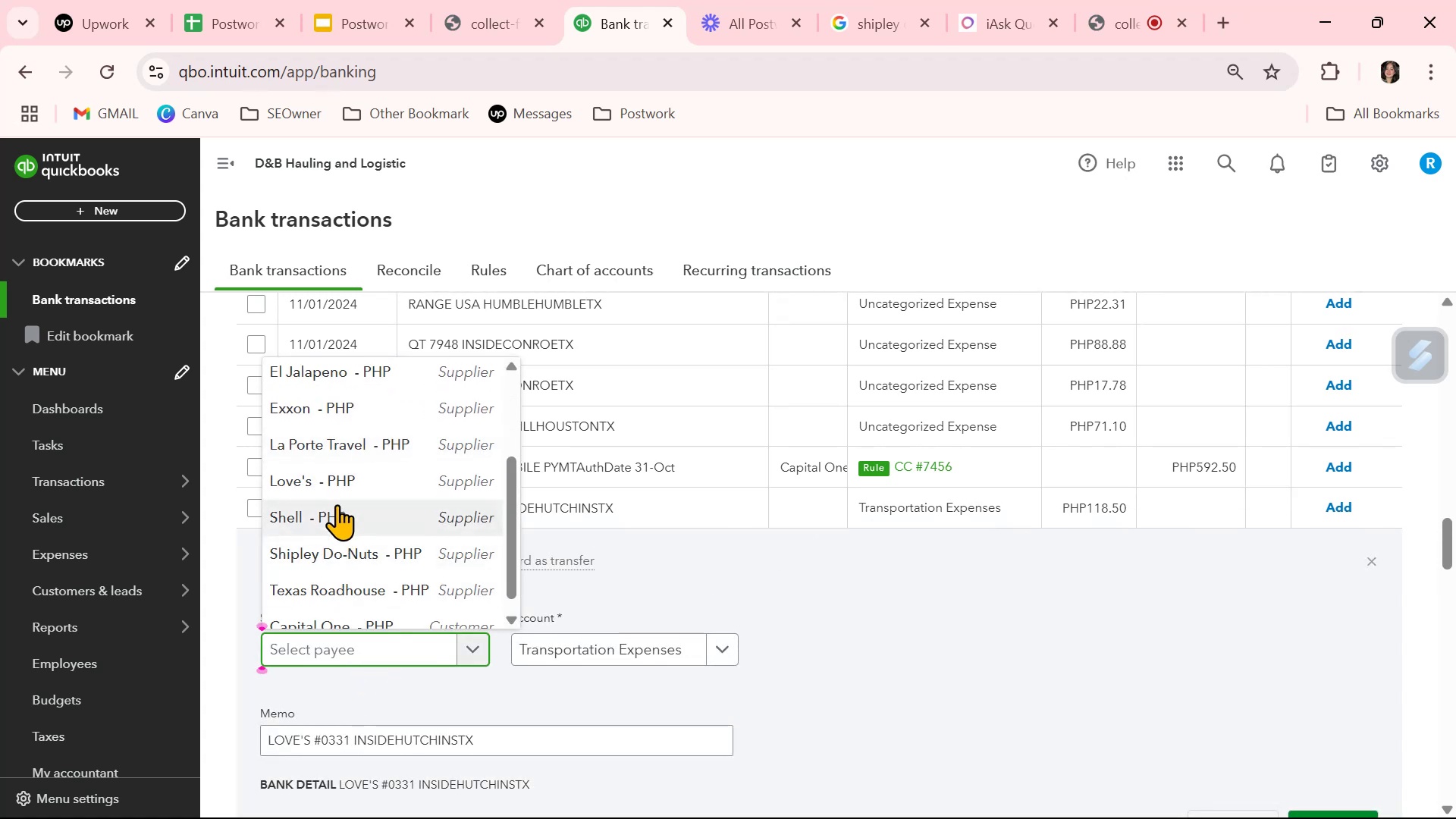 
left_click([342, 476])
 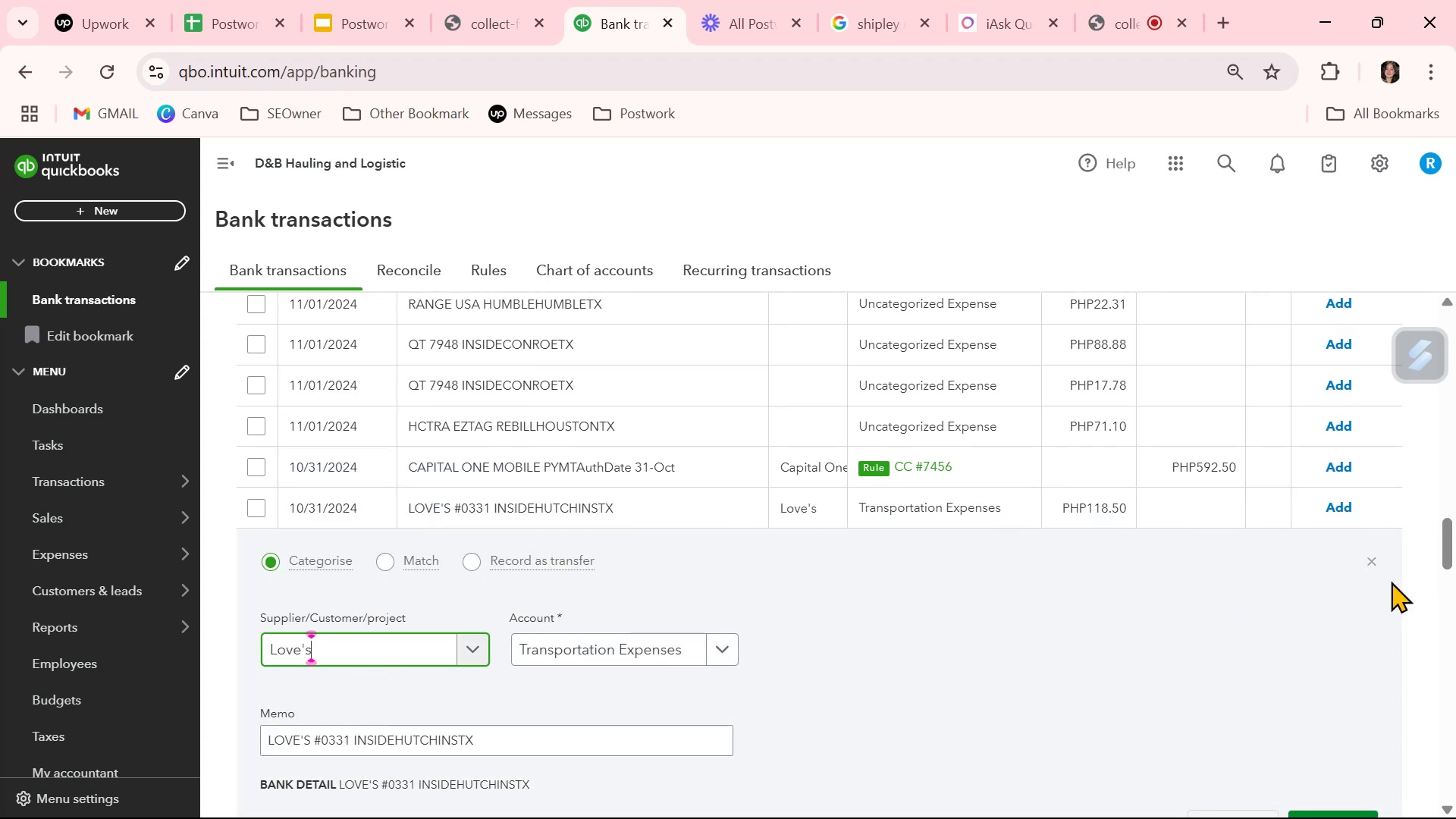 
left_click([1373, 561])
 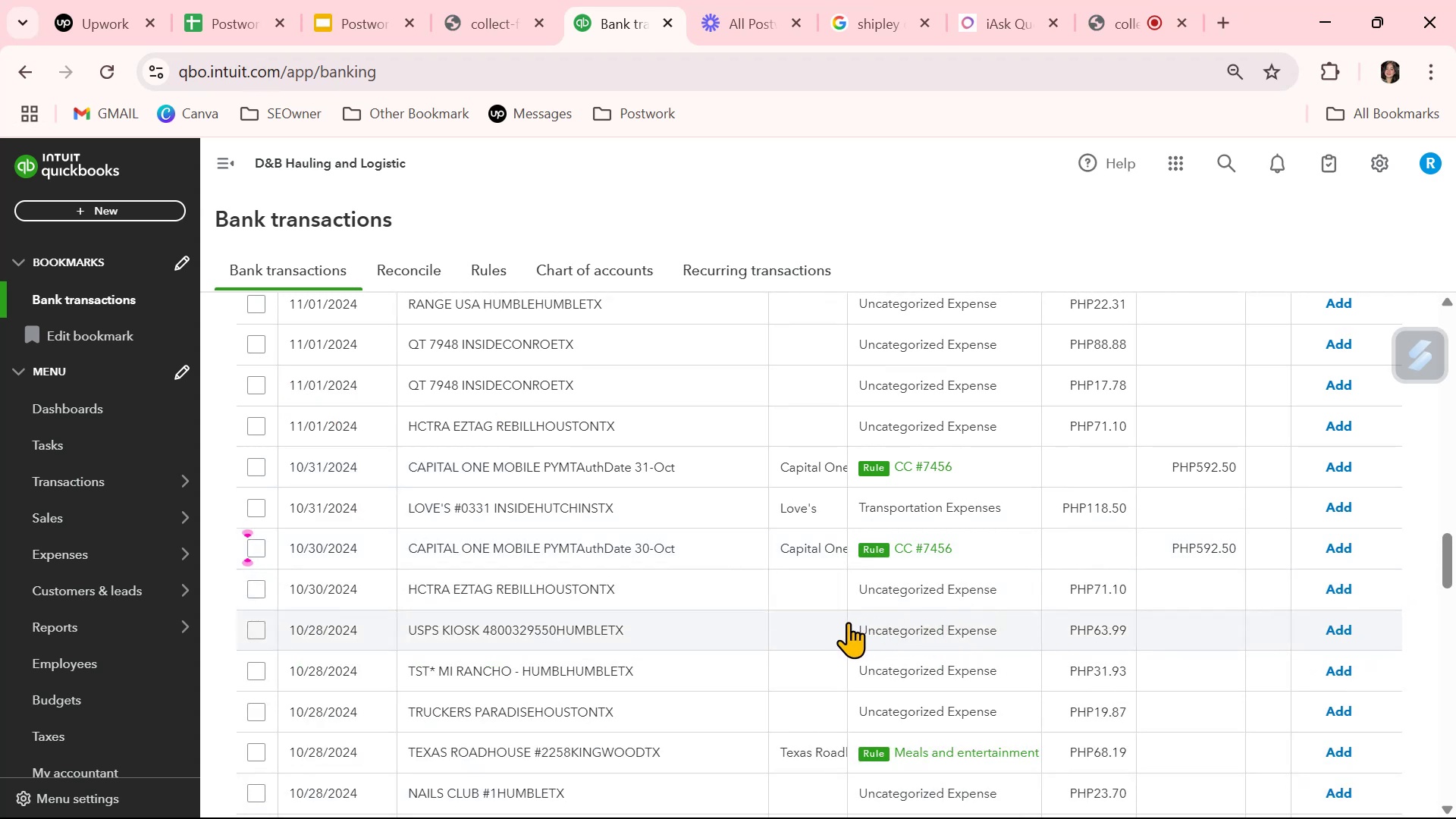 
scroll: coordinate [848, 622], scroll_direction: down, amount: 1.0
 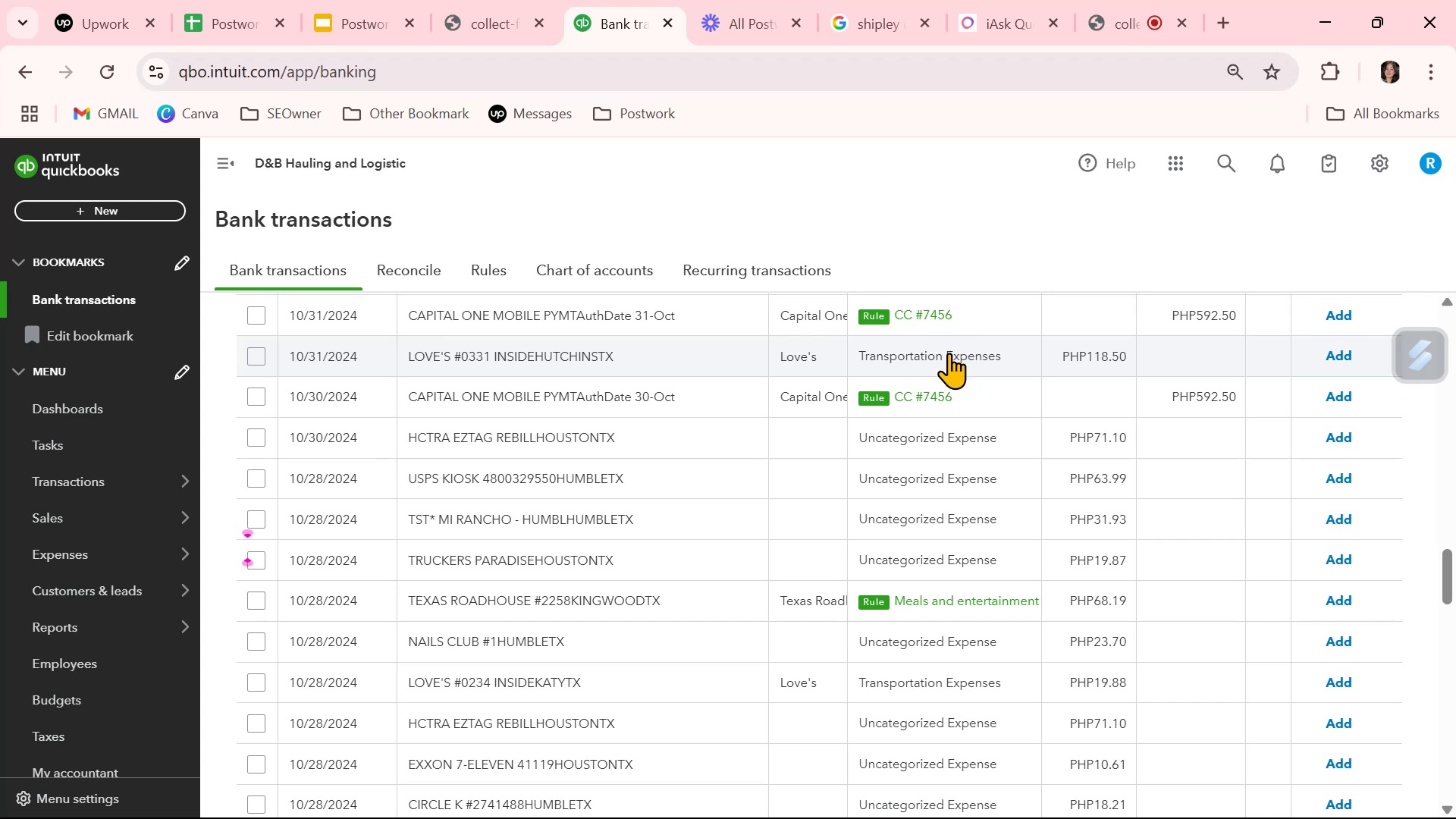 
wait(7.48)
 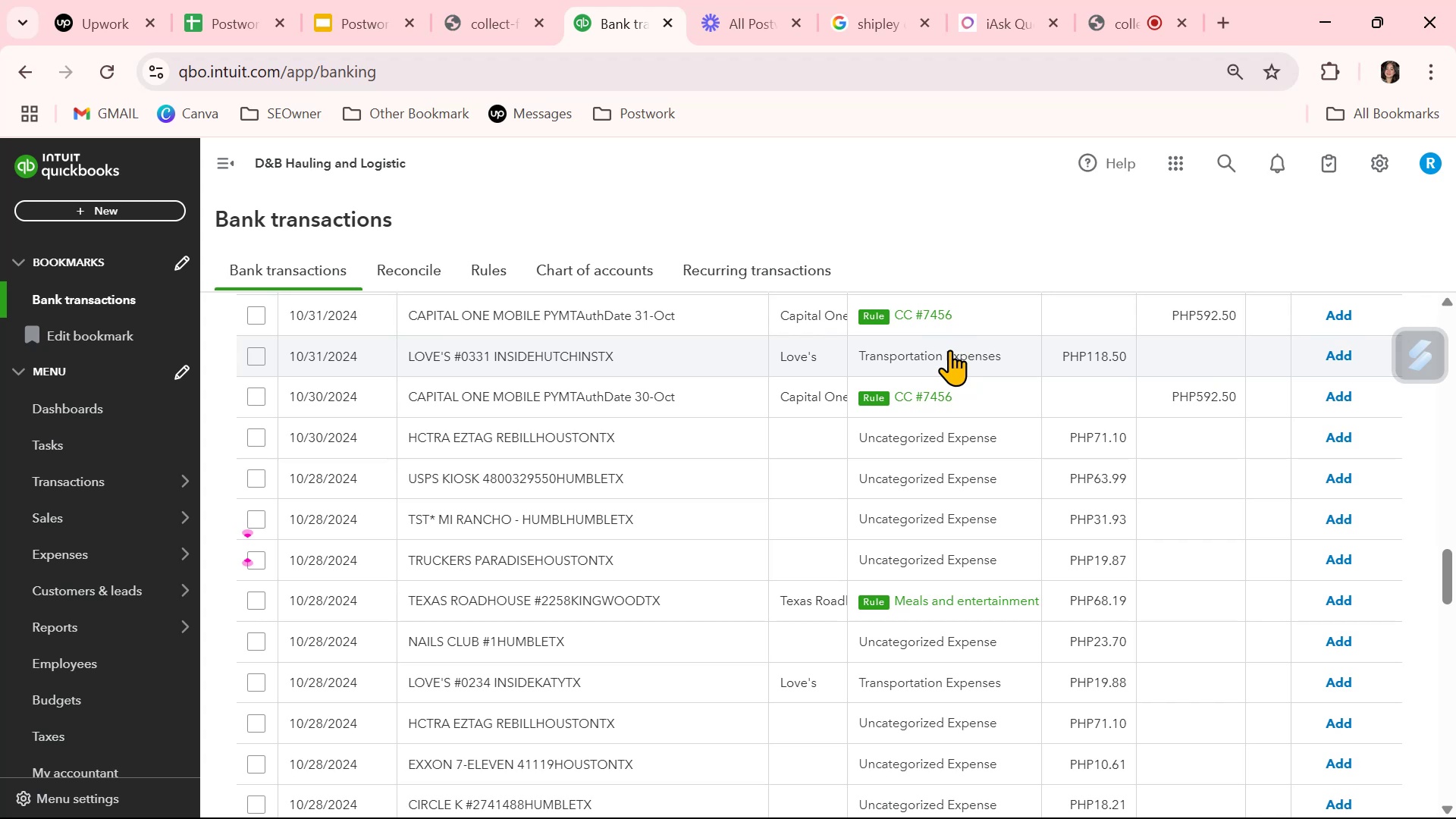 
scroll: coordinate [919, 450], scroll_direction: up, amount: 12.0
 